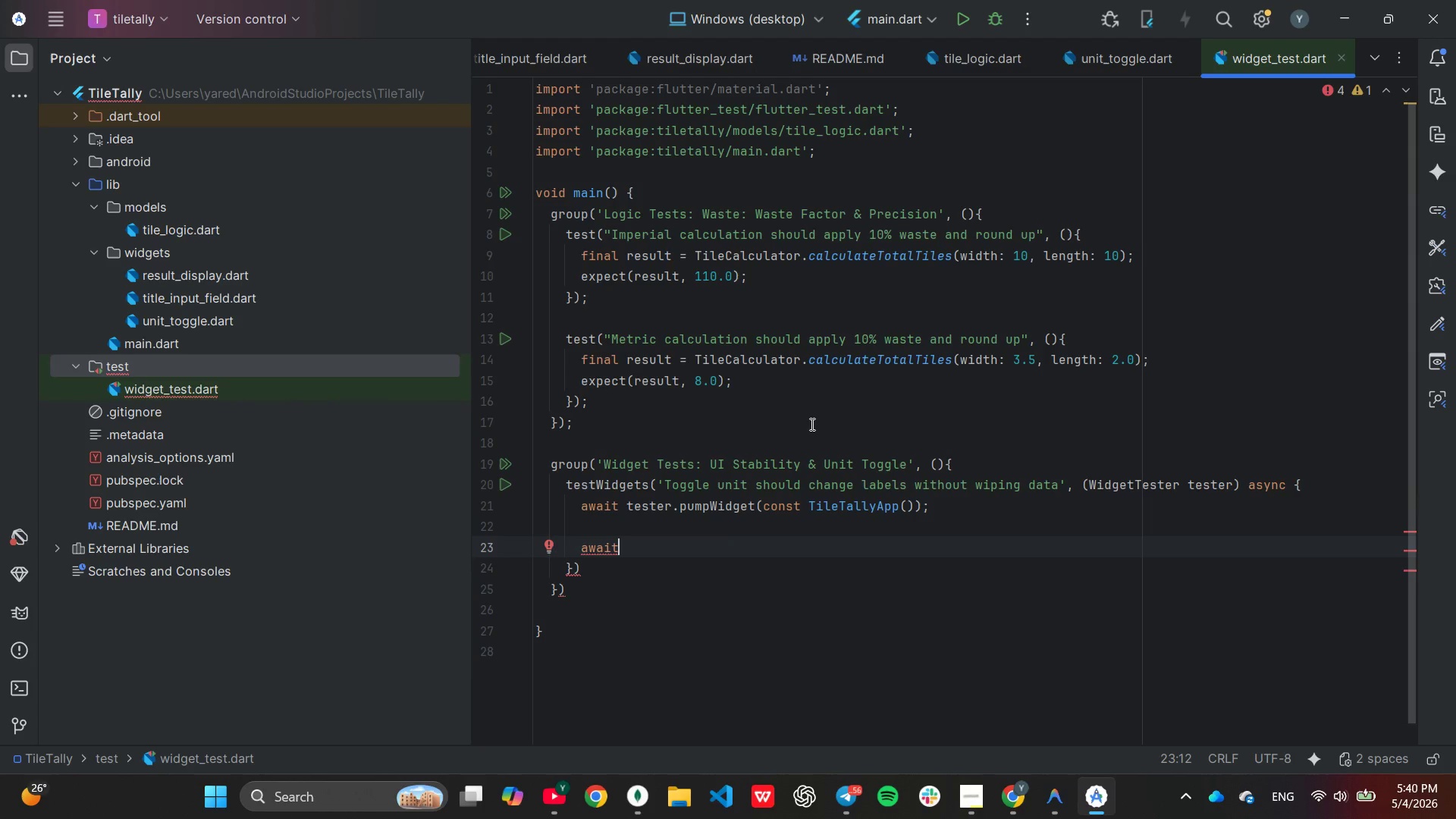 
type( te)
 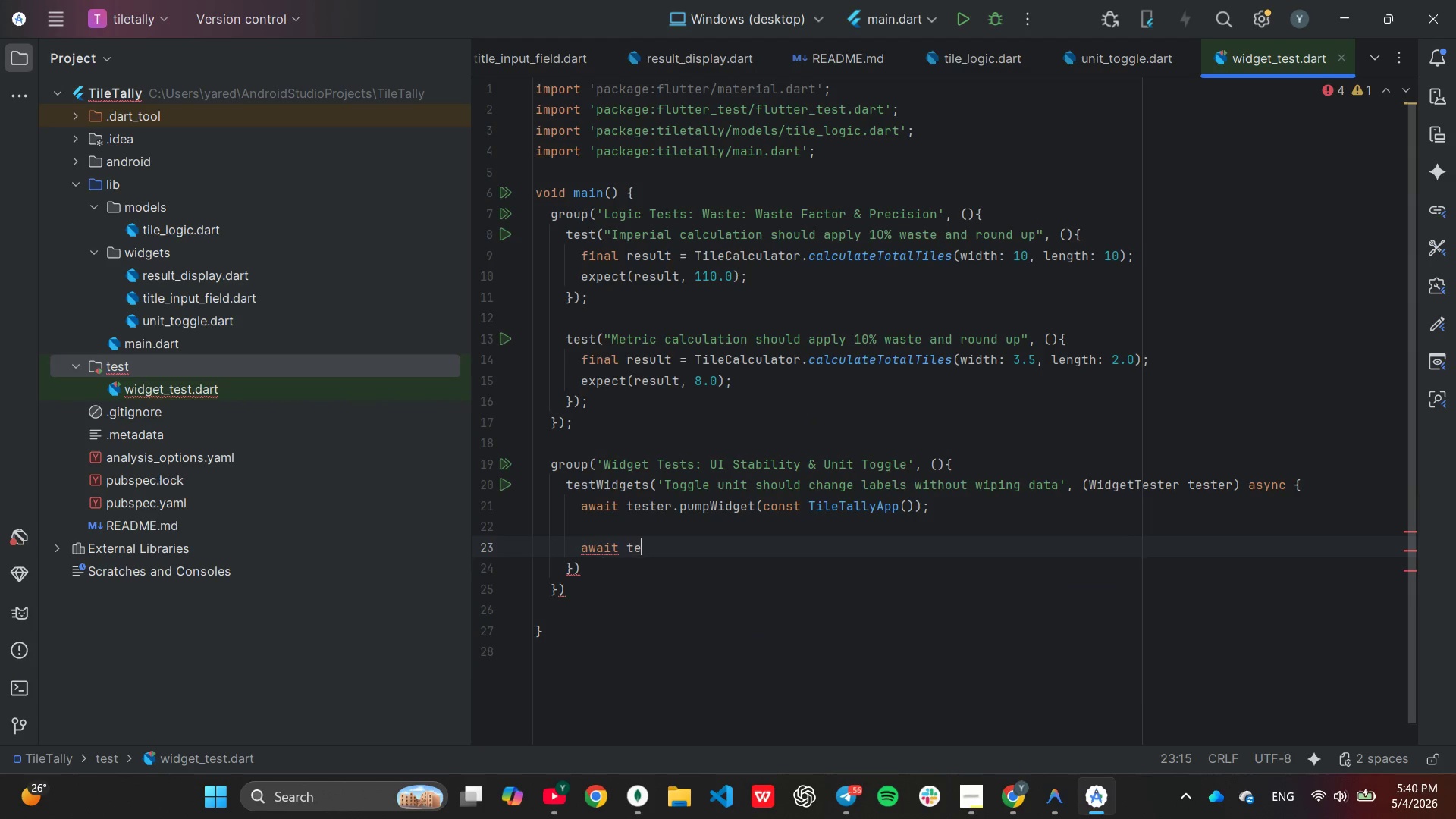 
key(Enter)
 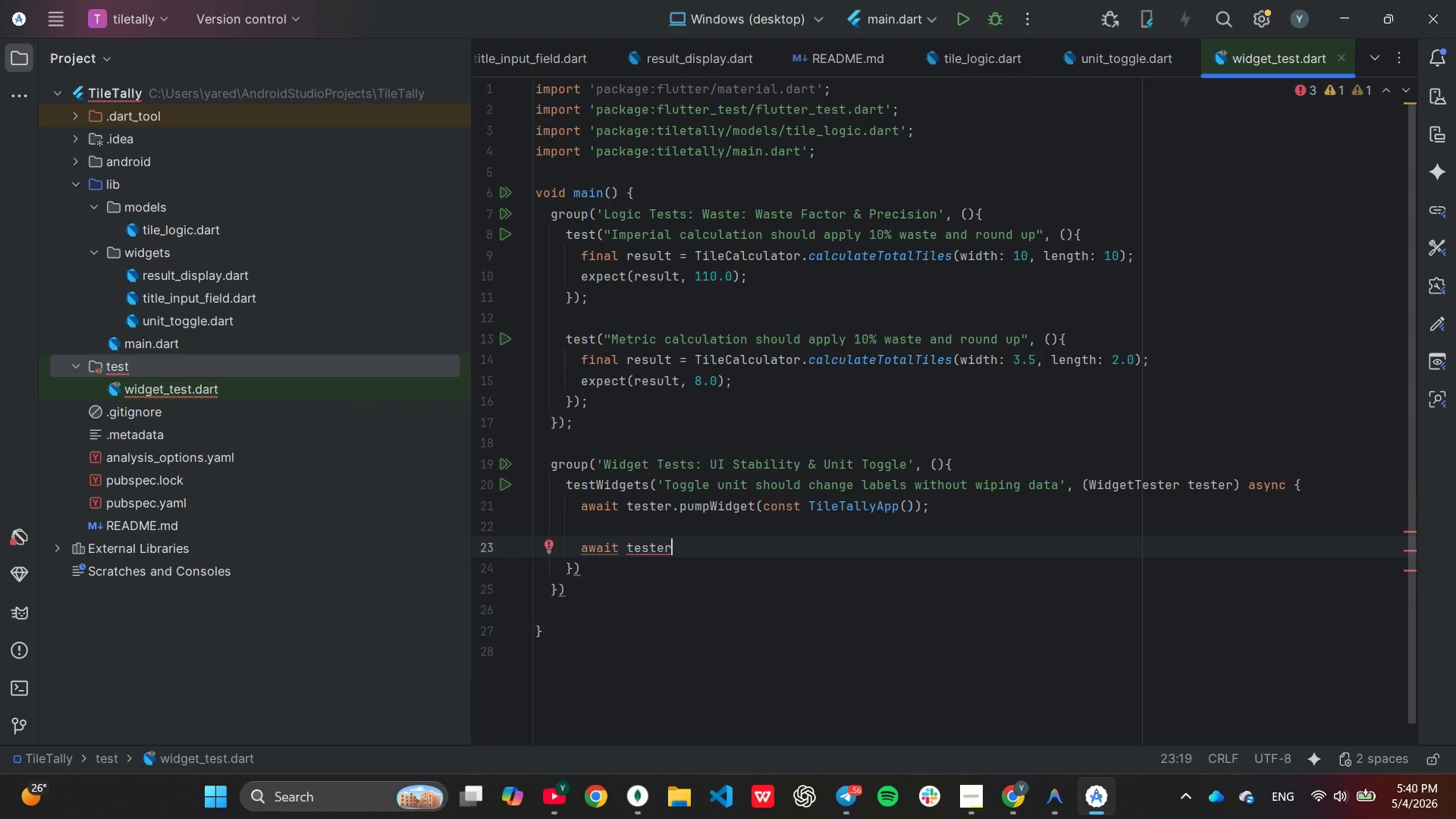 
key(Period)
 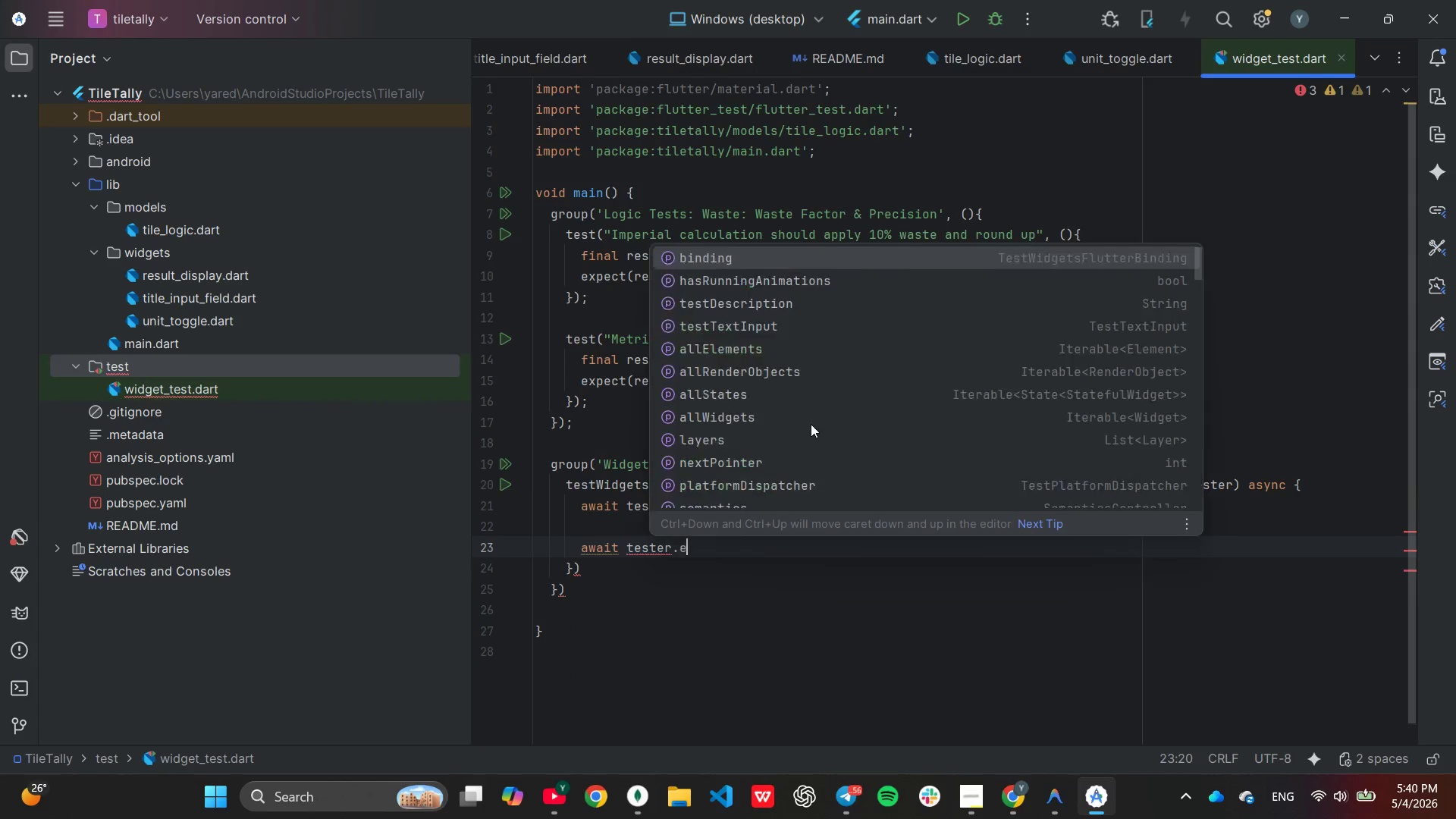 
key(E)
 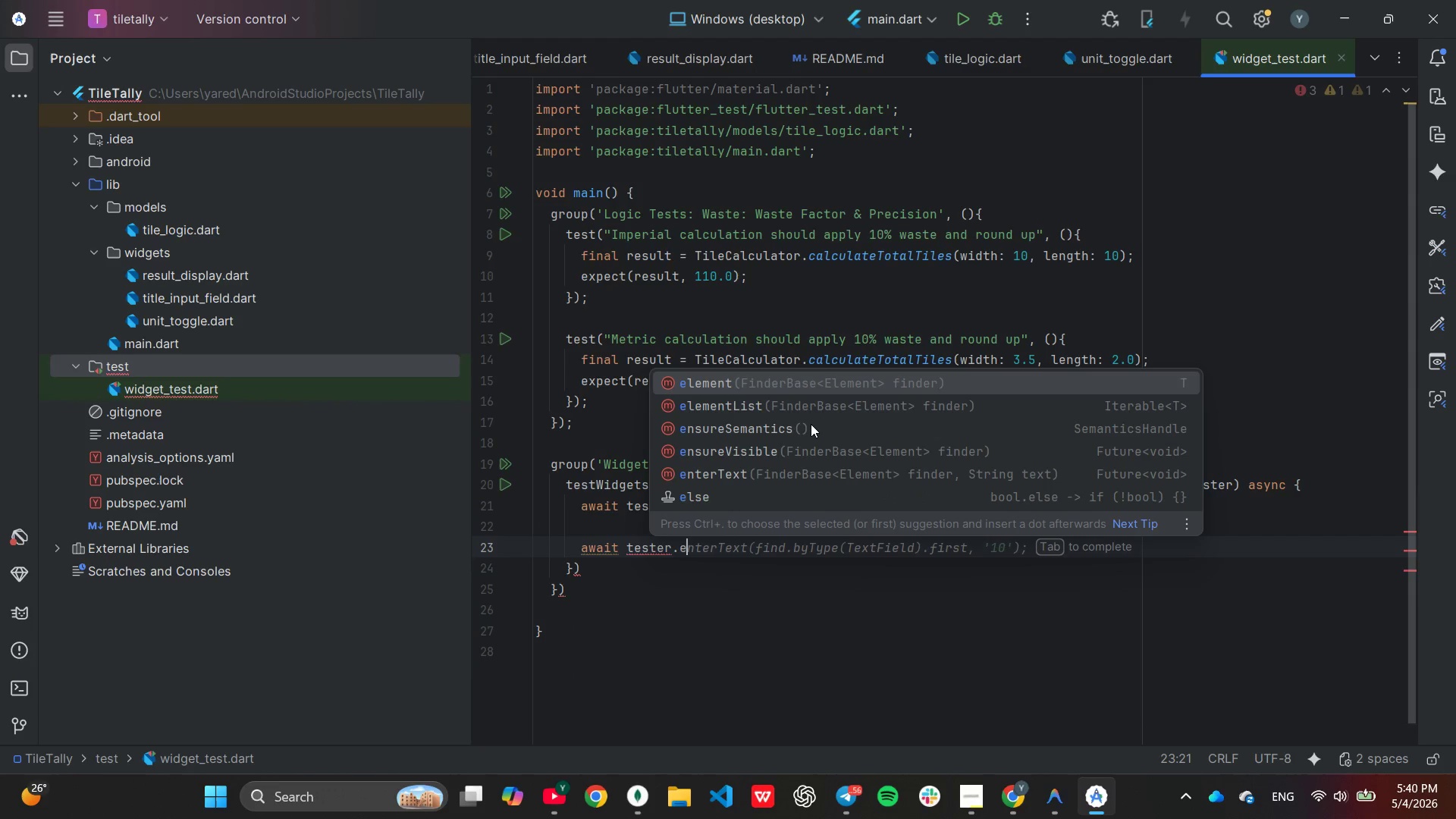 
key(ArrowDown)
 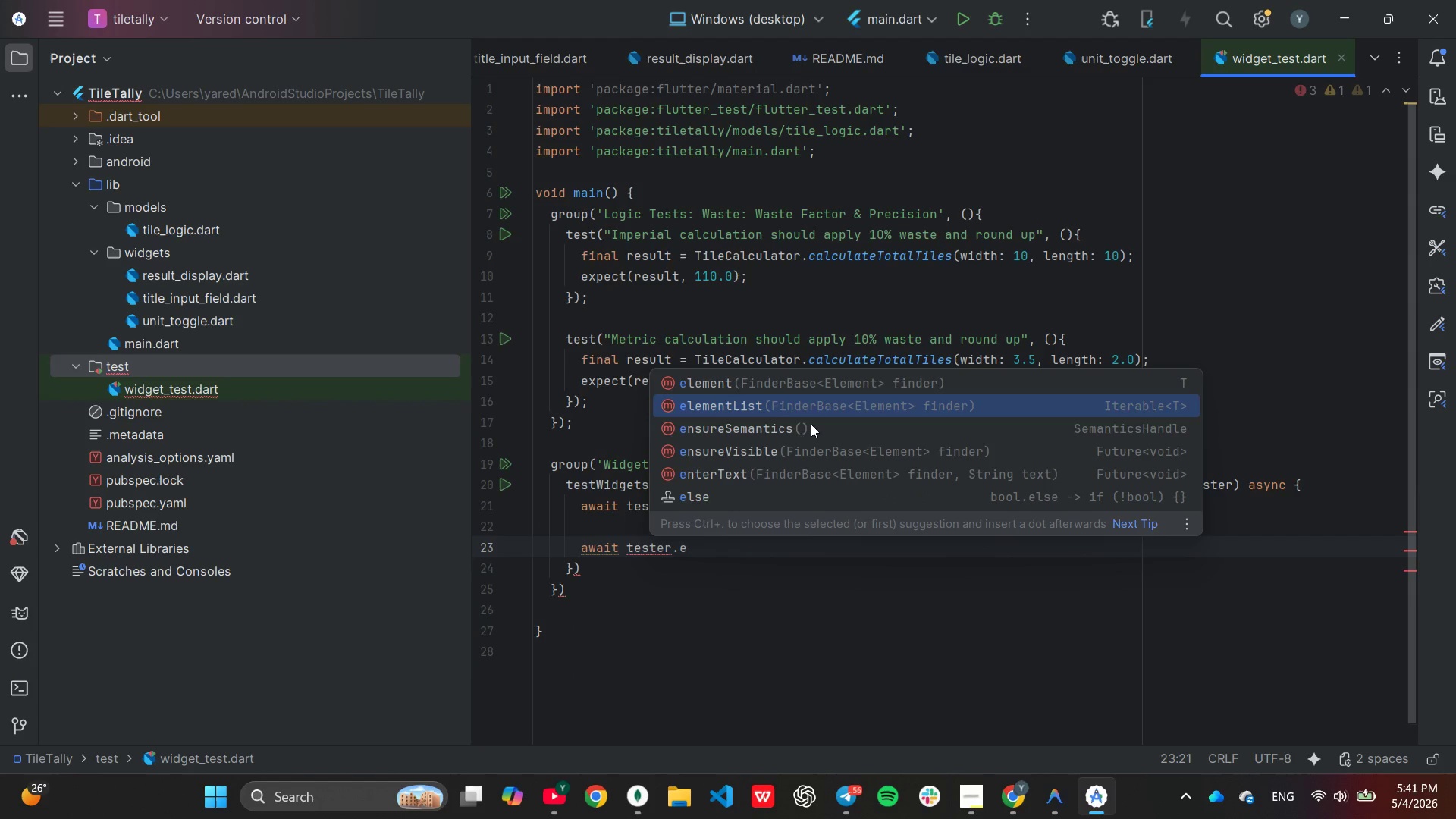 
key(ArrowDown)
 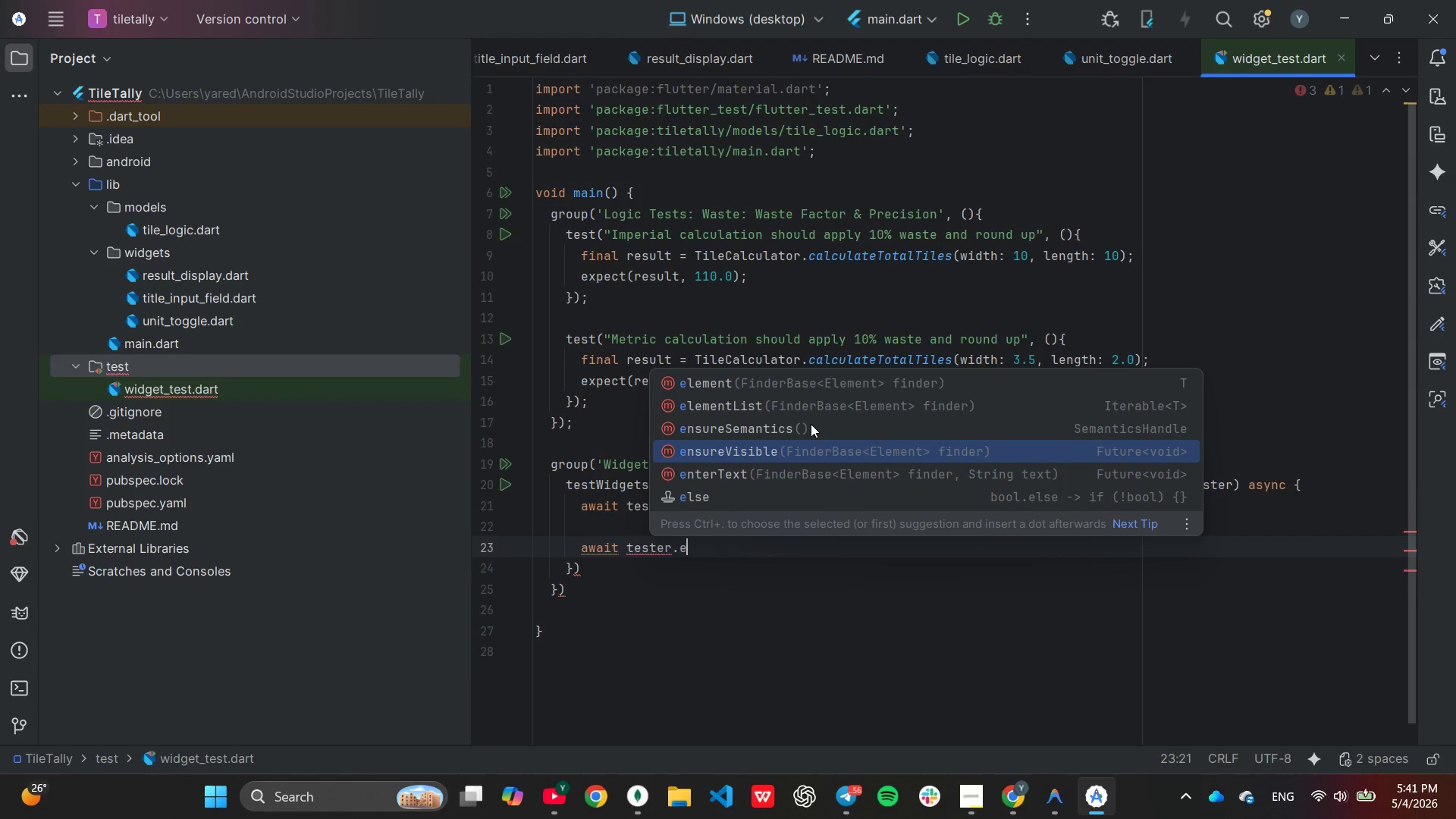 
key(ArrowDown)
 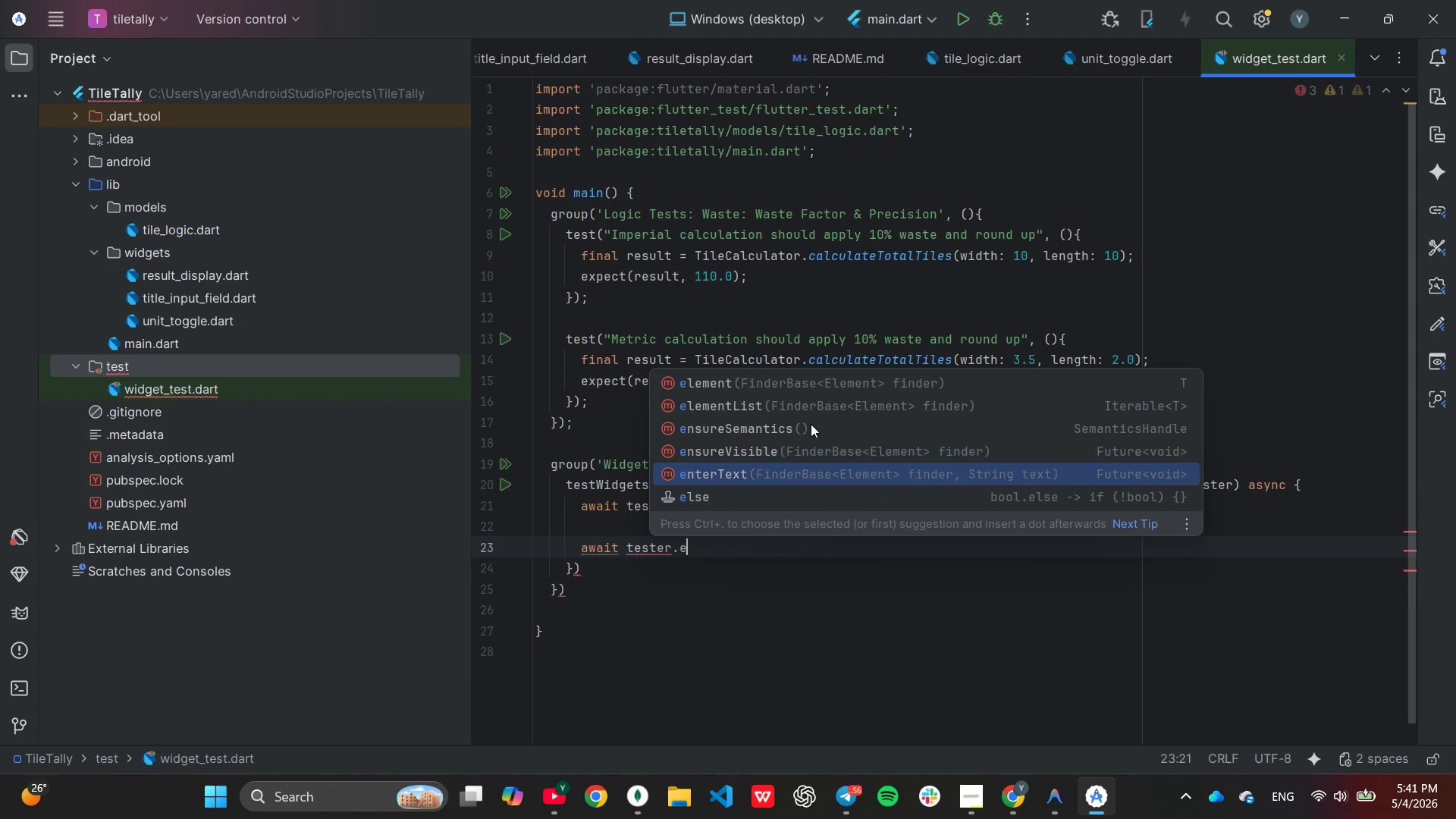 
key(ArrowDown)
 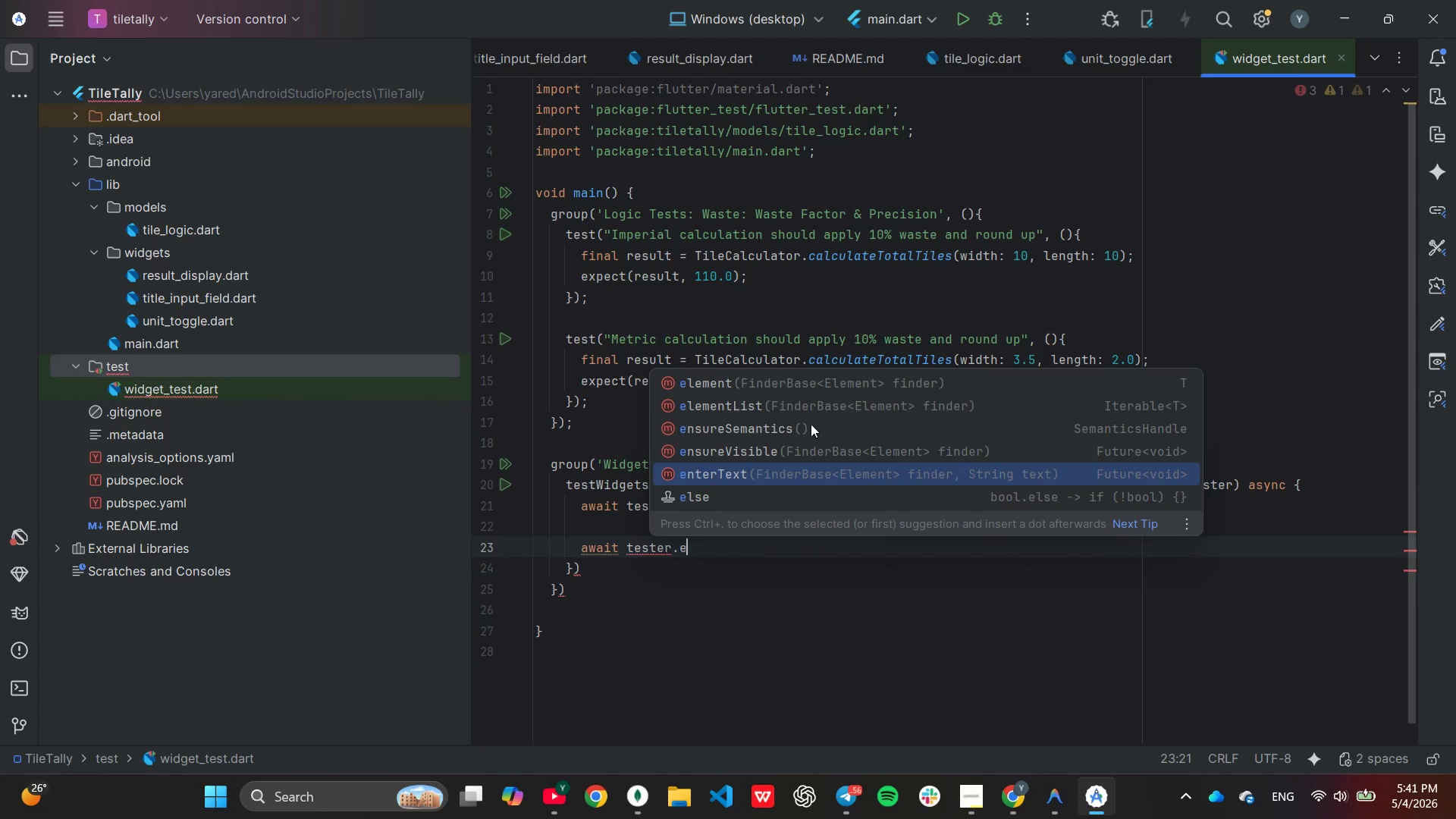 
key(Enter)
 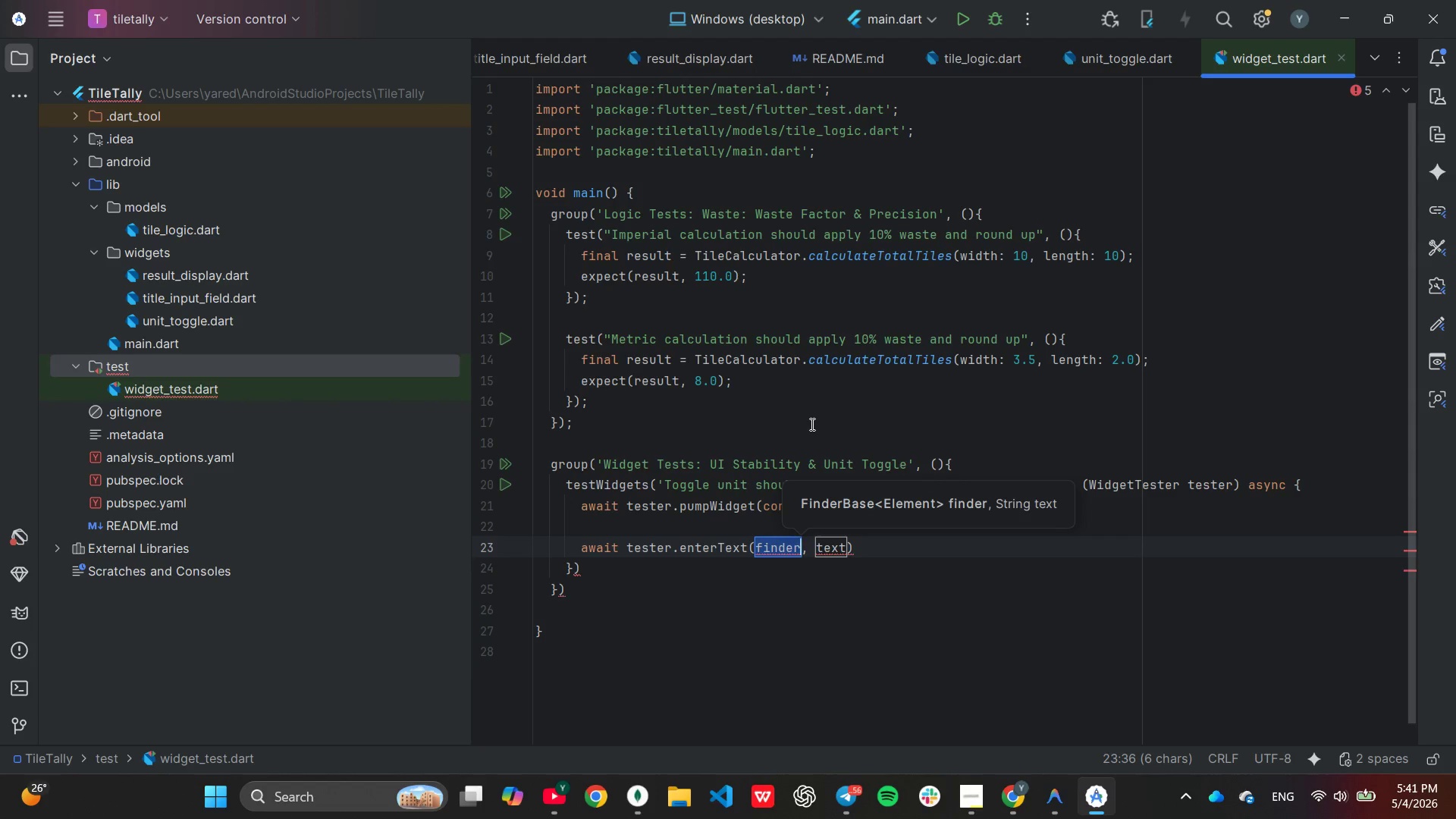 
type(fin)
 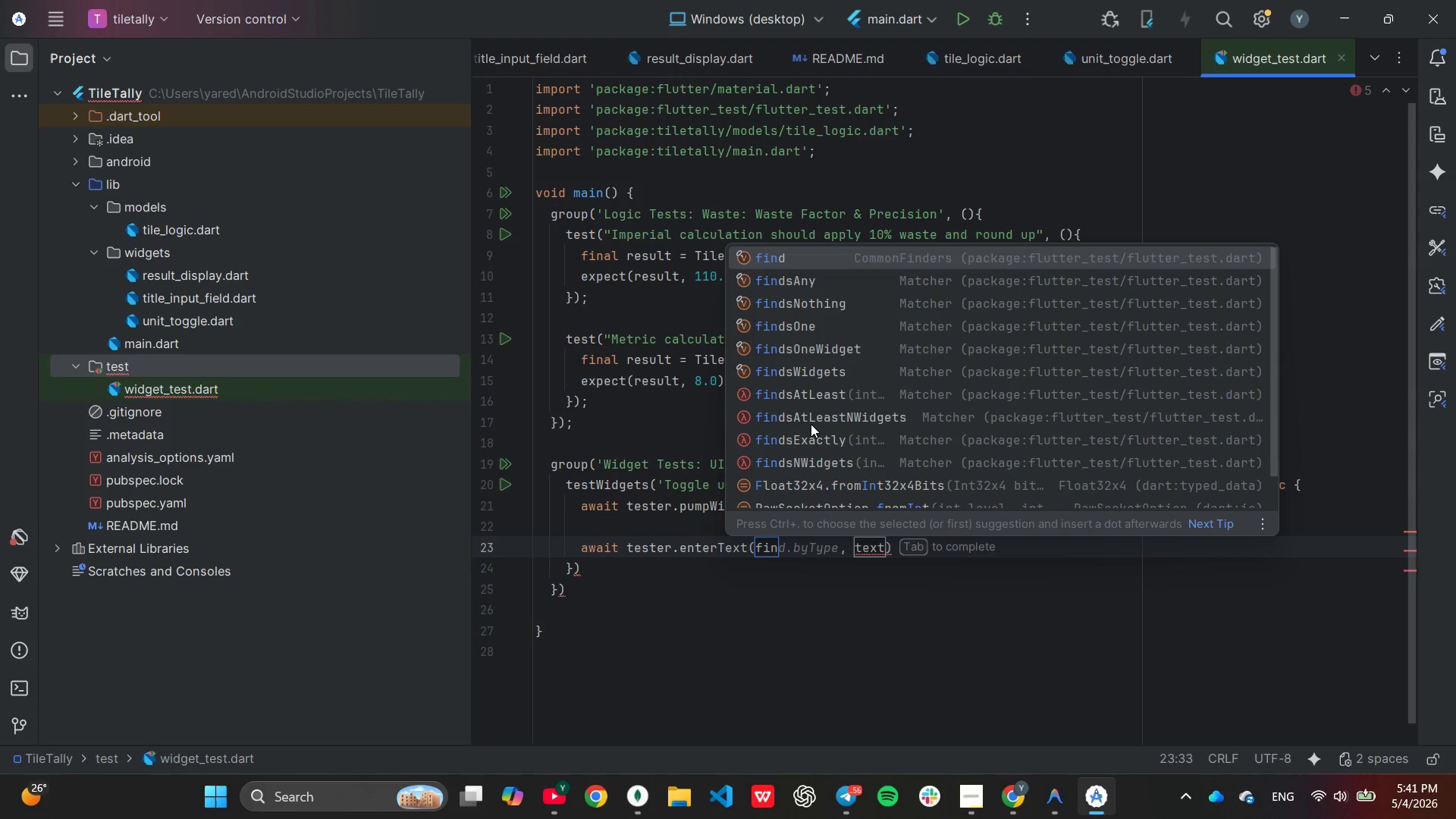 
key(Enter)
 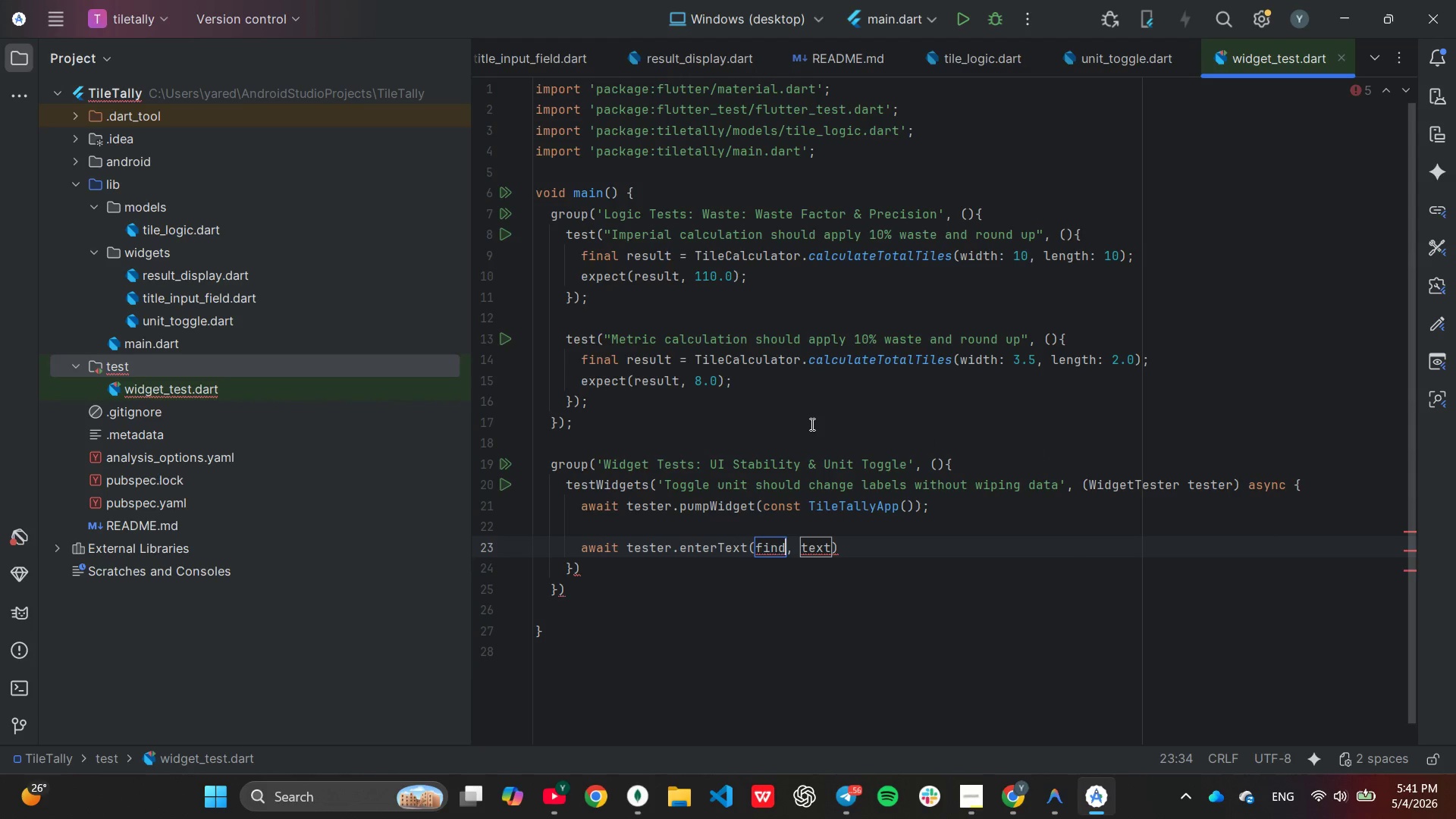 
type(,)
key(Backspace)
type(.by)
 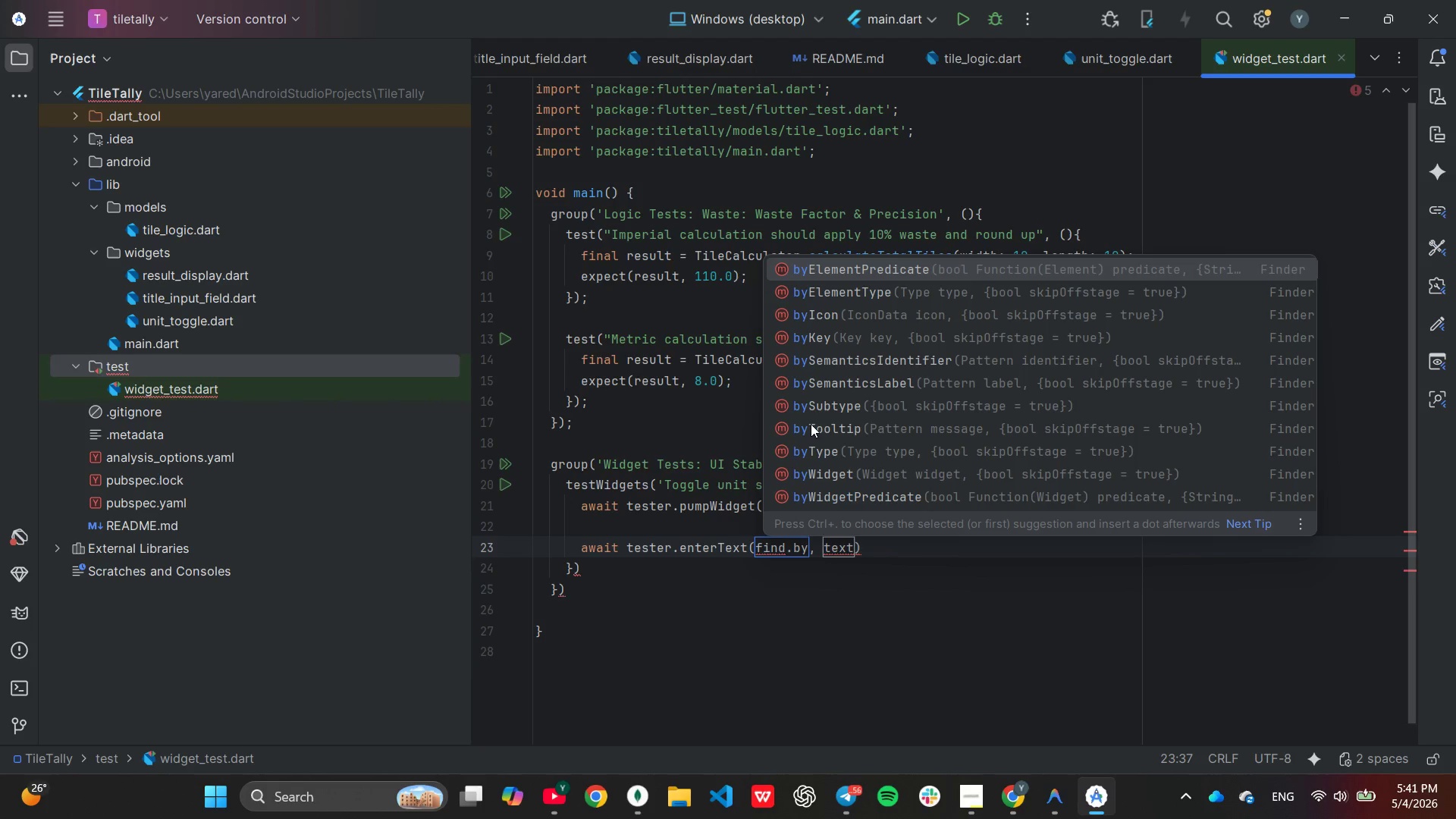 
key(ArrowDown)
 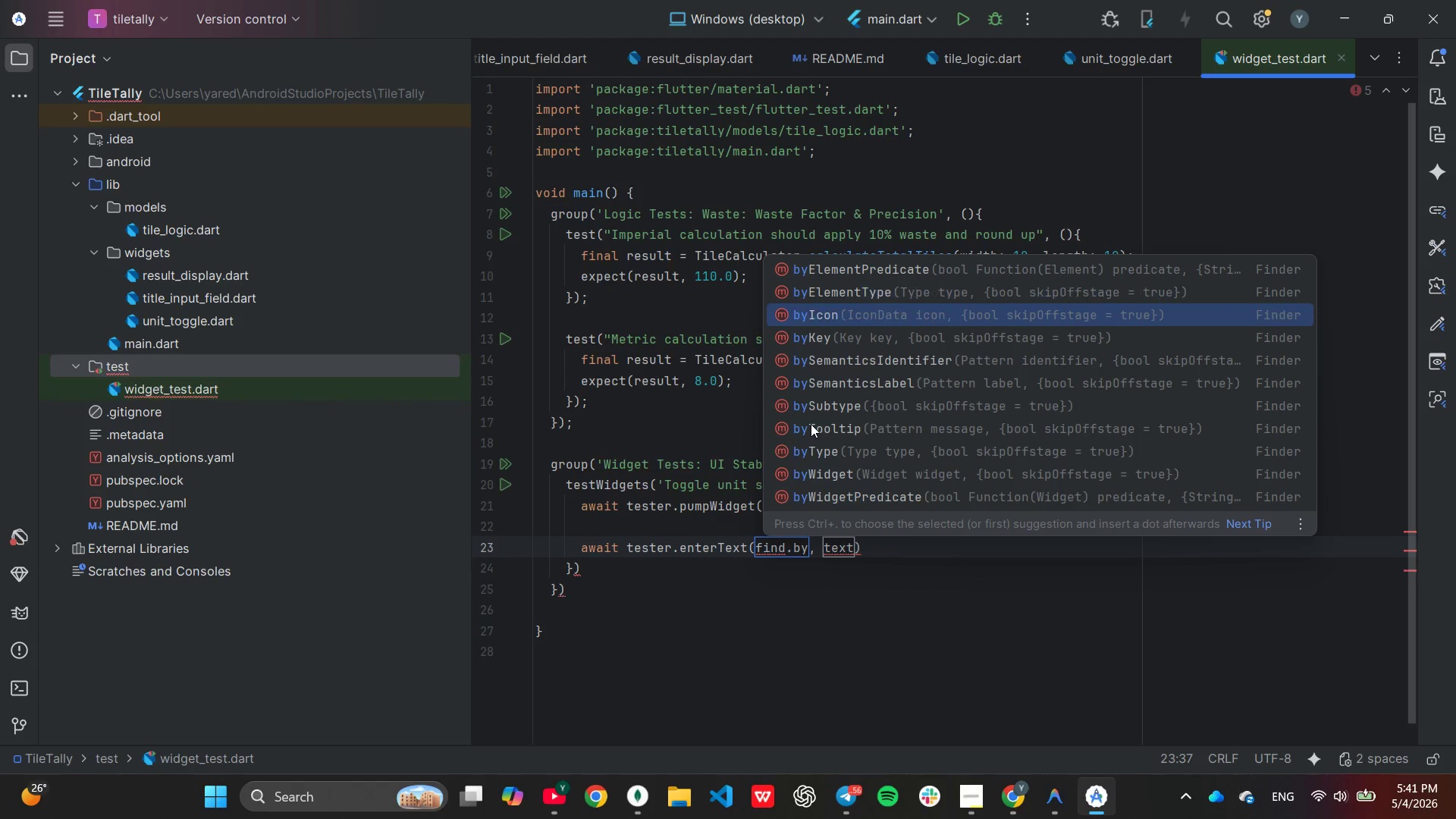 
key(ArrowDown)
 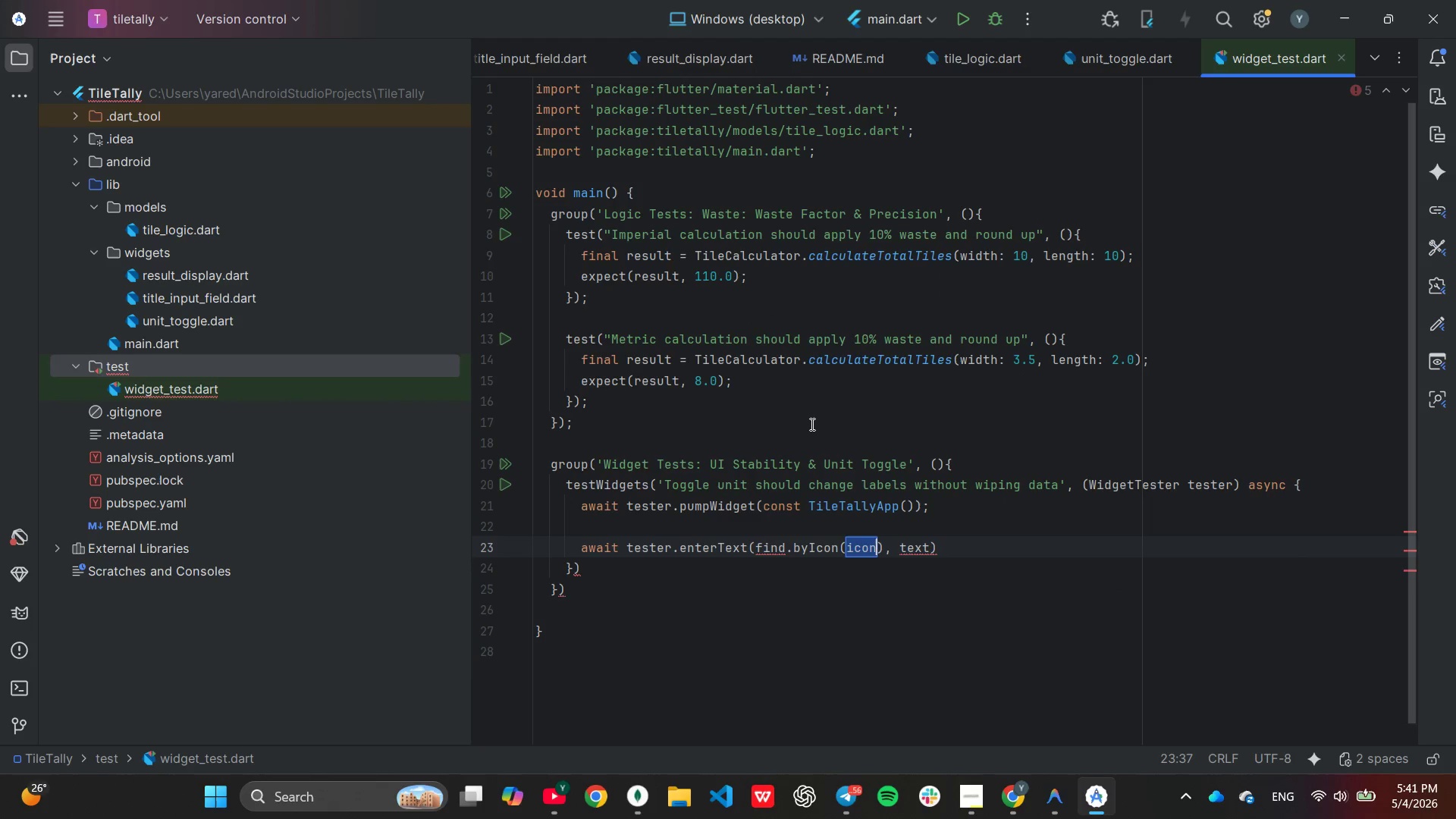 
key(Enter)
 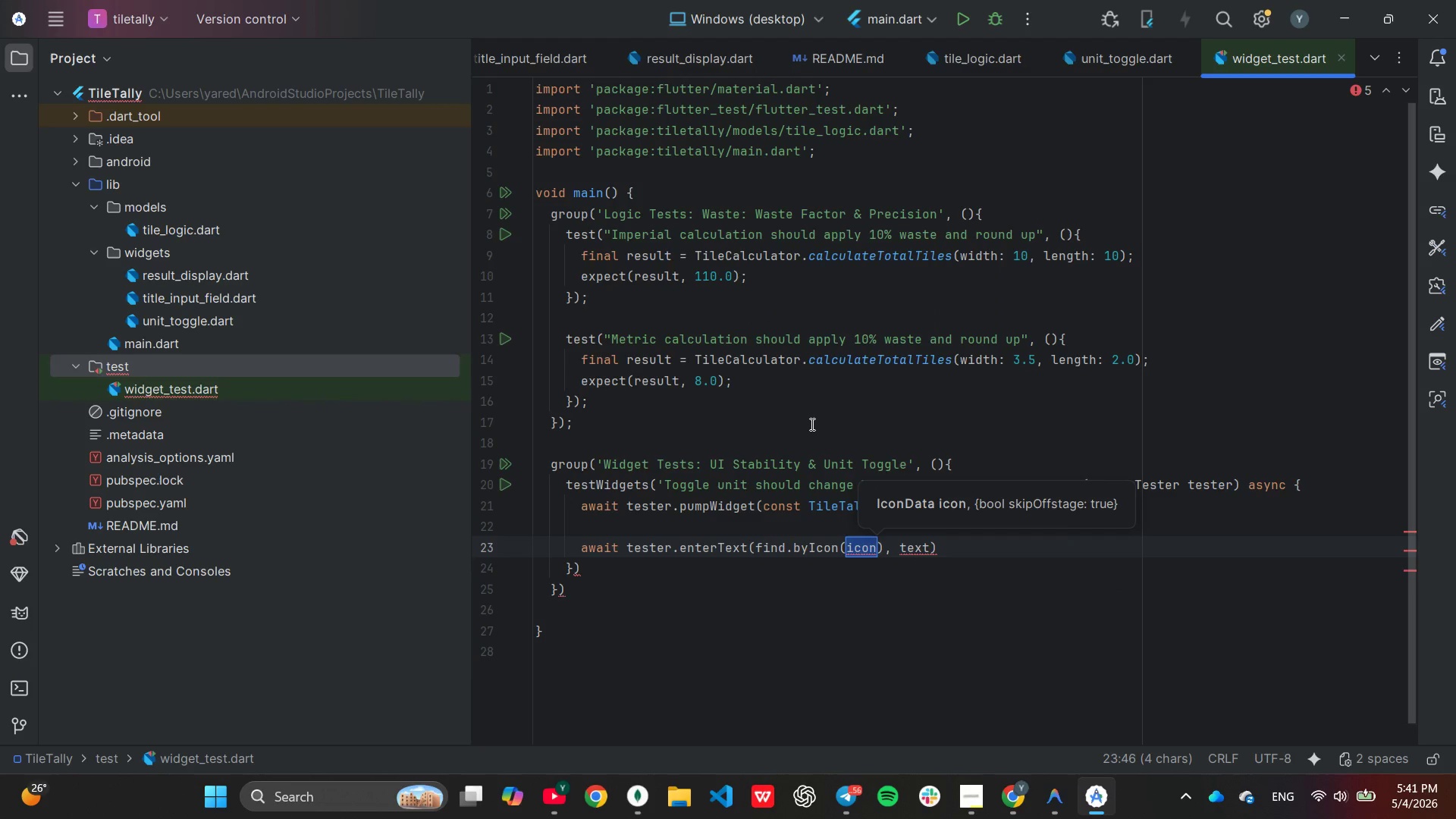 
type(Icons.dtr)
key(Backspace)
key(Backspace)
key(Backspace)
type(str)
 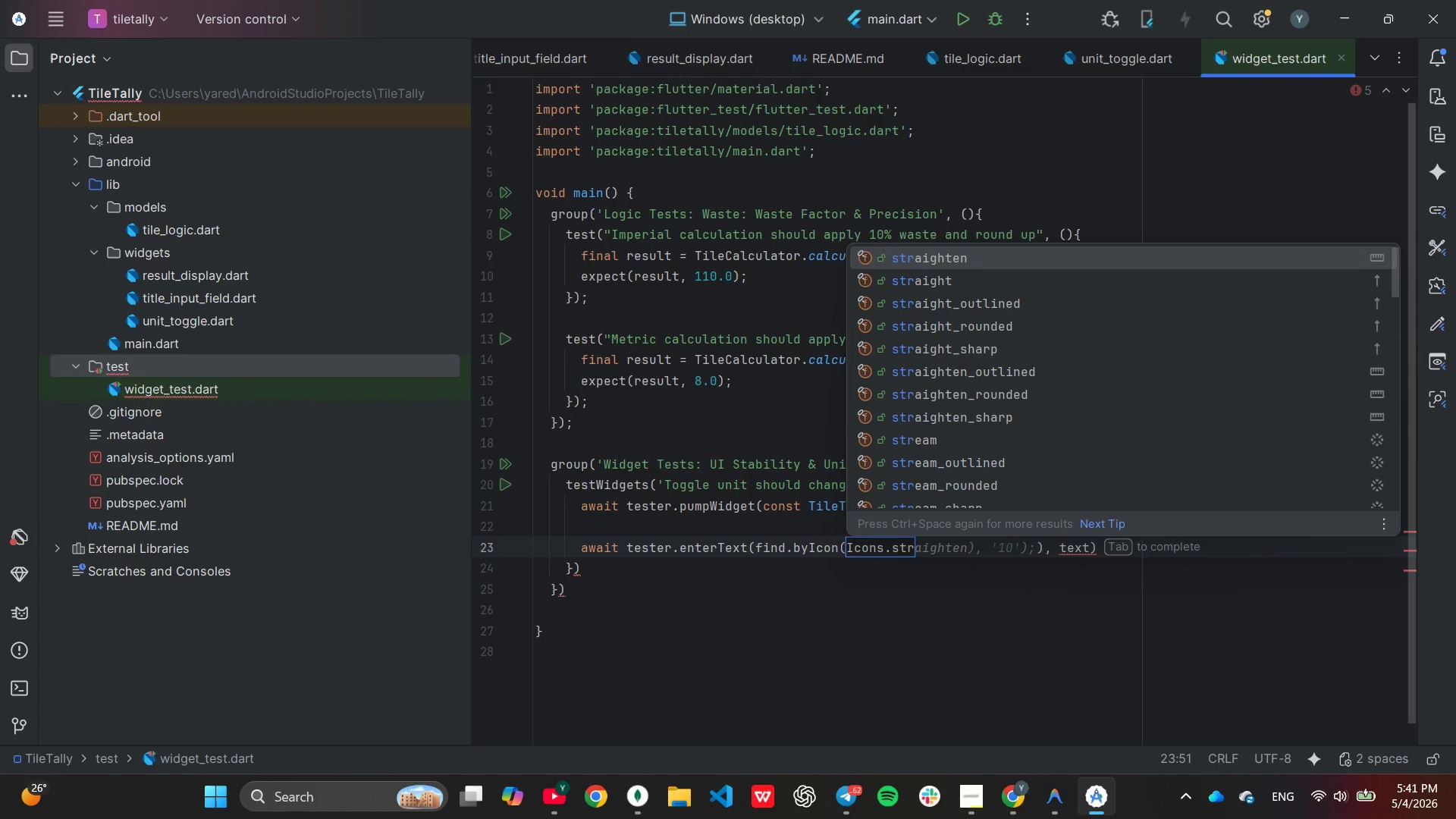 
key(Enter)
 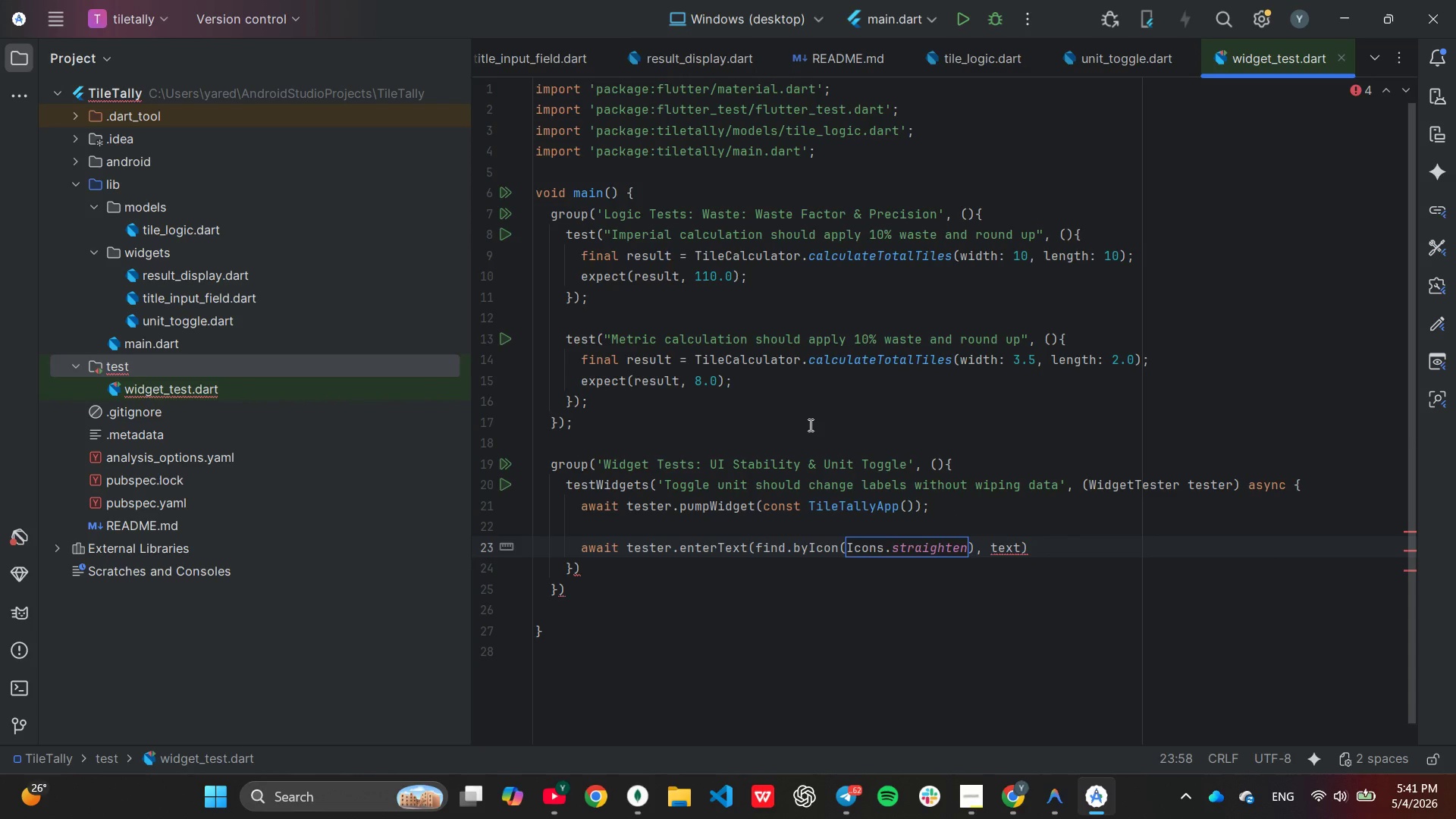 
key(ArrowRight)
 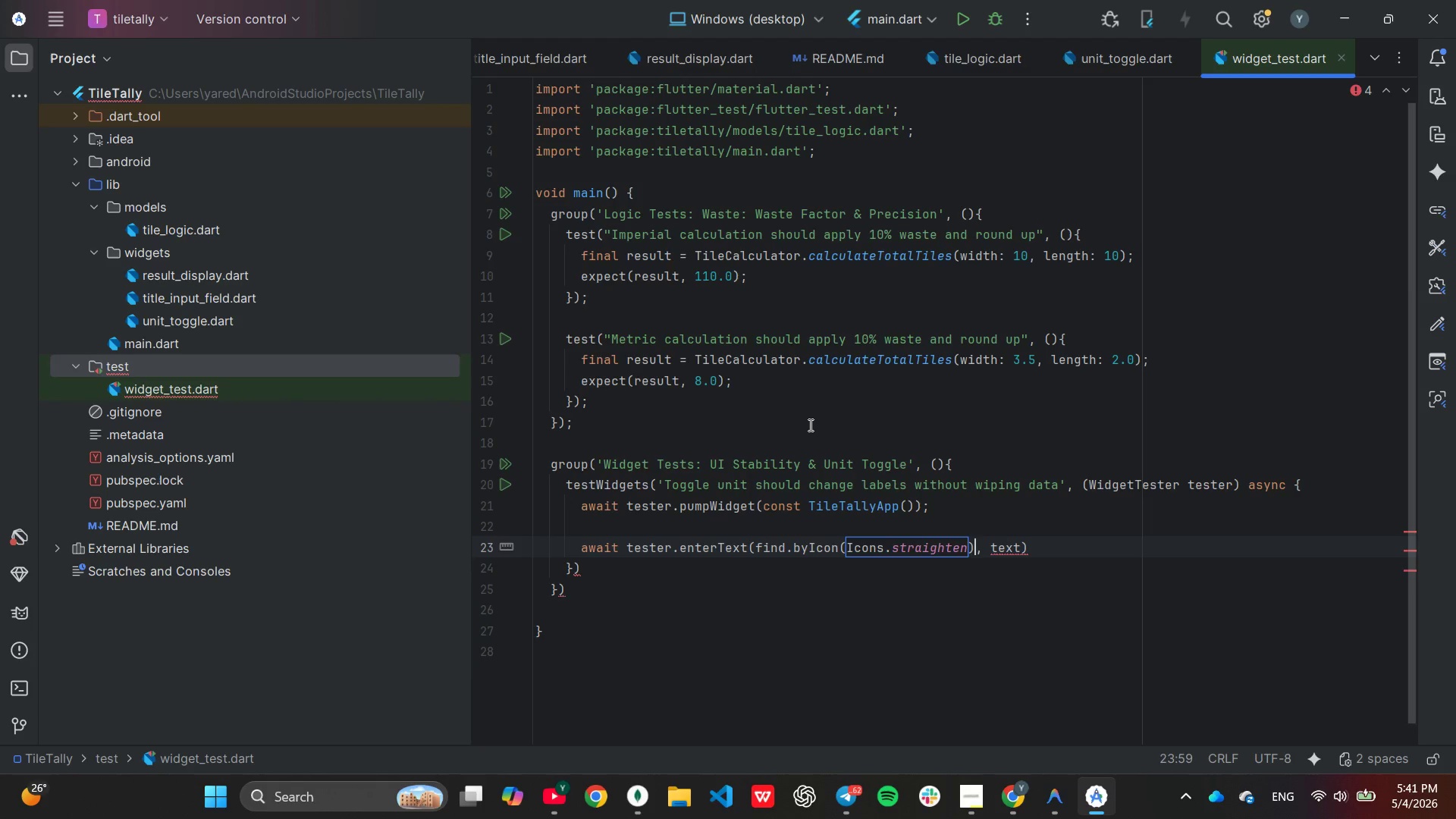 
key(ArrowRight)
 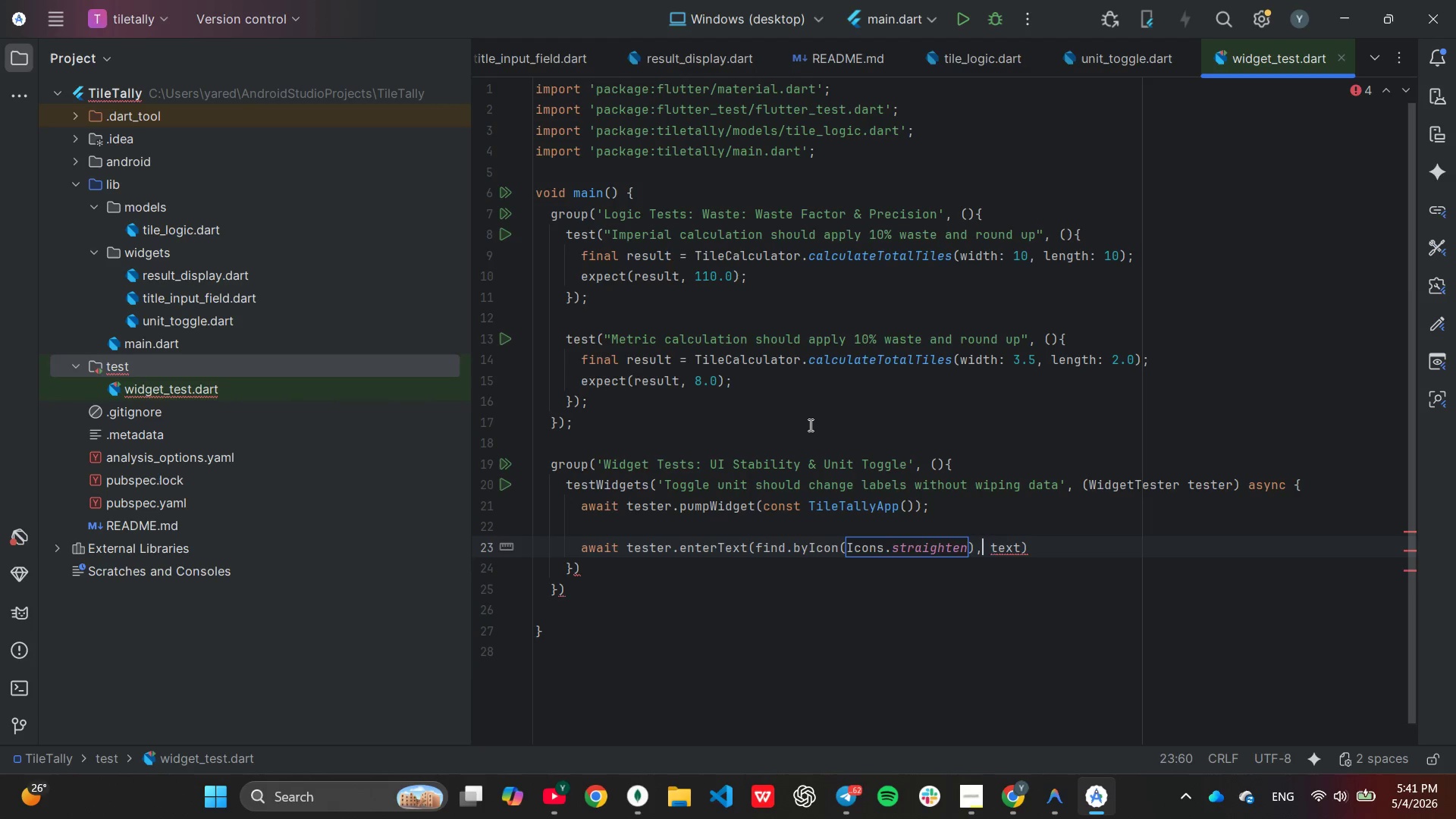 
key(ArrowRight)
 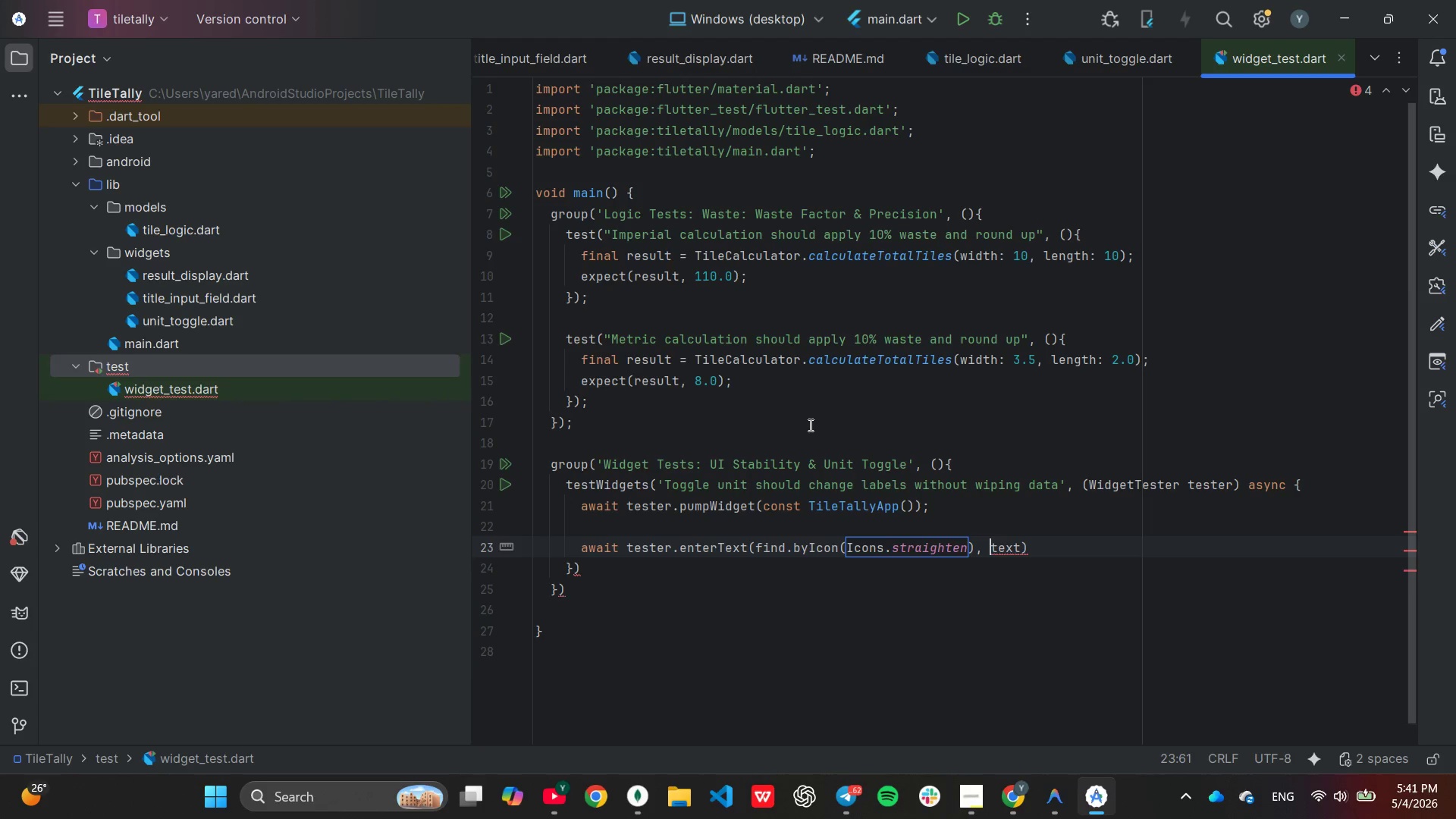 
key(ArrowRight)
 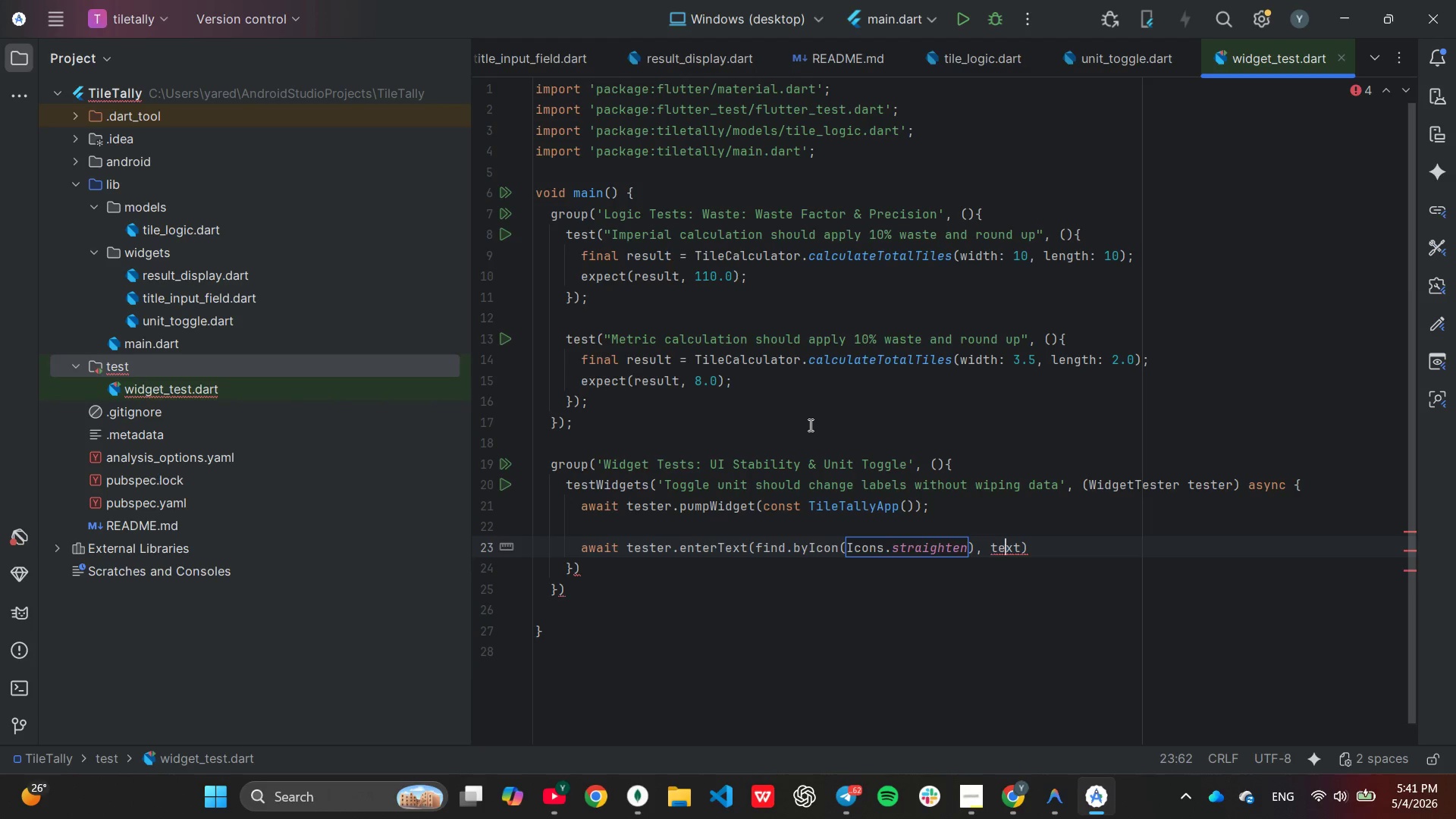 
key(ArrowRight)
 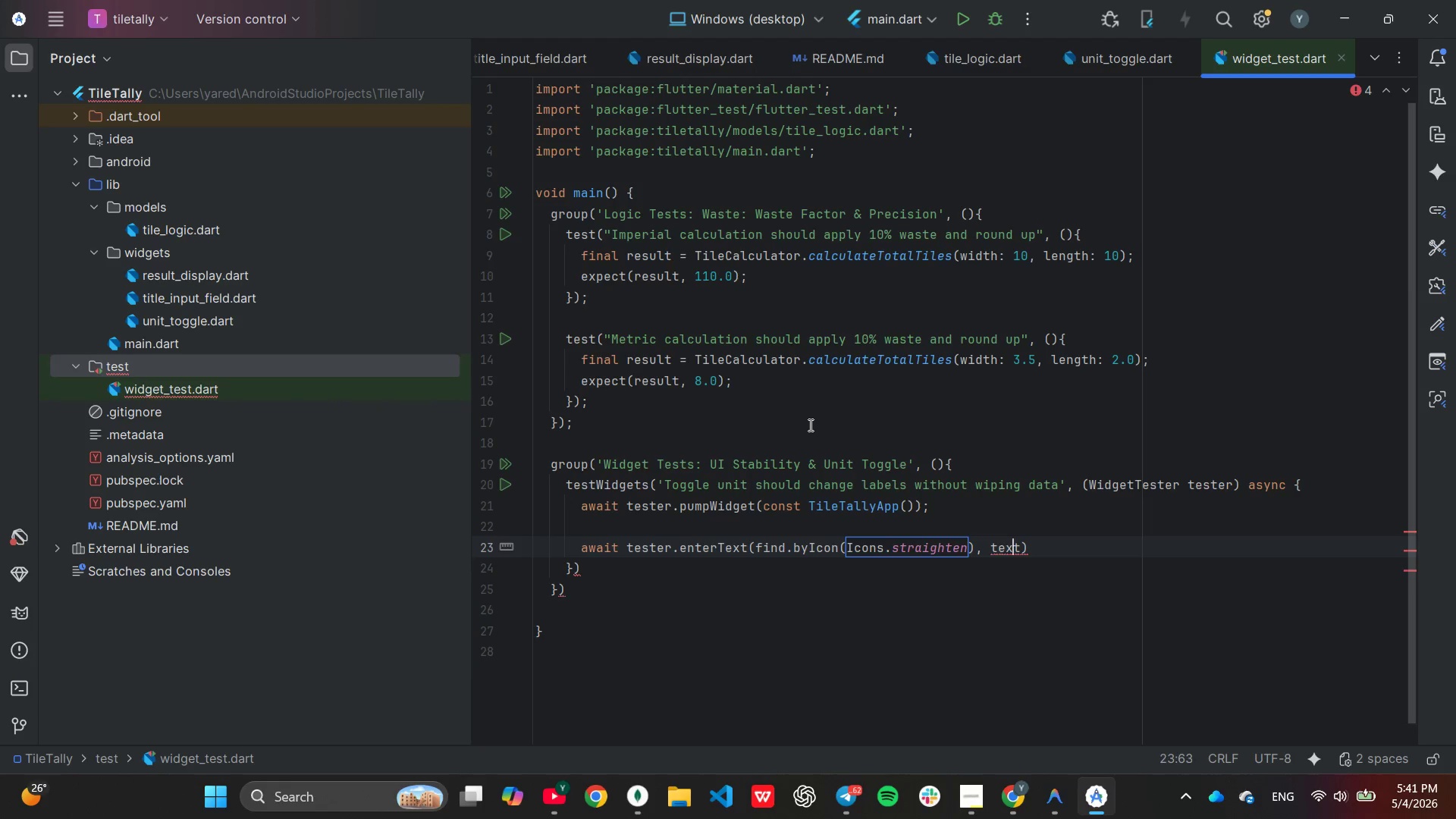 
key(ArrowRight)
 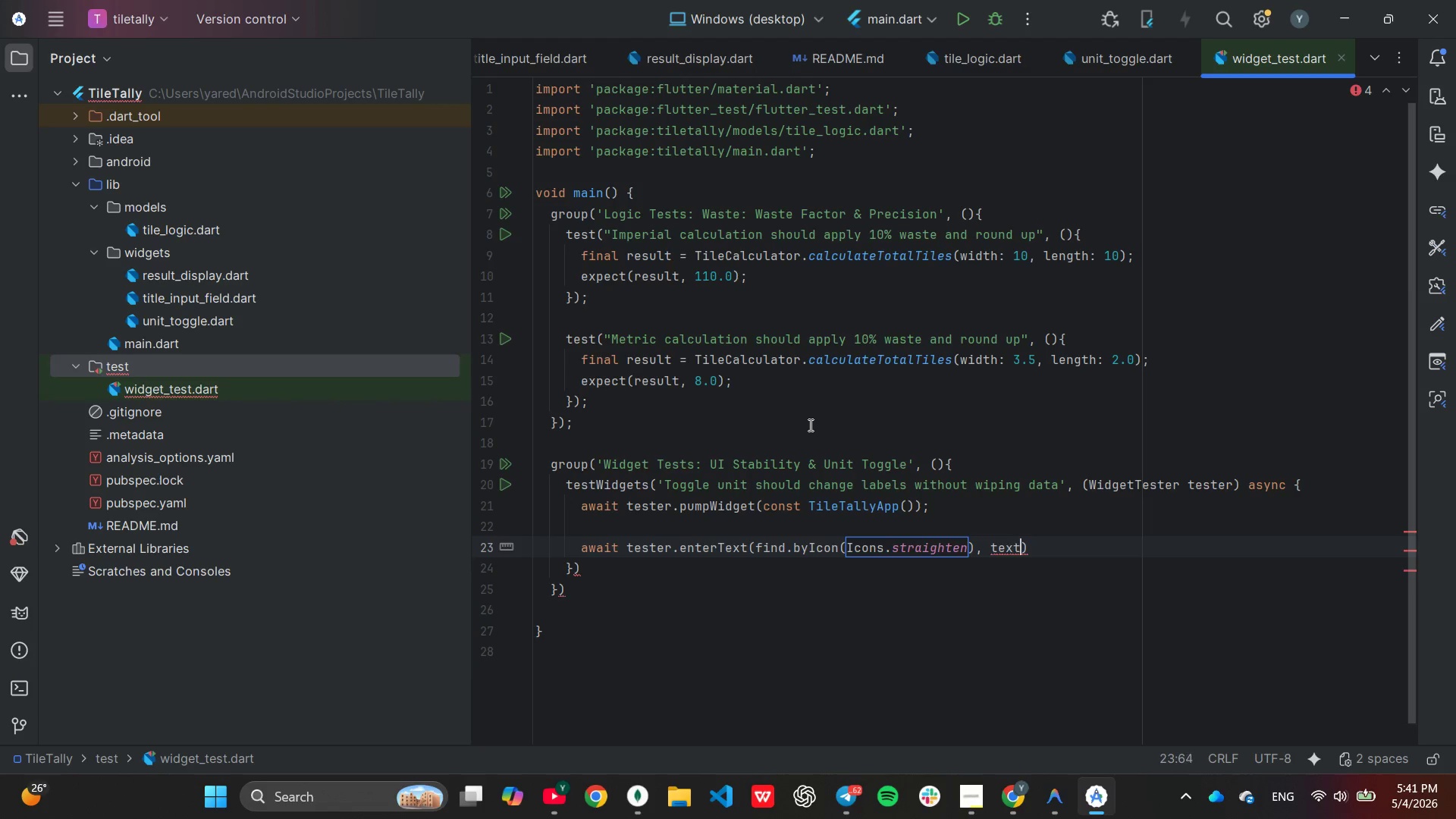 
key(ArrowRight)
 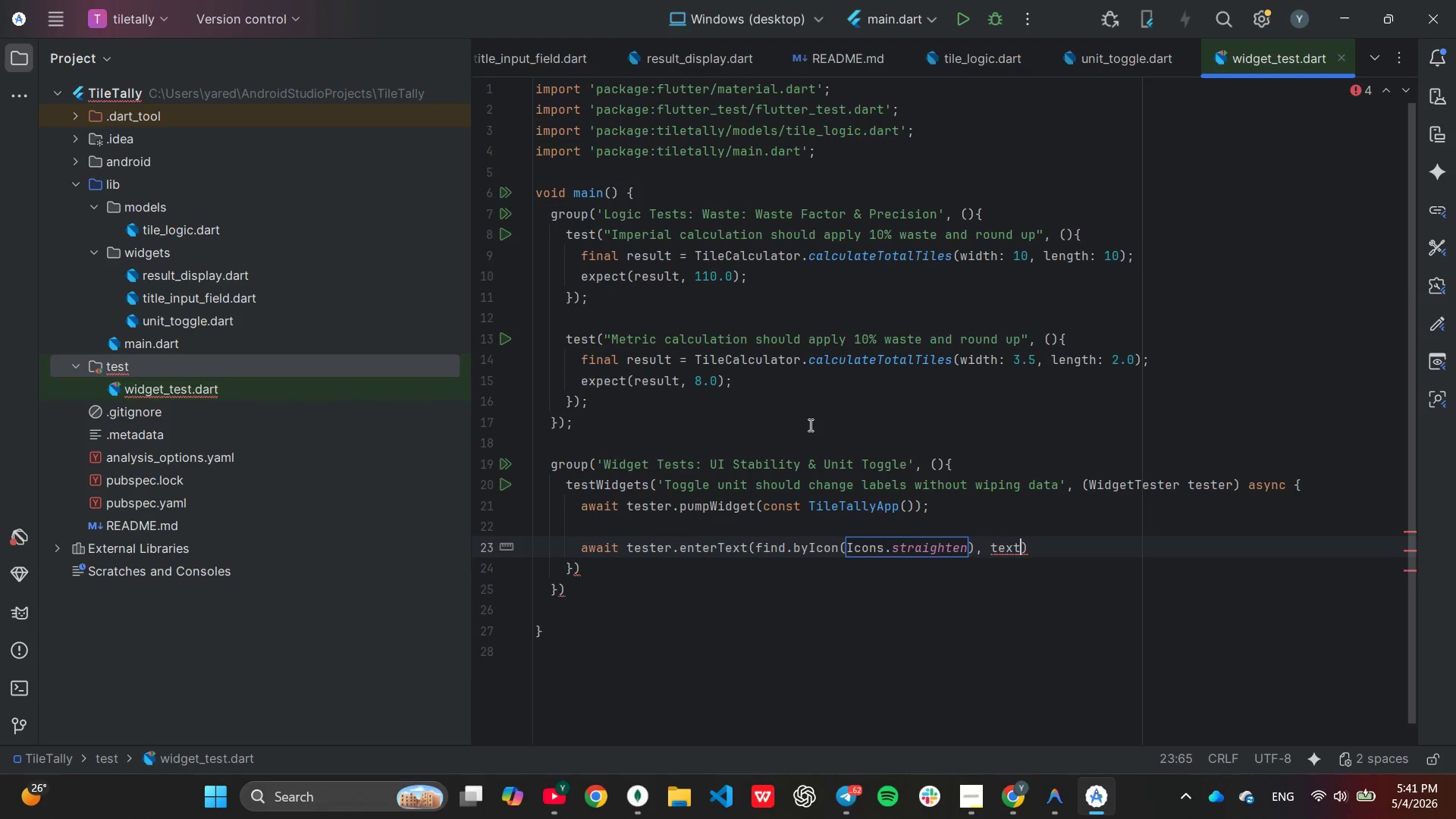 
key(Backspace)
key(Backspace)
key(Backspace)
key(Backspace)
type('10)
 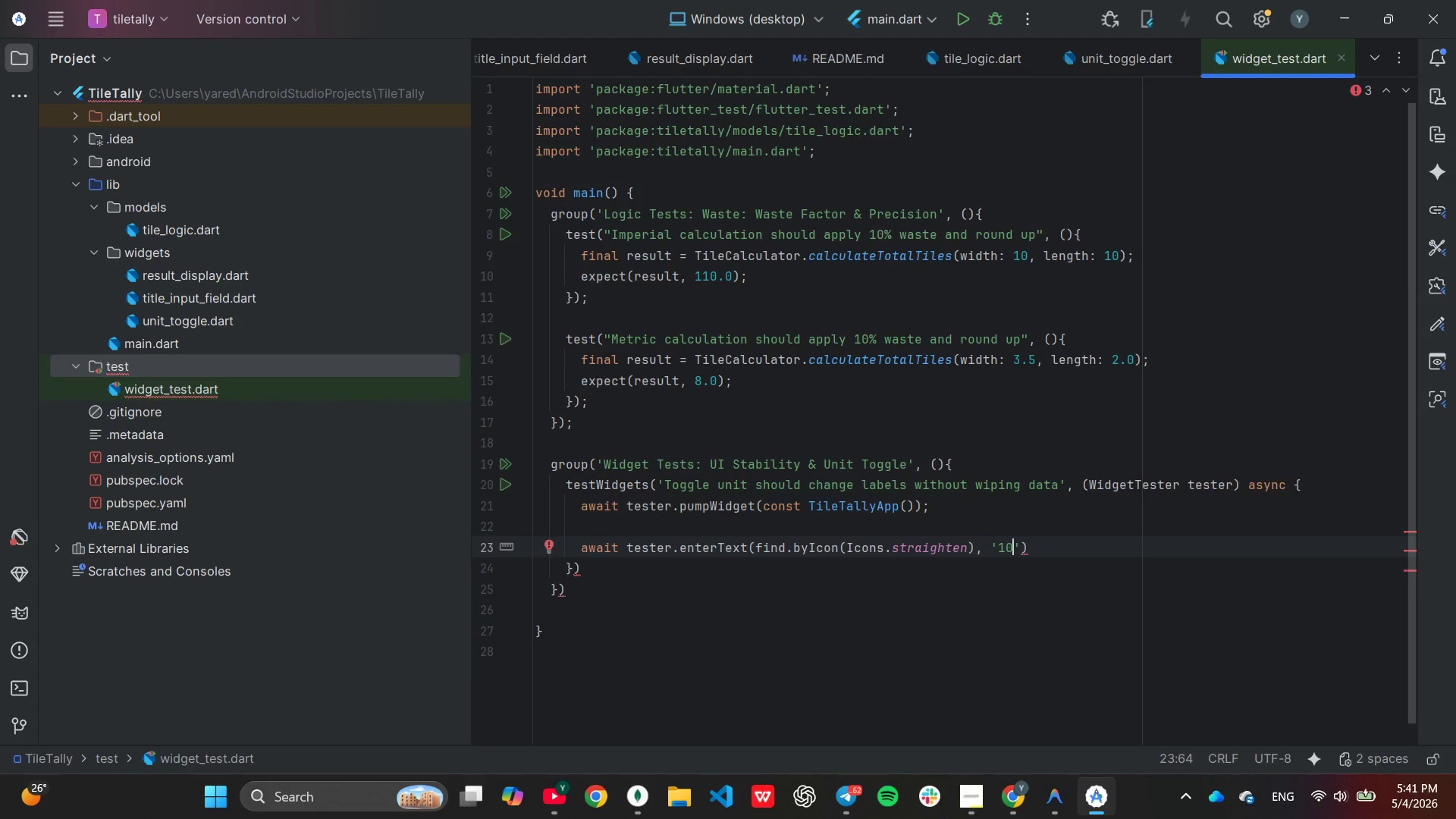 
key(ArrowRight)
 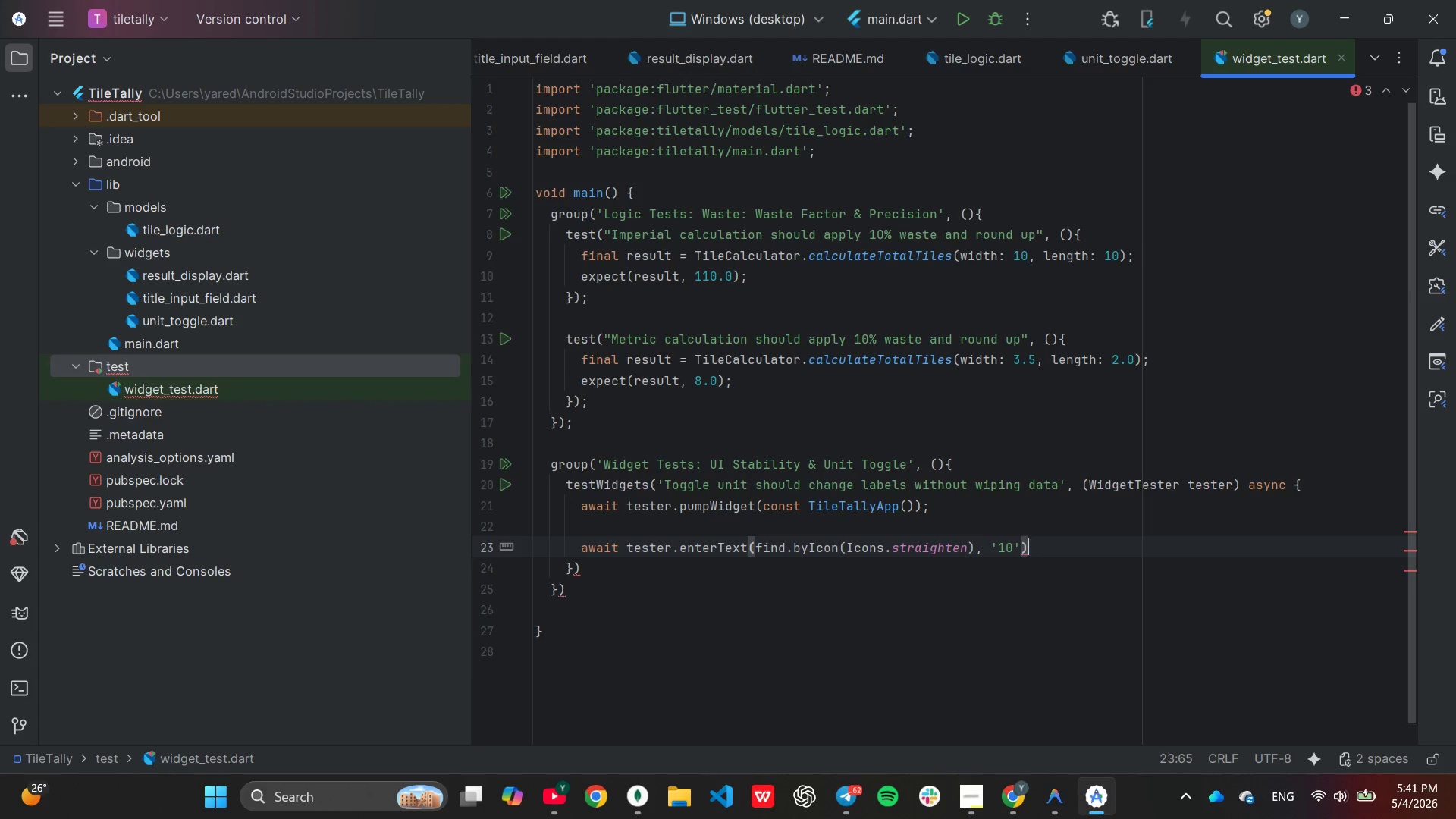 
key(ArrowRight)
 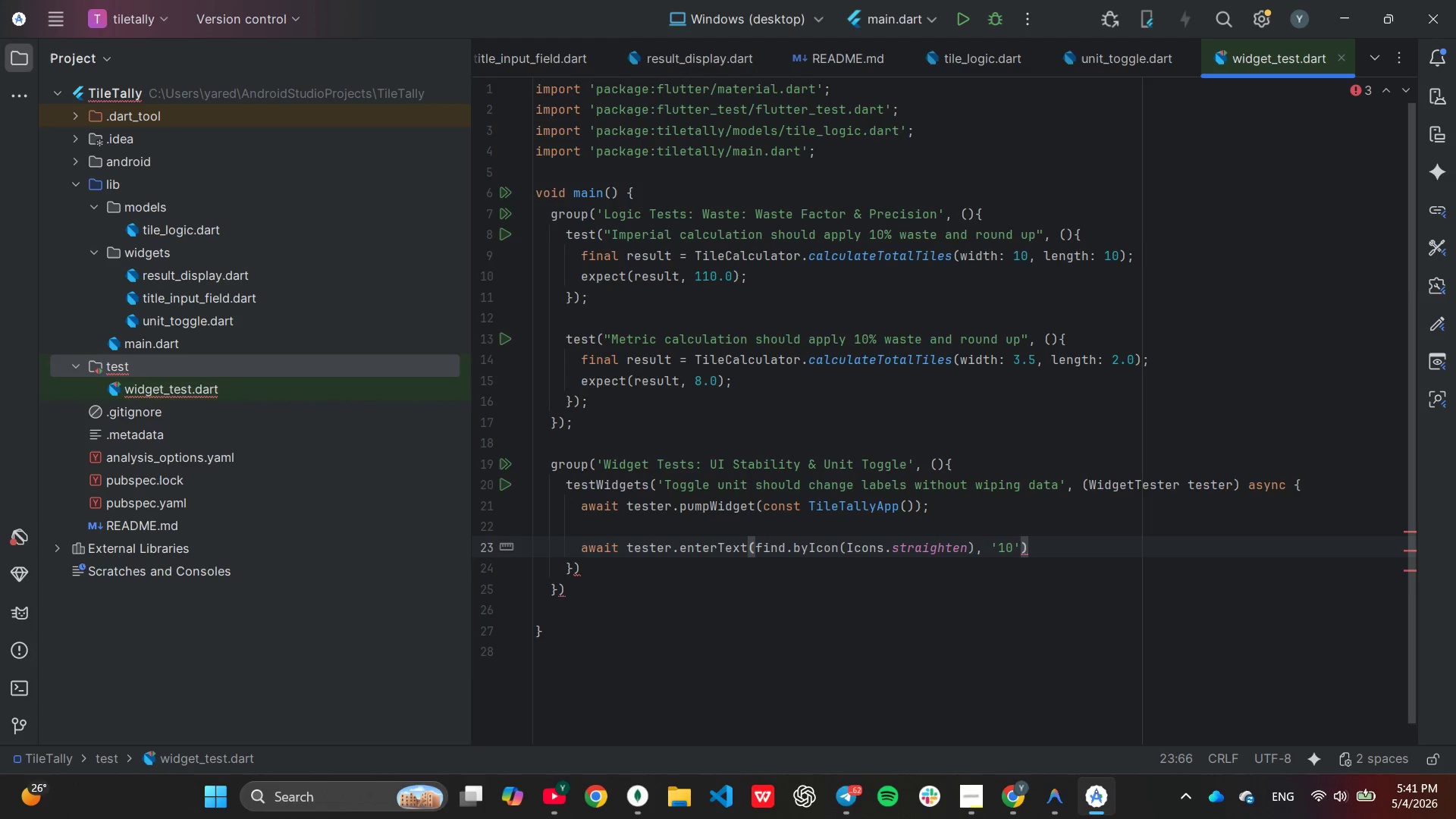 
key(Semicolon)
 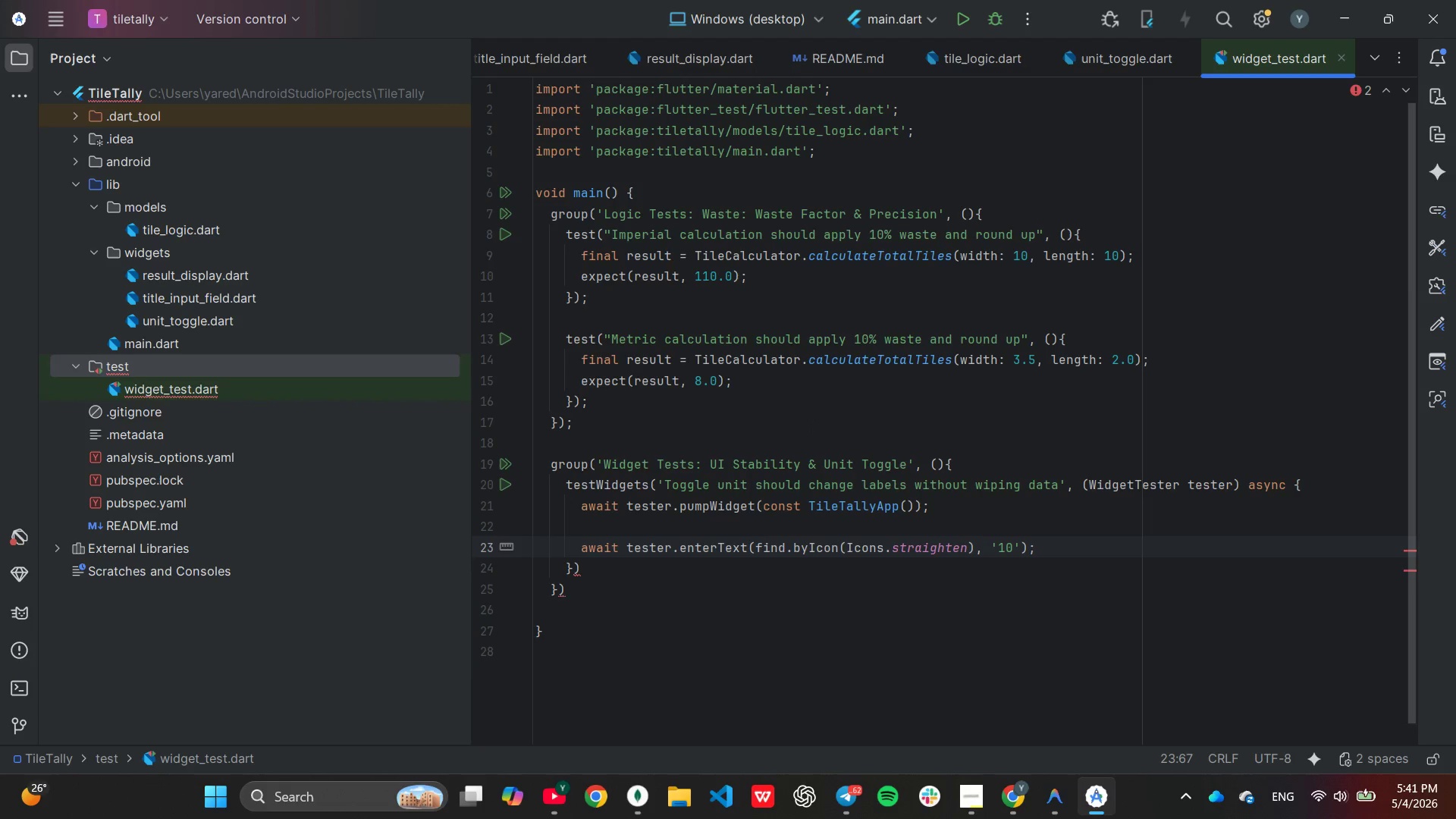 
key(Enter)
 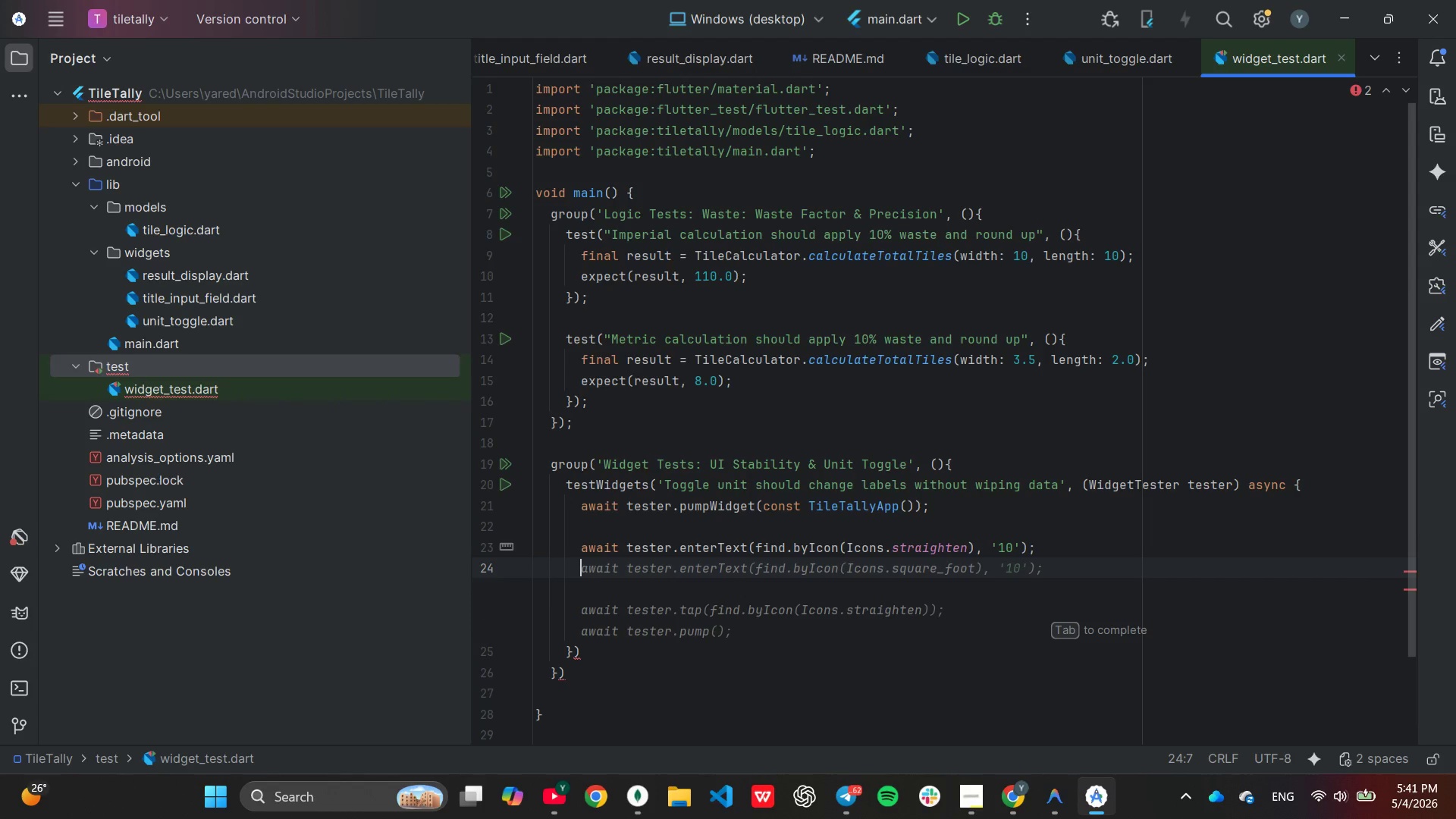 
key(Tab)
 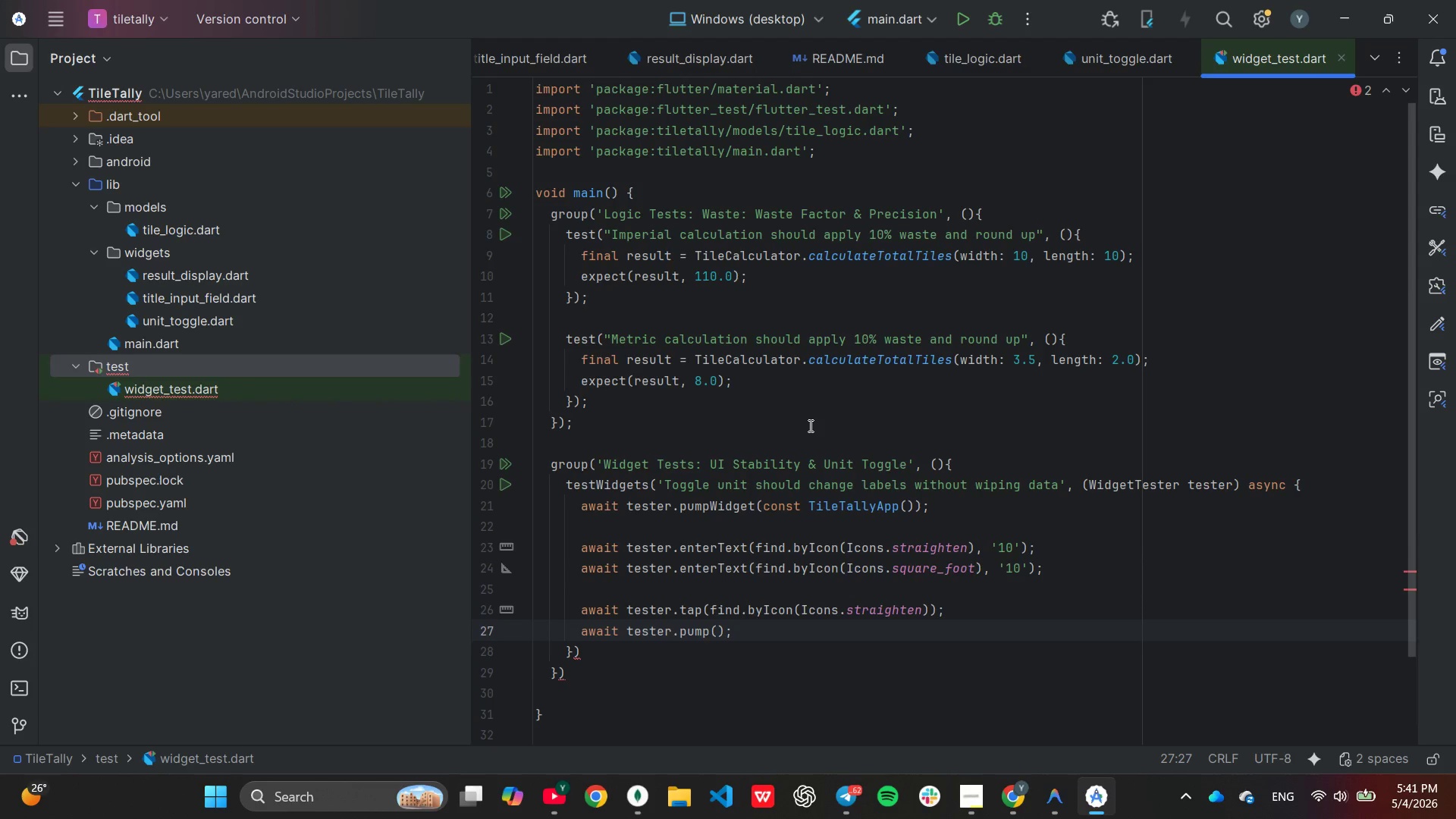 
wait(8.66)
 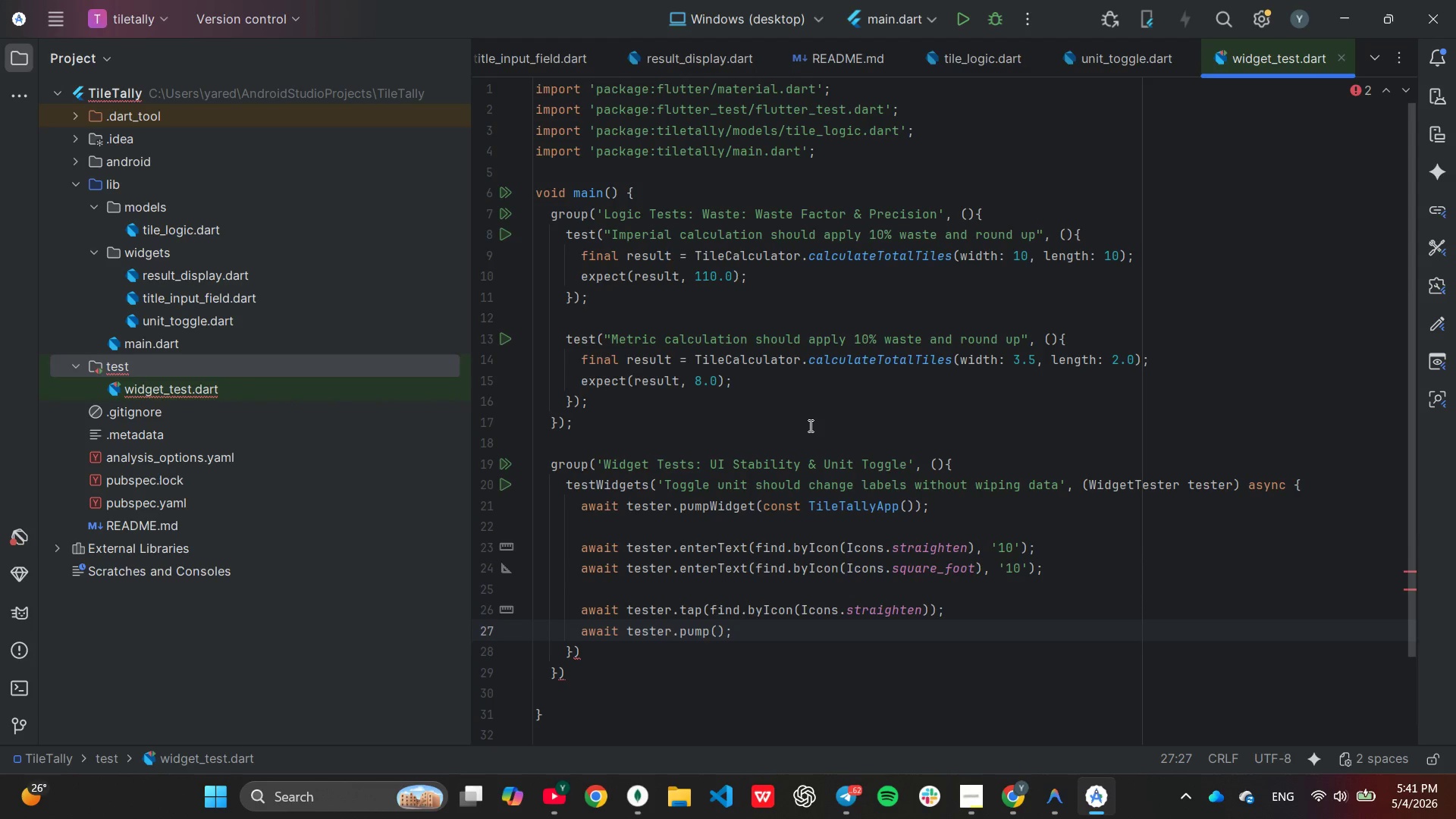 
double_click([682, 613])
 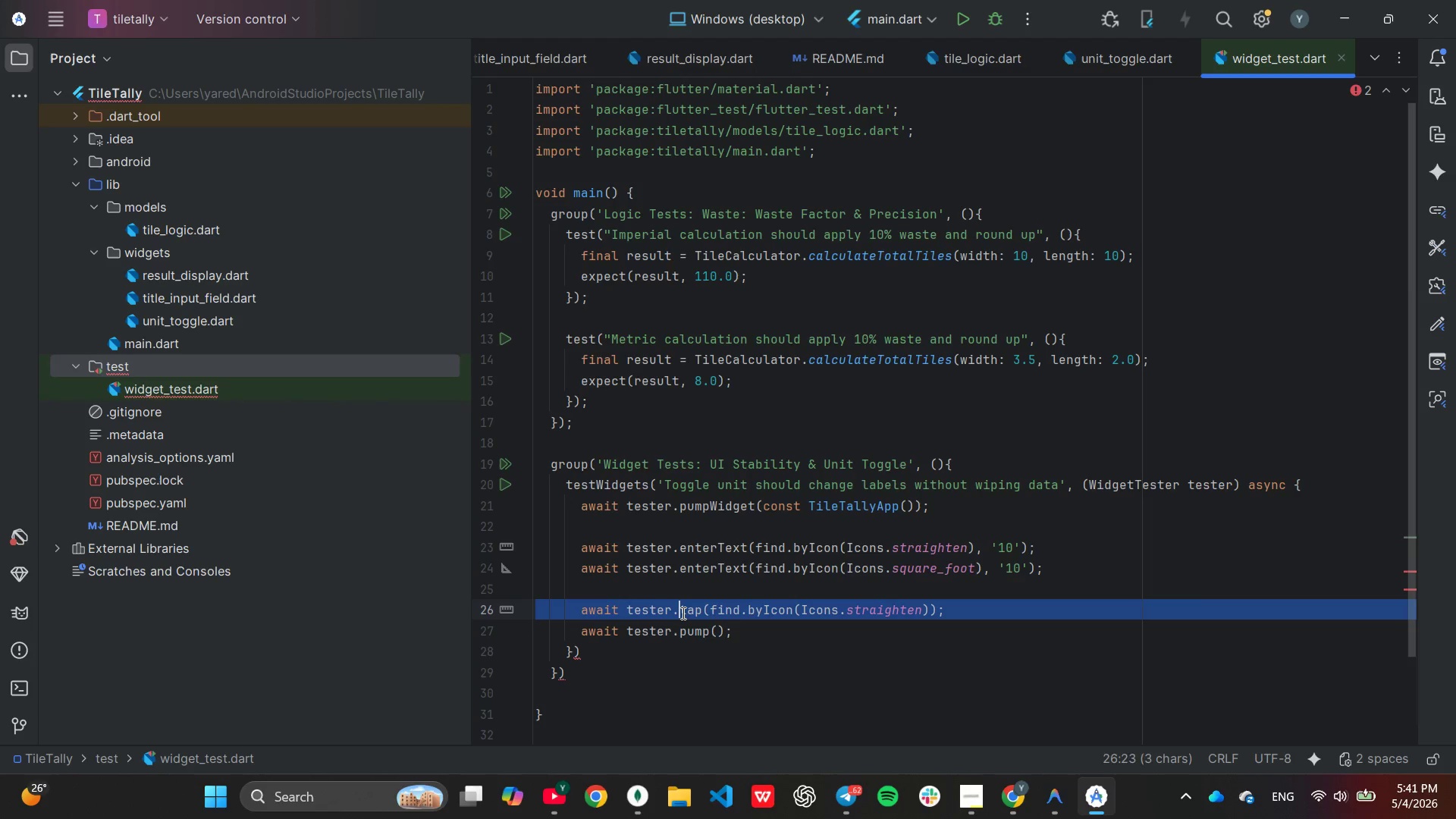 
triple_click([682, 613])
 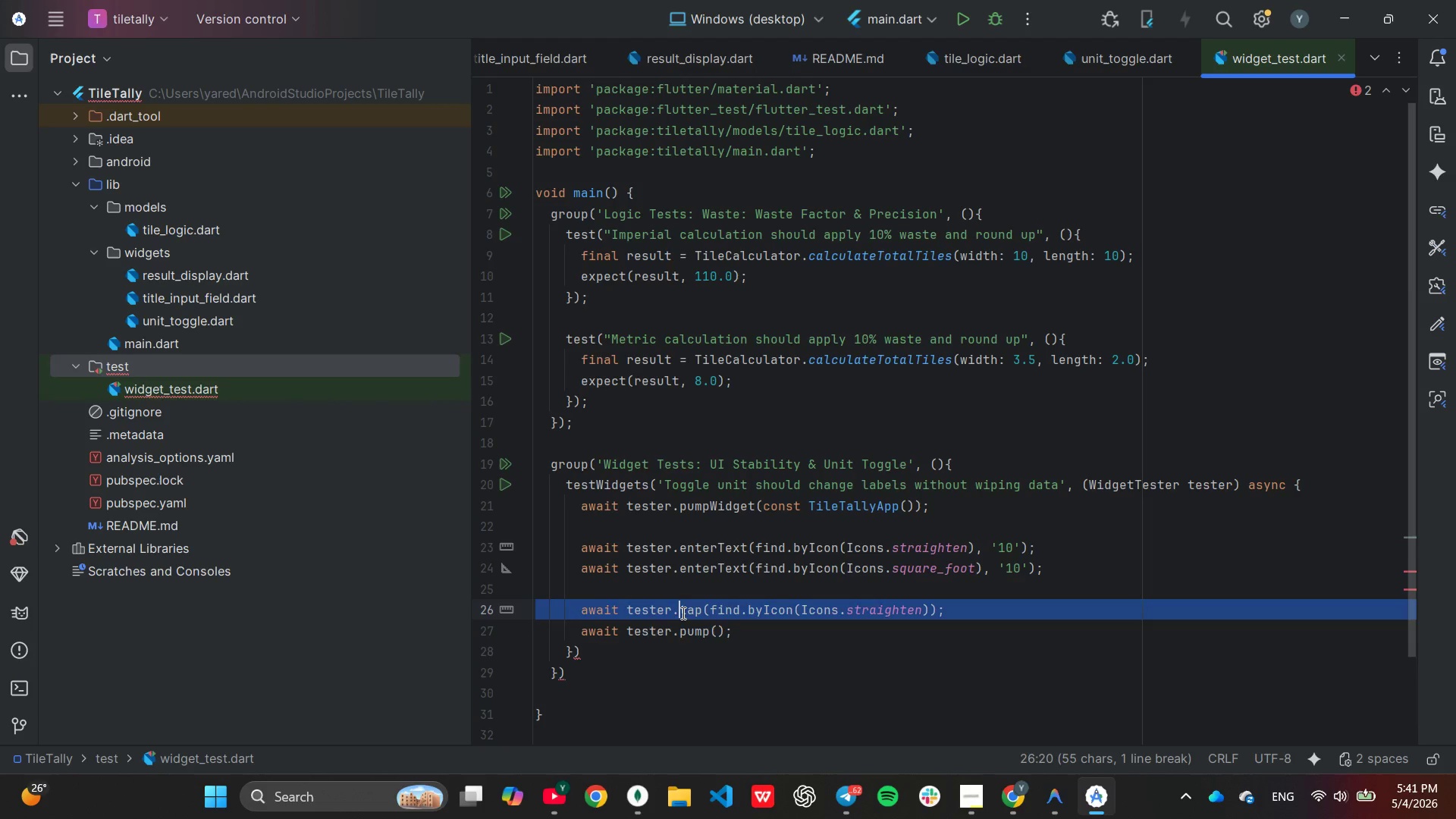 
key(Backspace)
 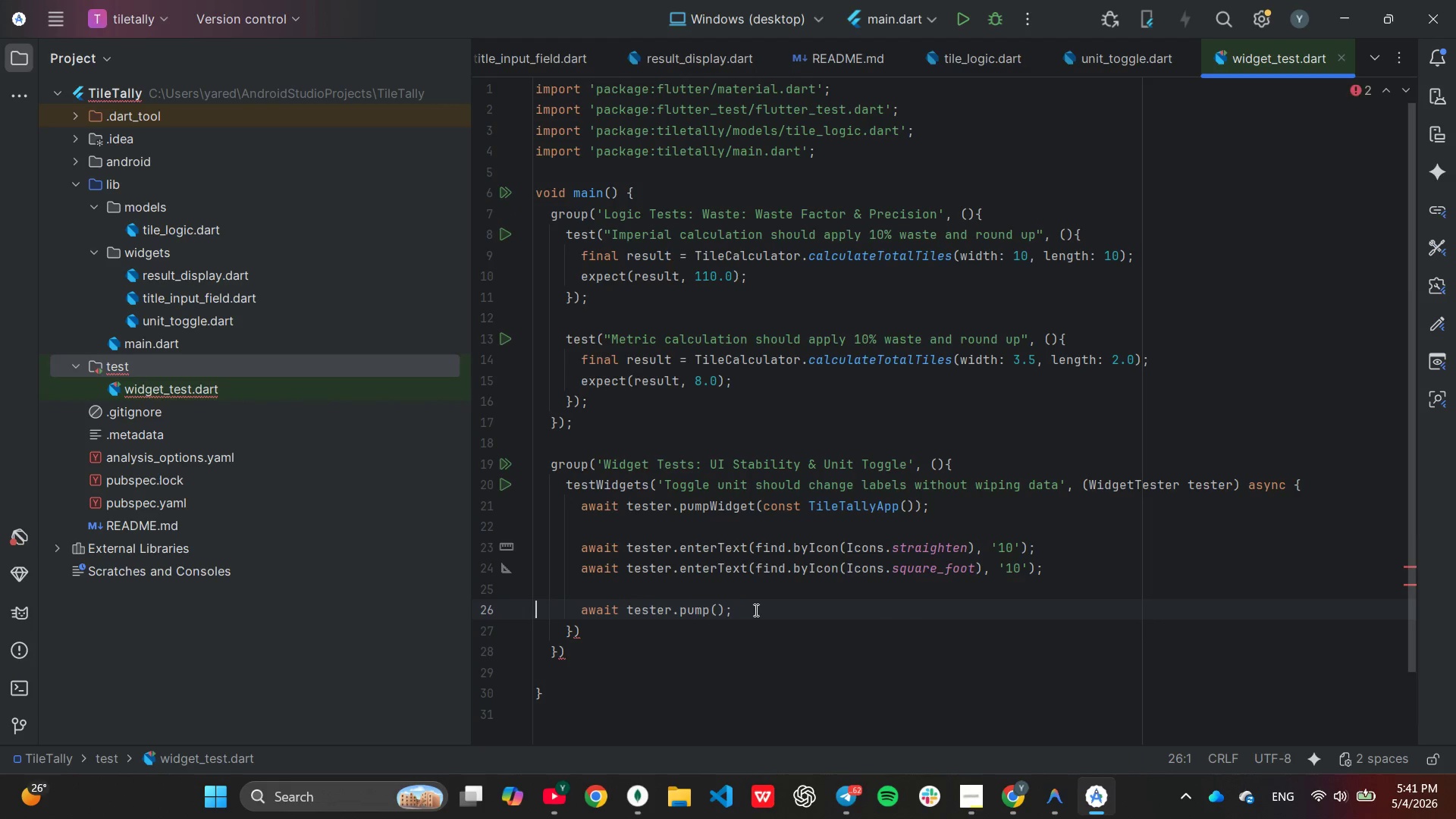 
left_click([755, 610])
 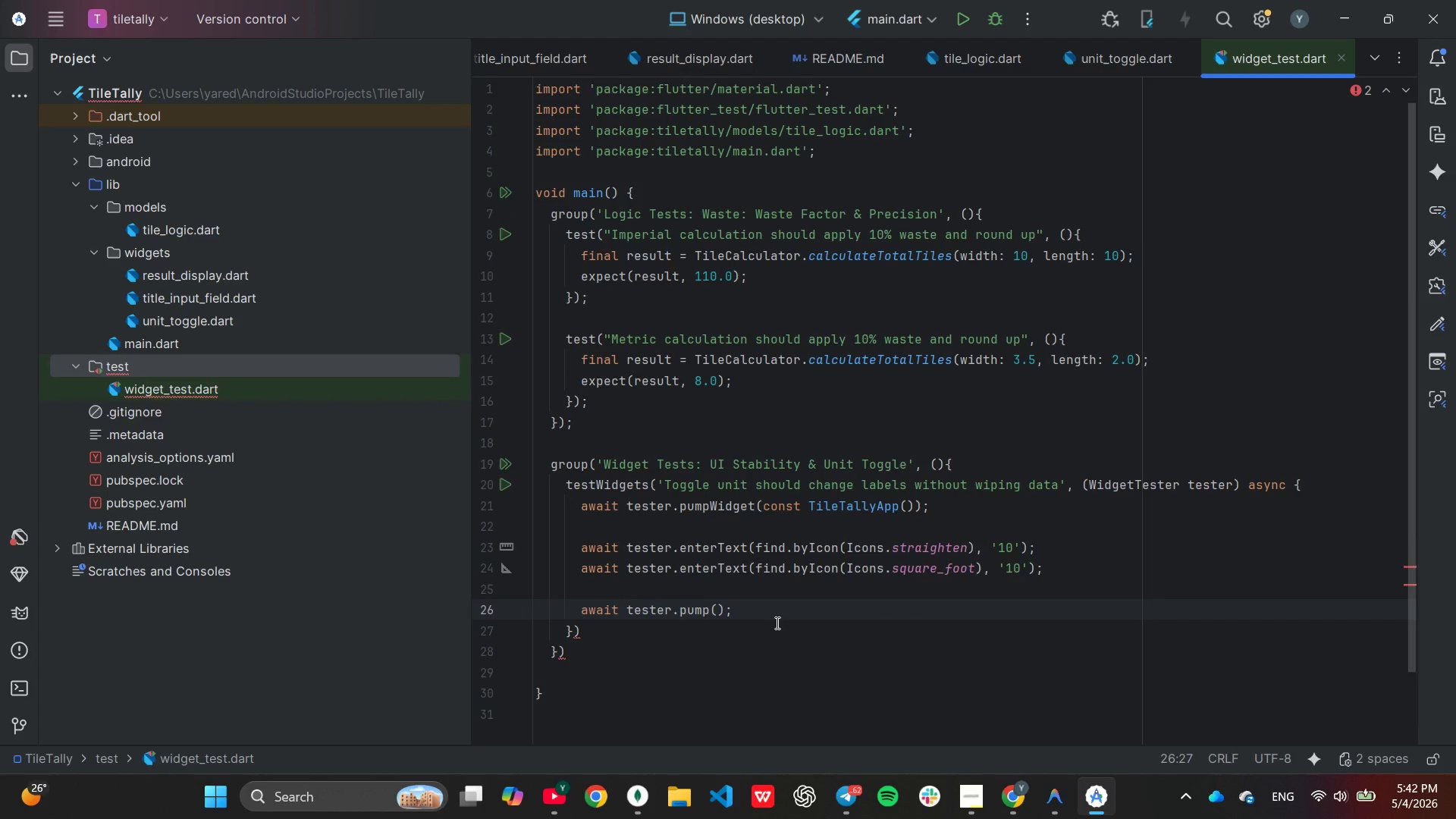 
key(Enter)
 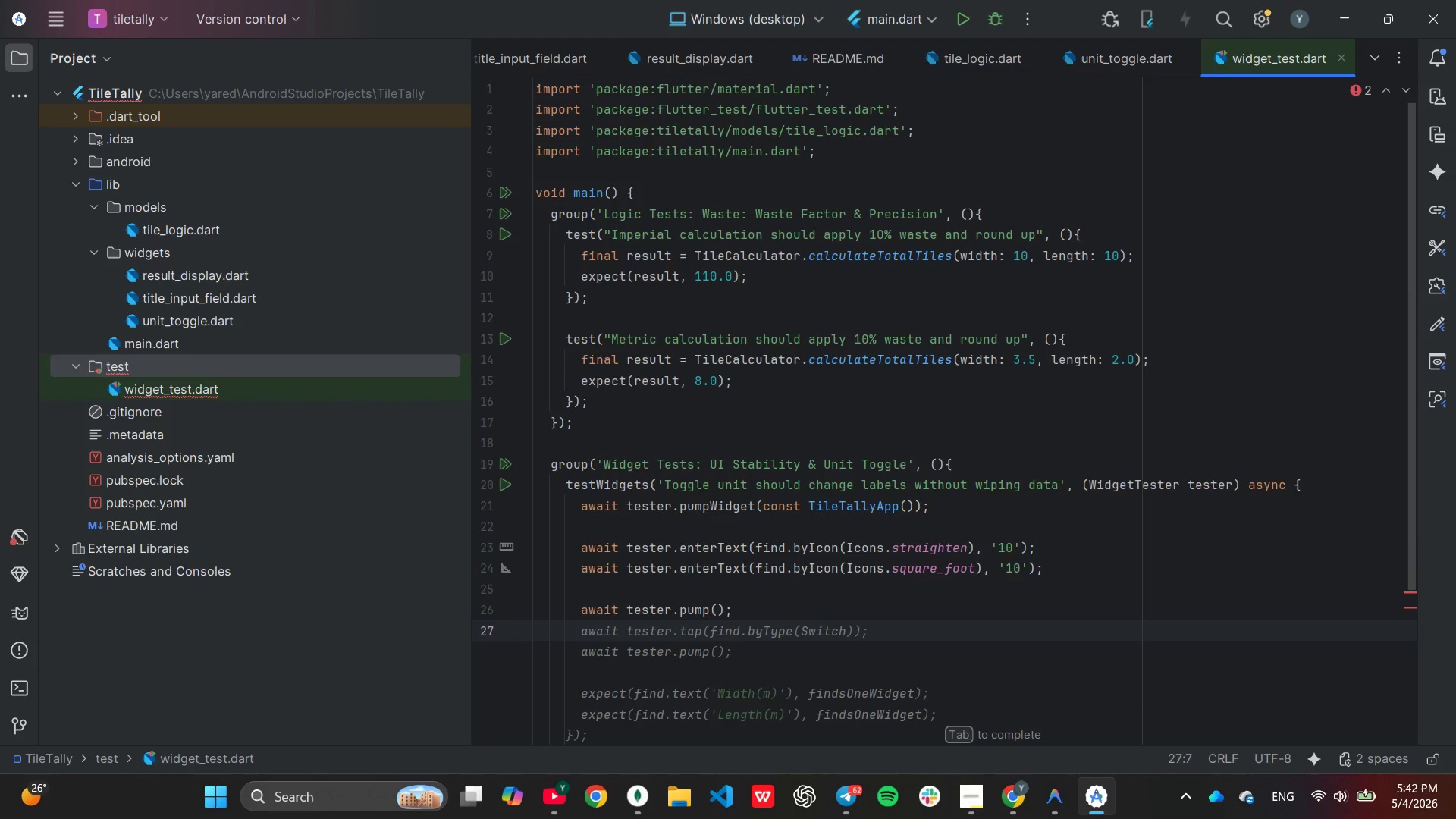 
key(Enter)
 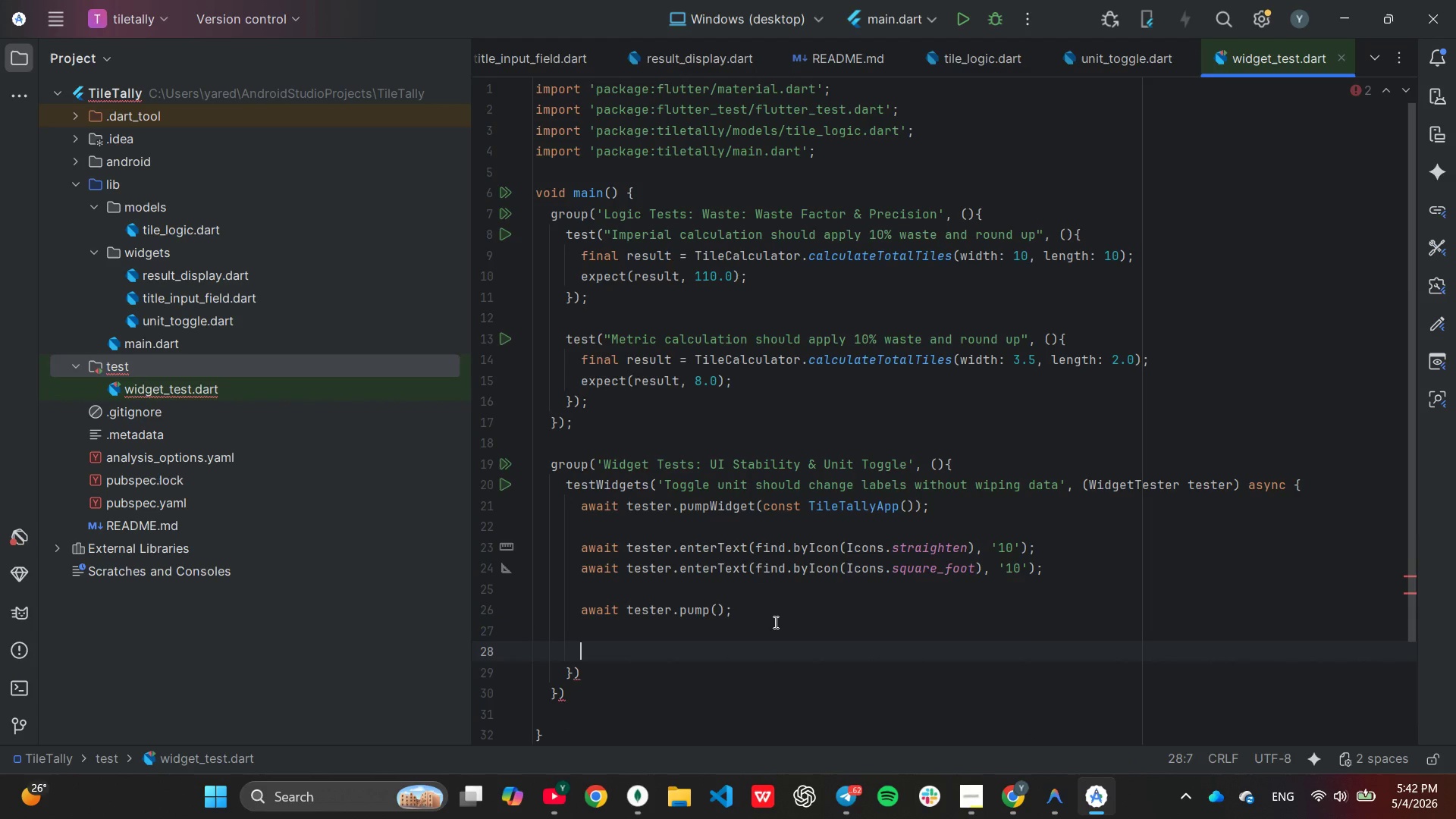 
type(ex)
 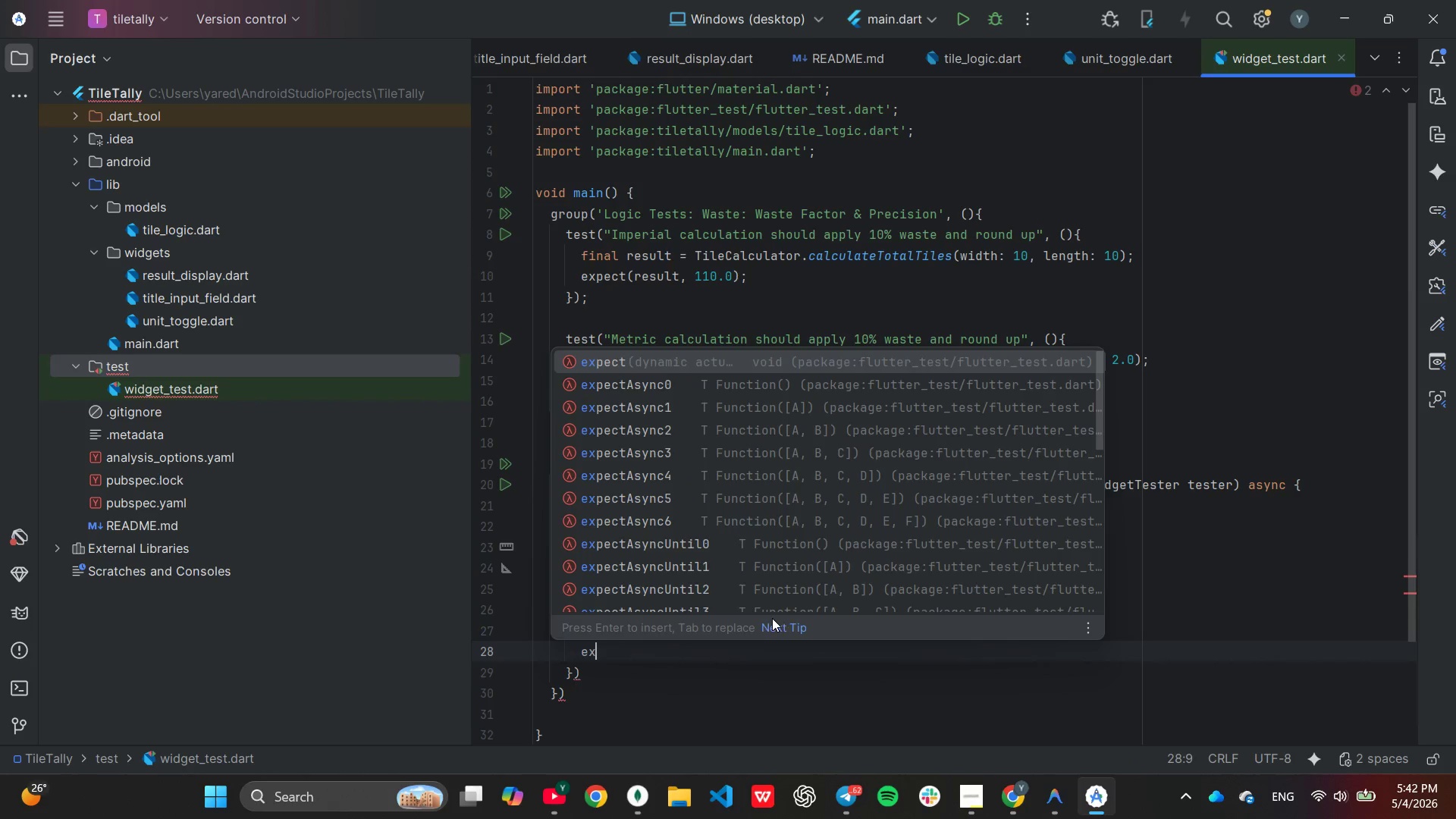 
key(Enter)
 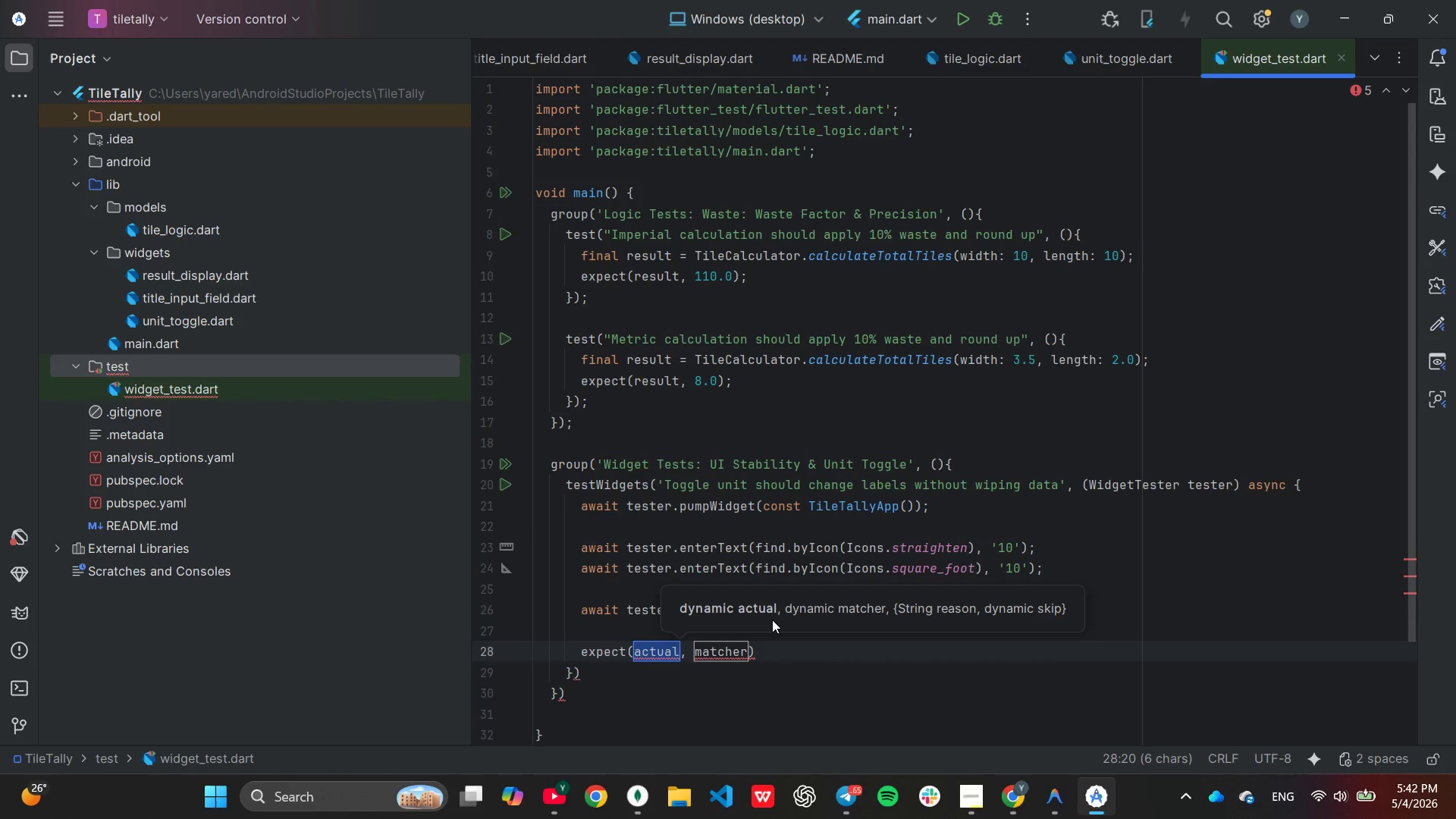 
type(fin)
 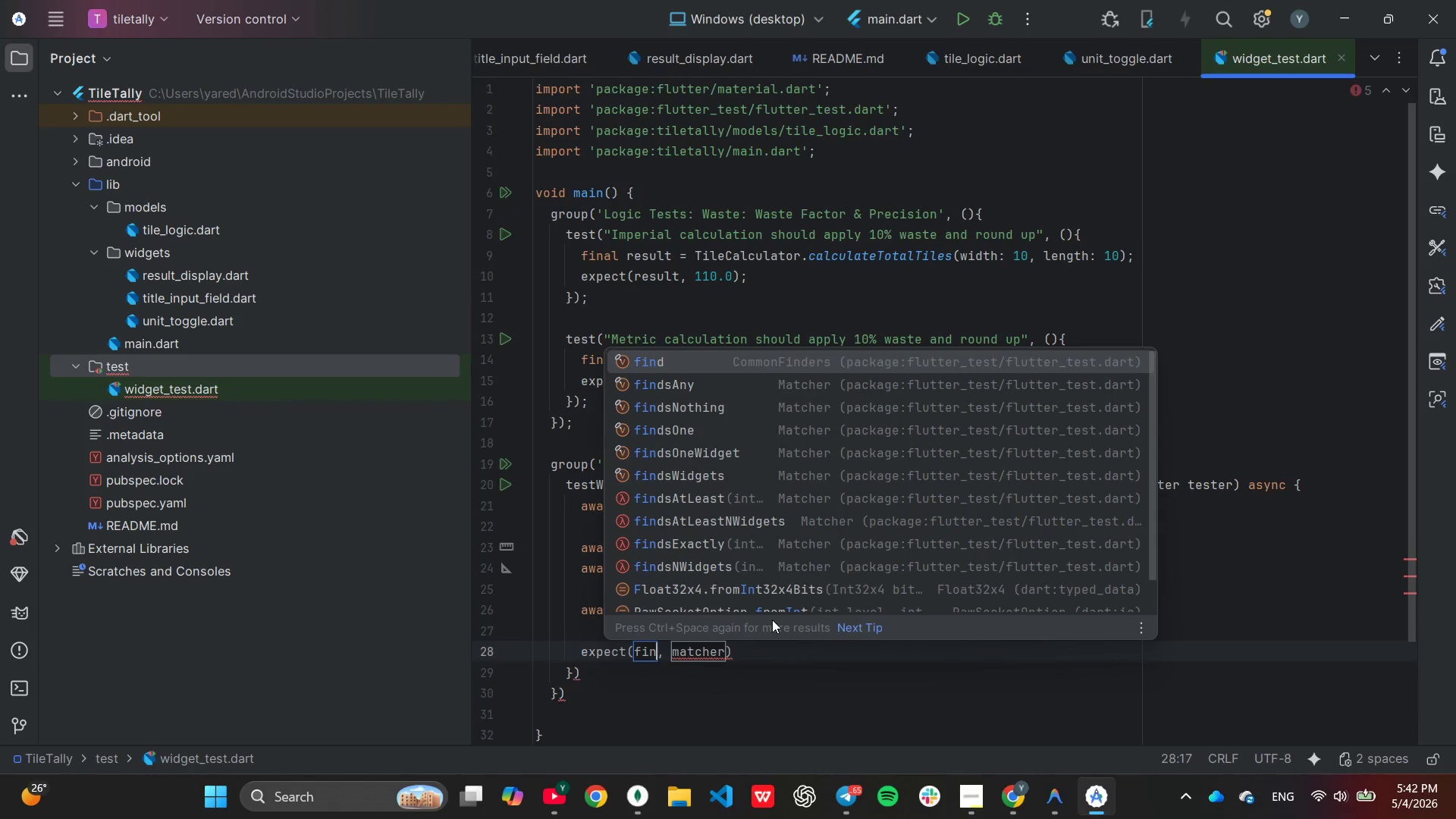 
key(Enter)
 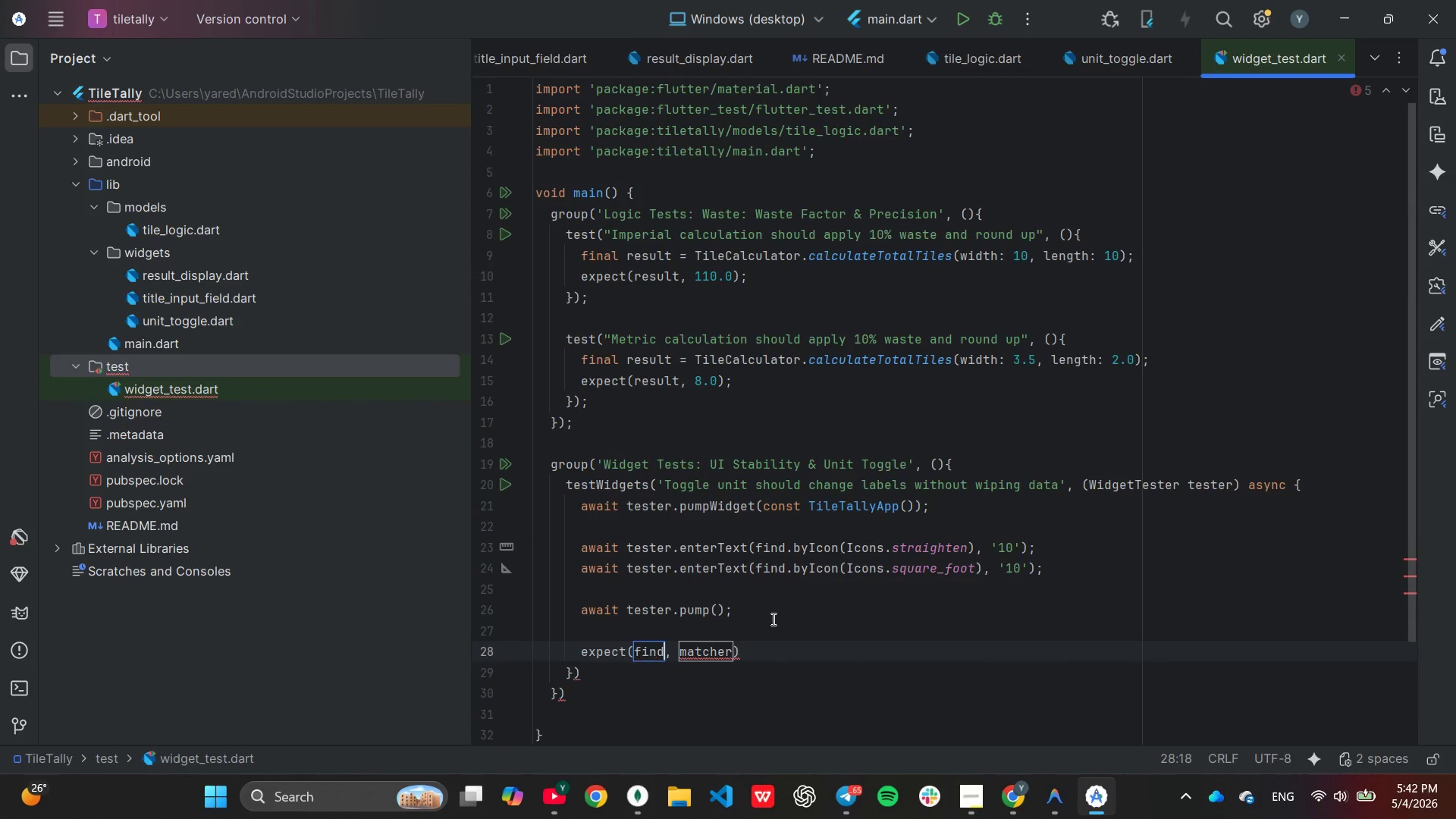 
type(.te)
 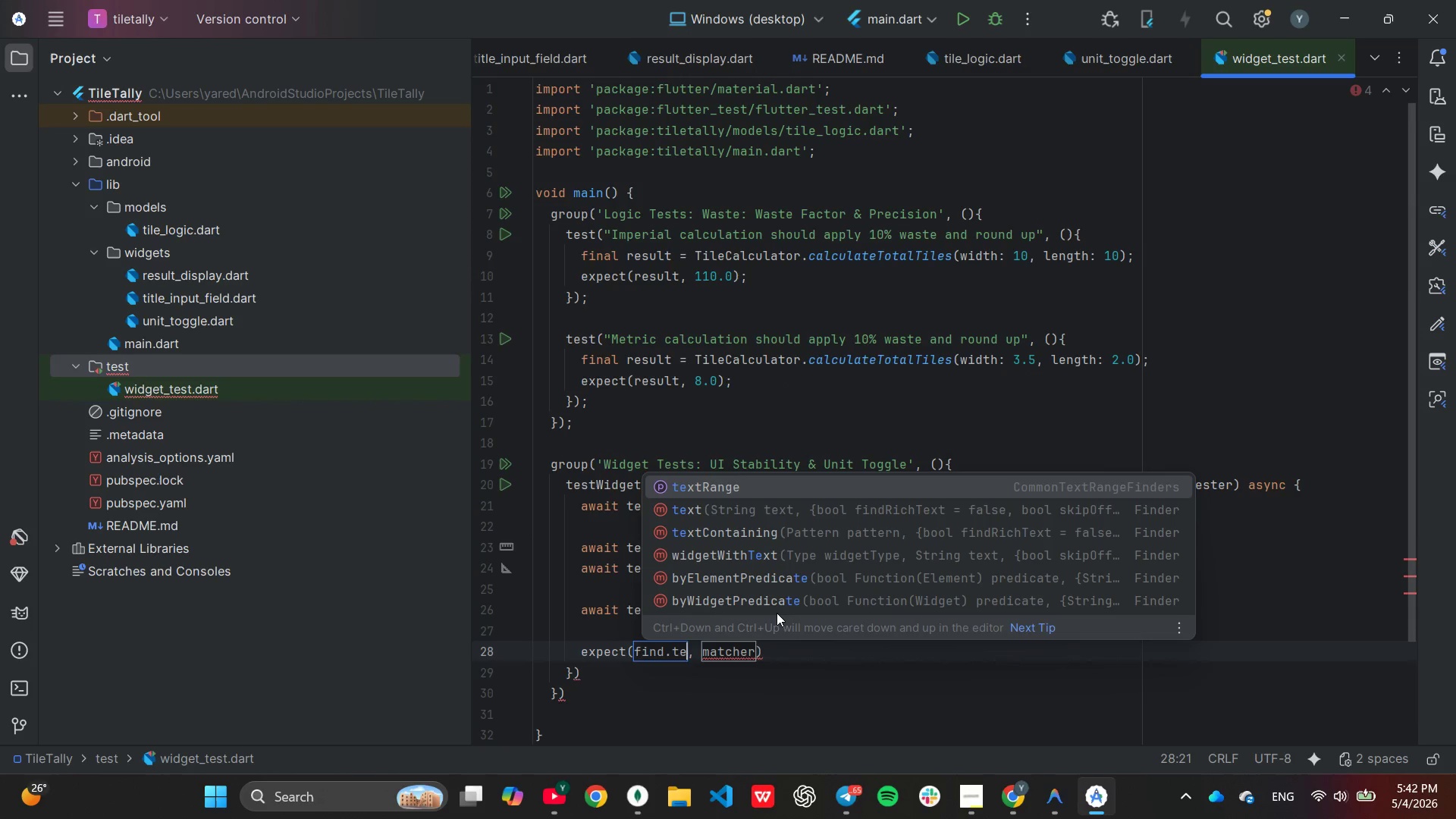 
key(ArrowDown)
 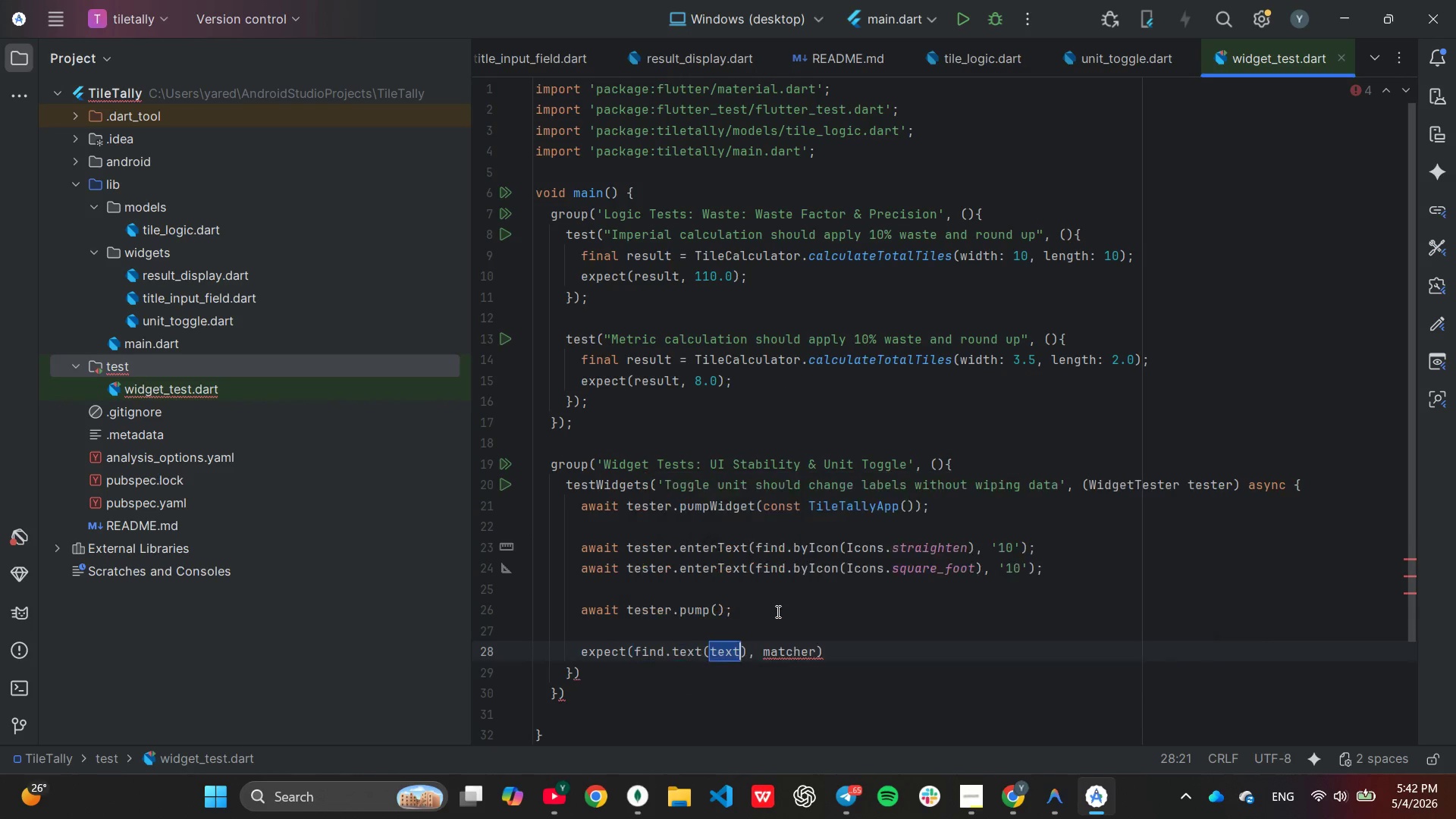 
key(Enter)
 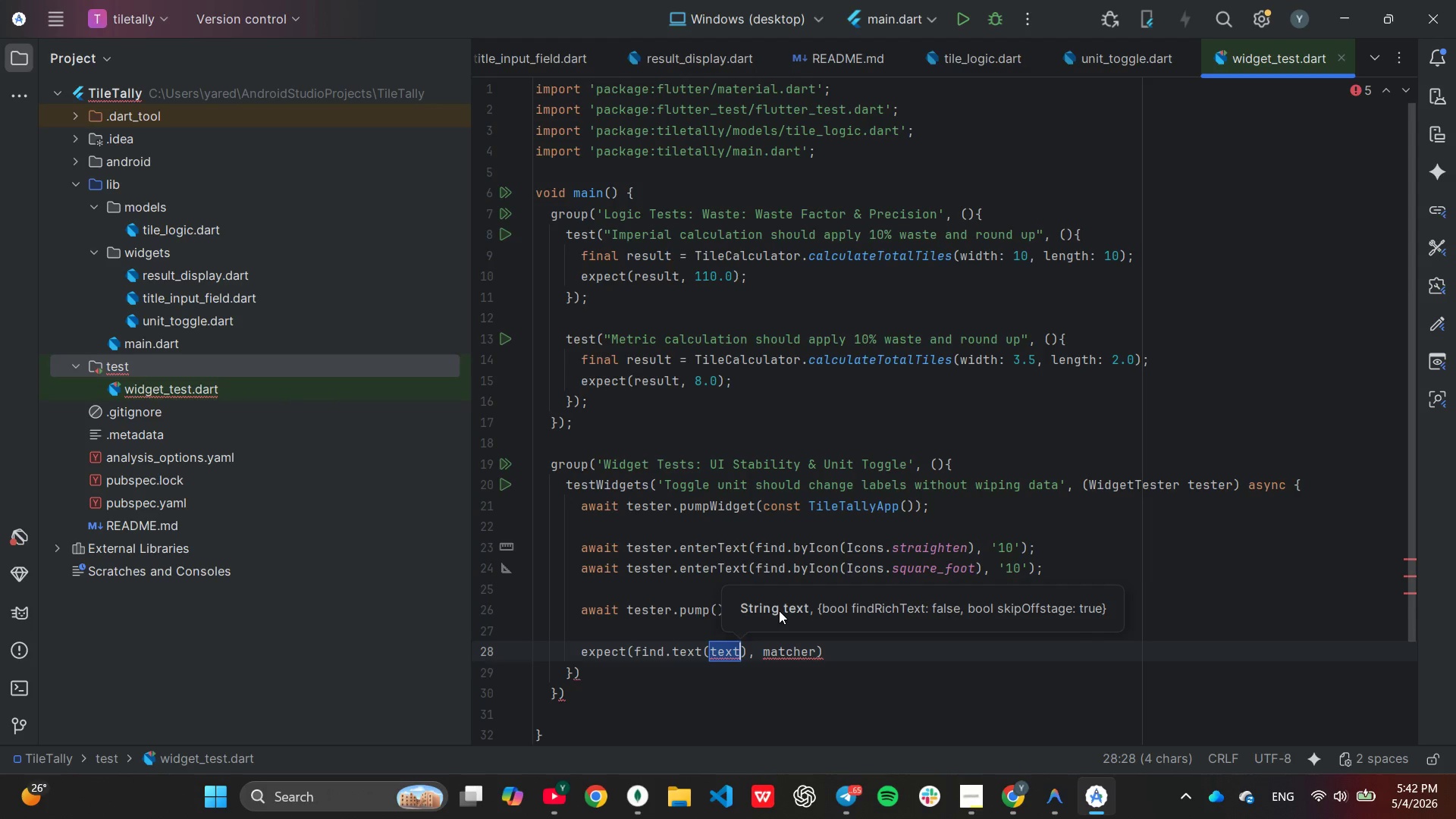 
type('110)
 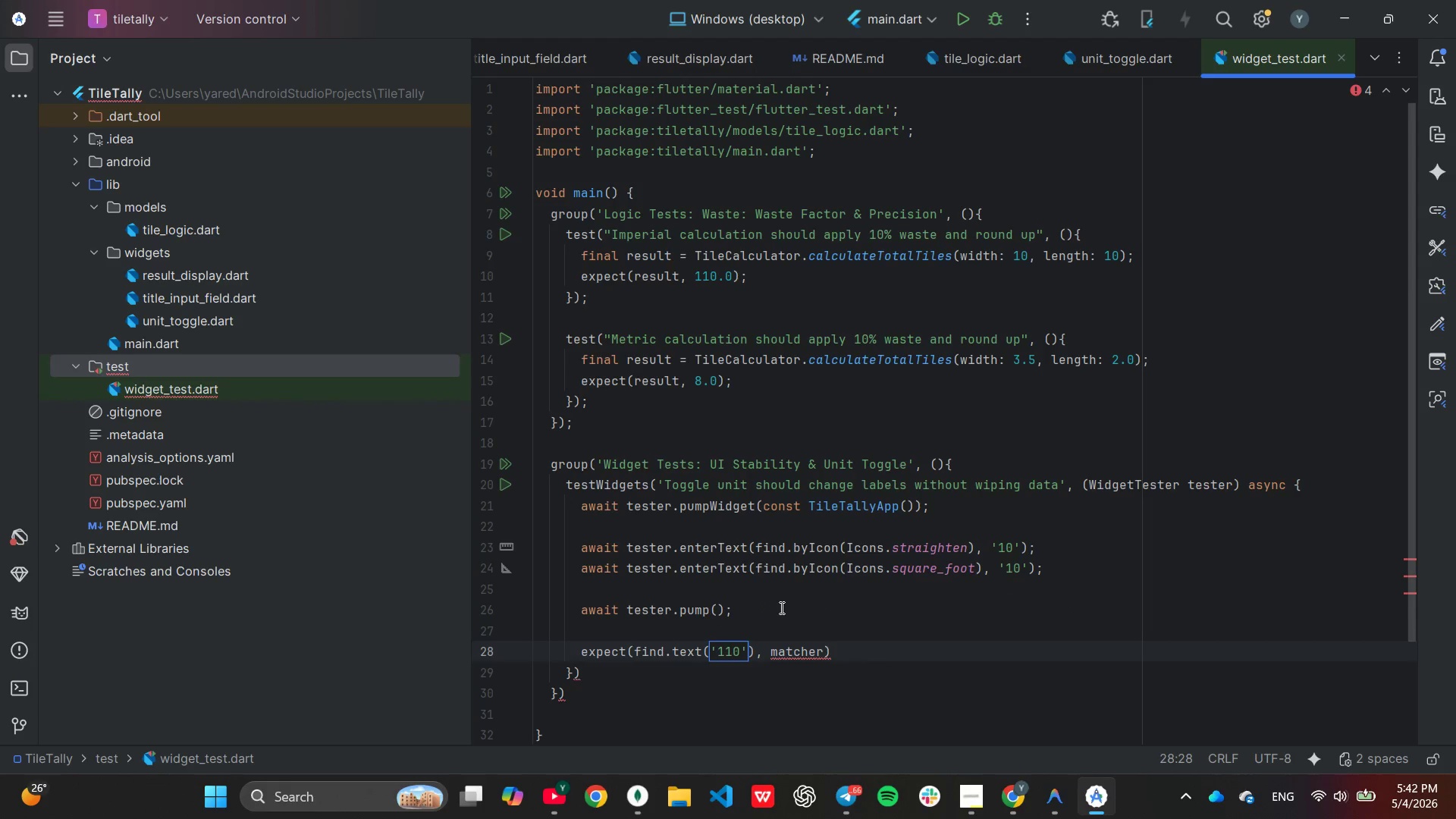 
key(ArrowRight)
 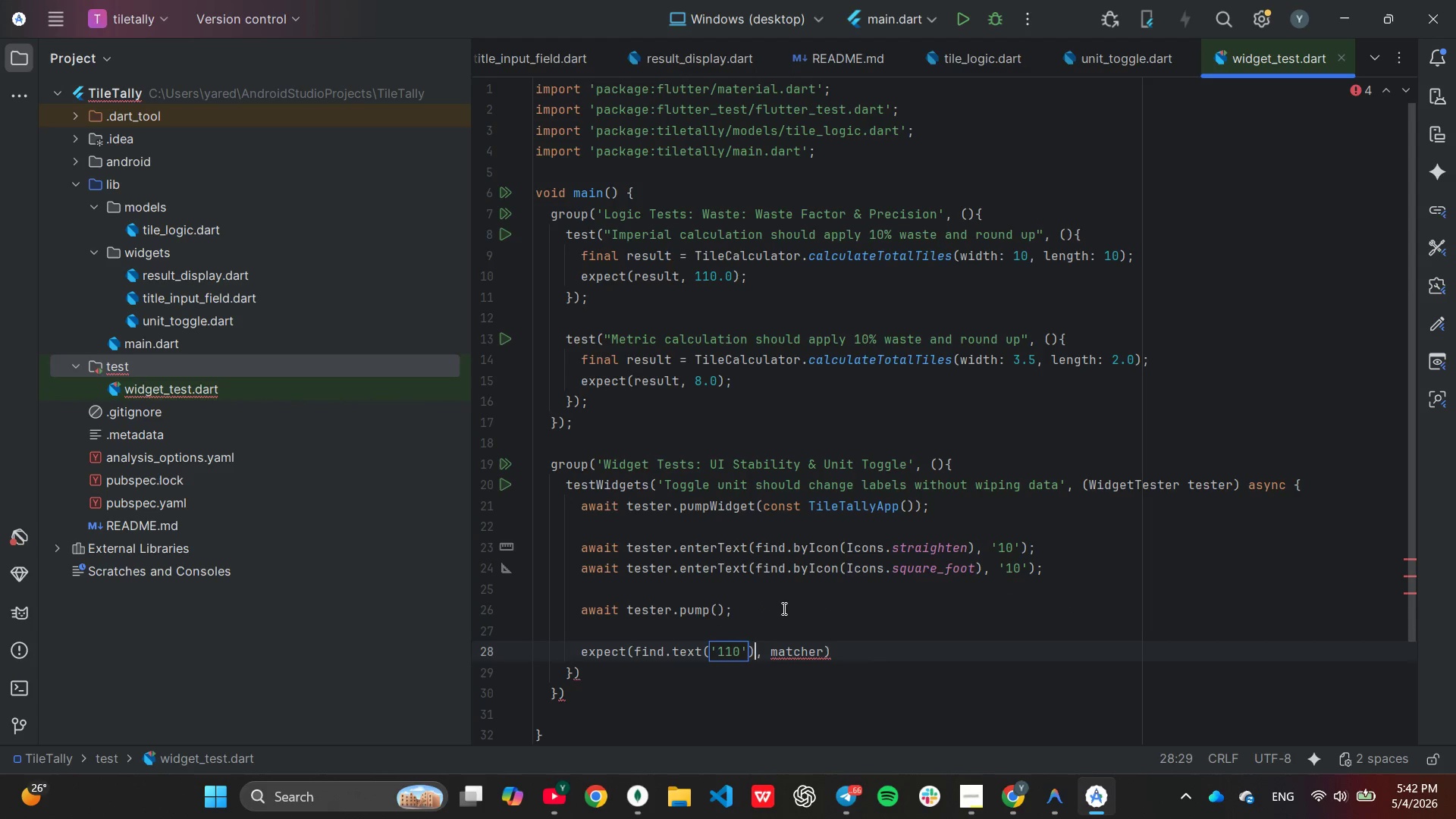 
key(ArrowRight)
 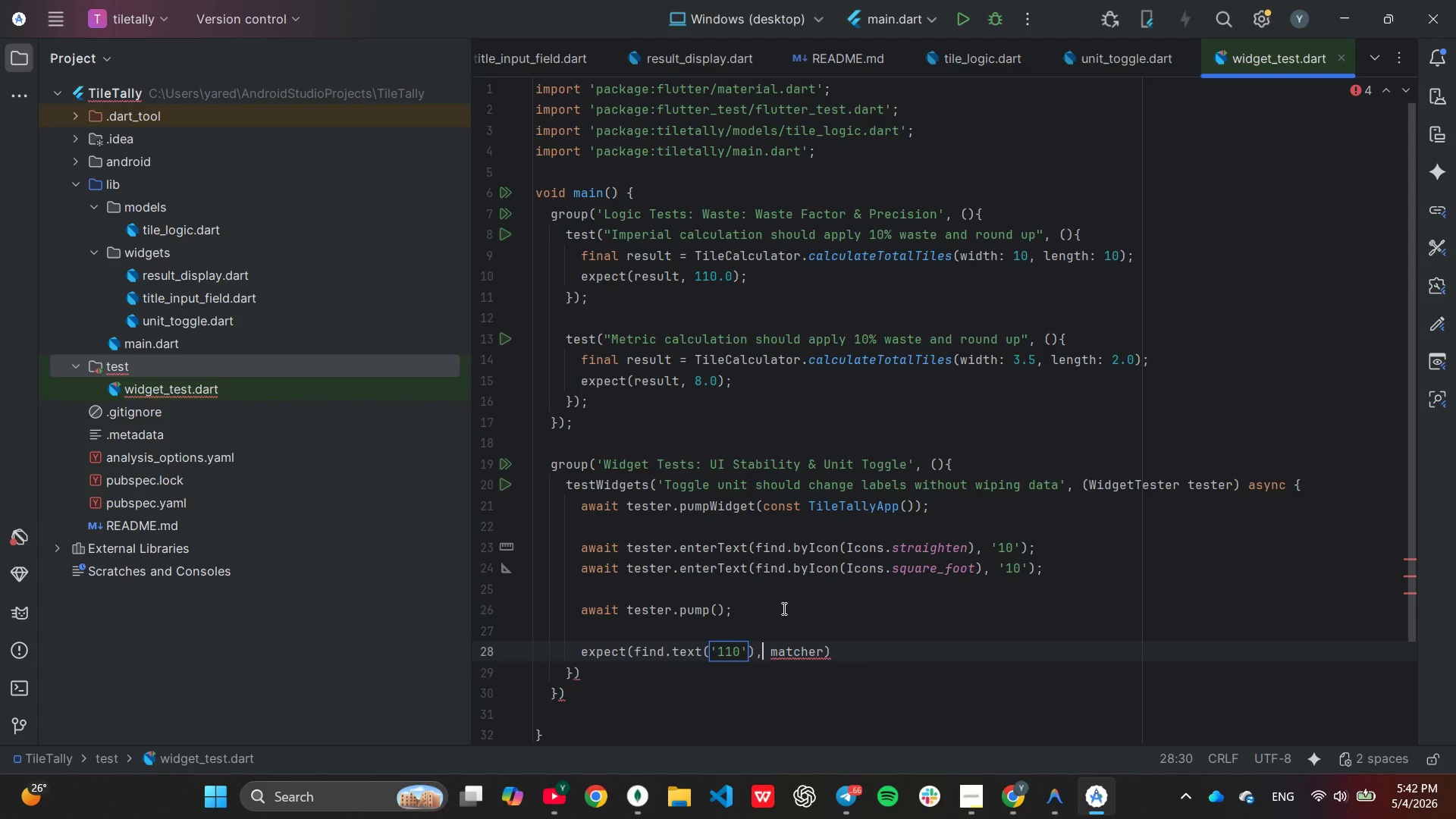 
key(ArrowRight)
 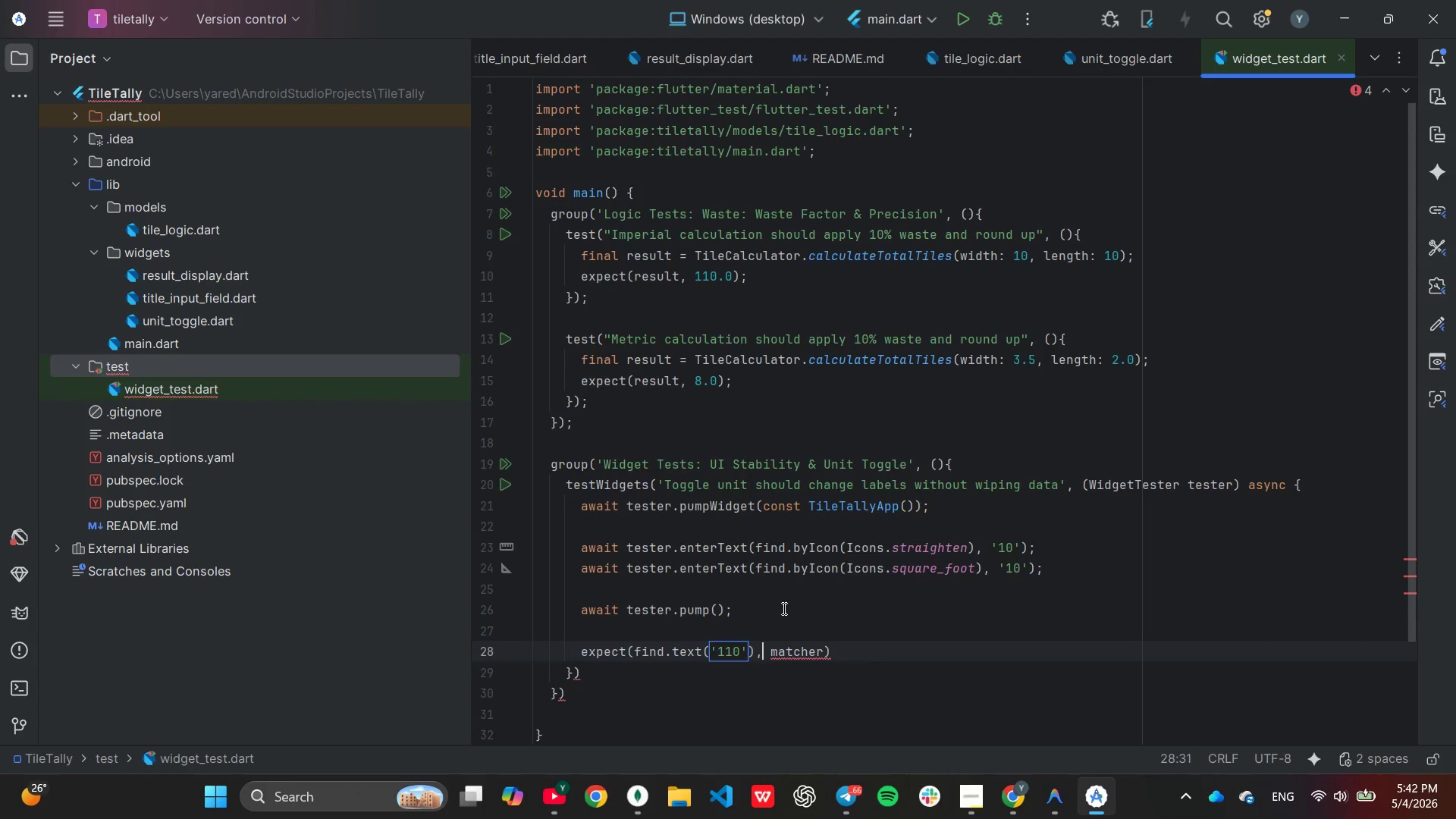 
key(ArrowRight)
 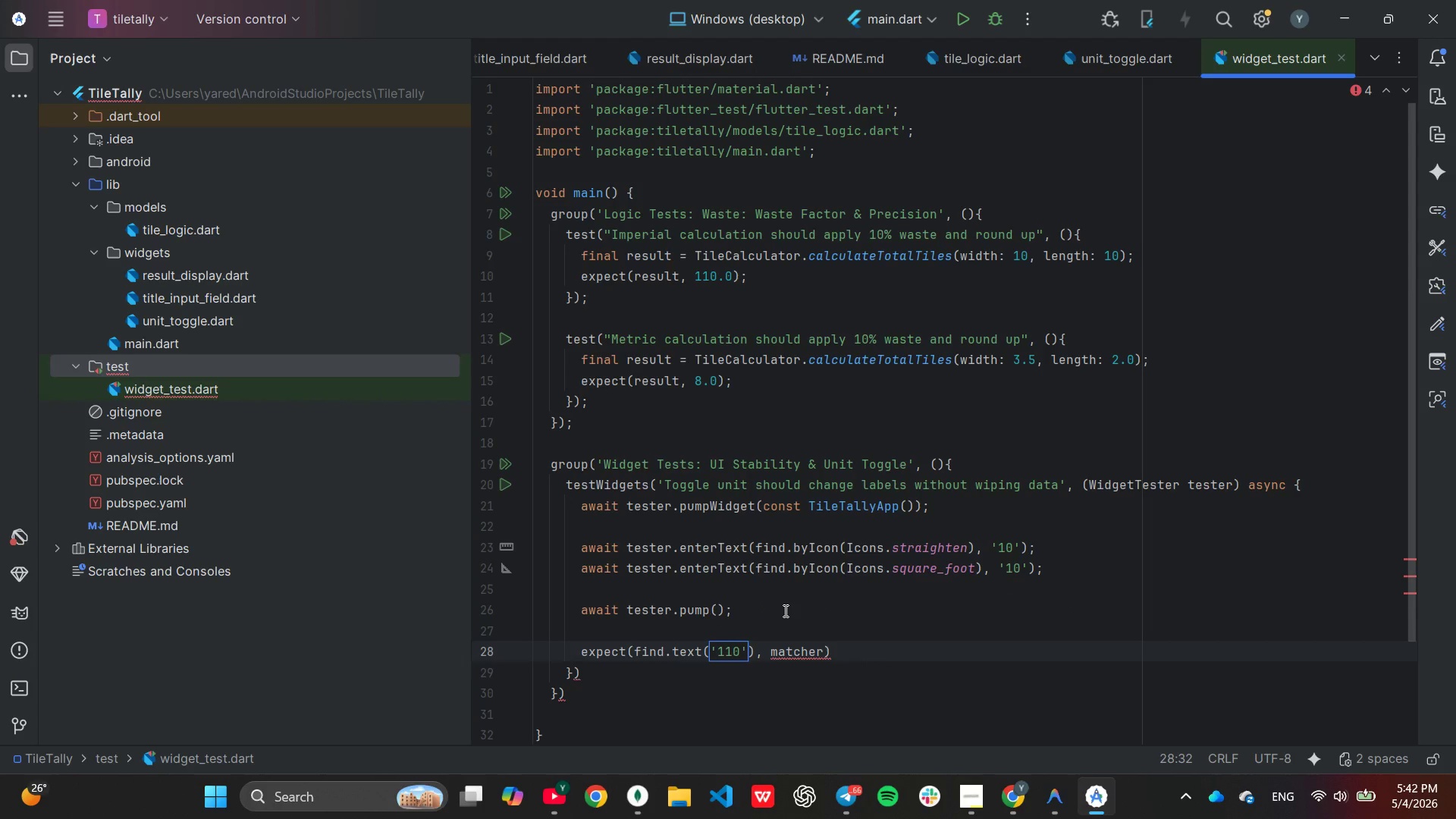 
key(ArrowRight)
 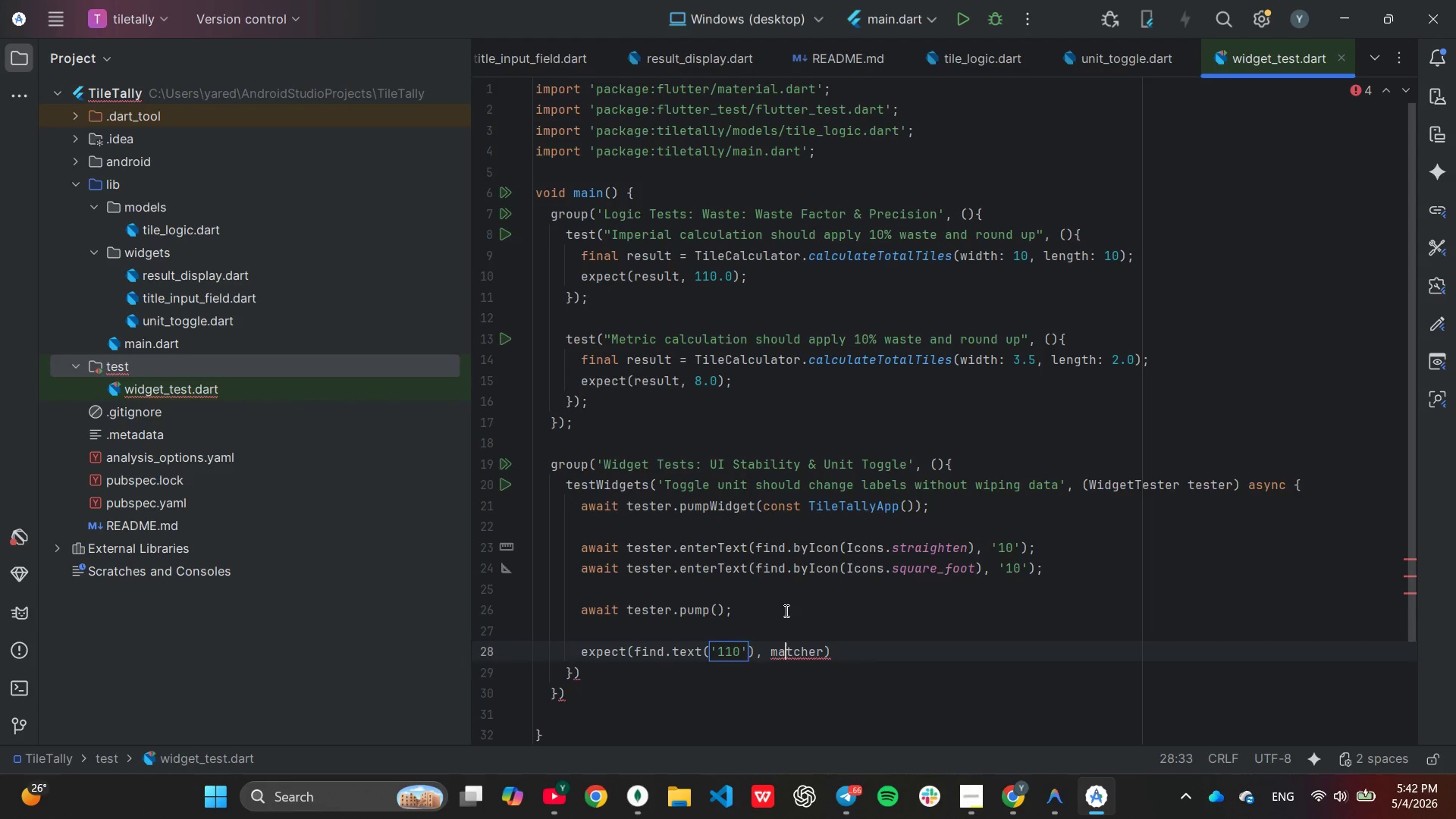 
key(ArrowRight)
 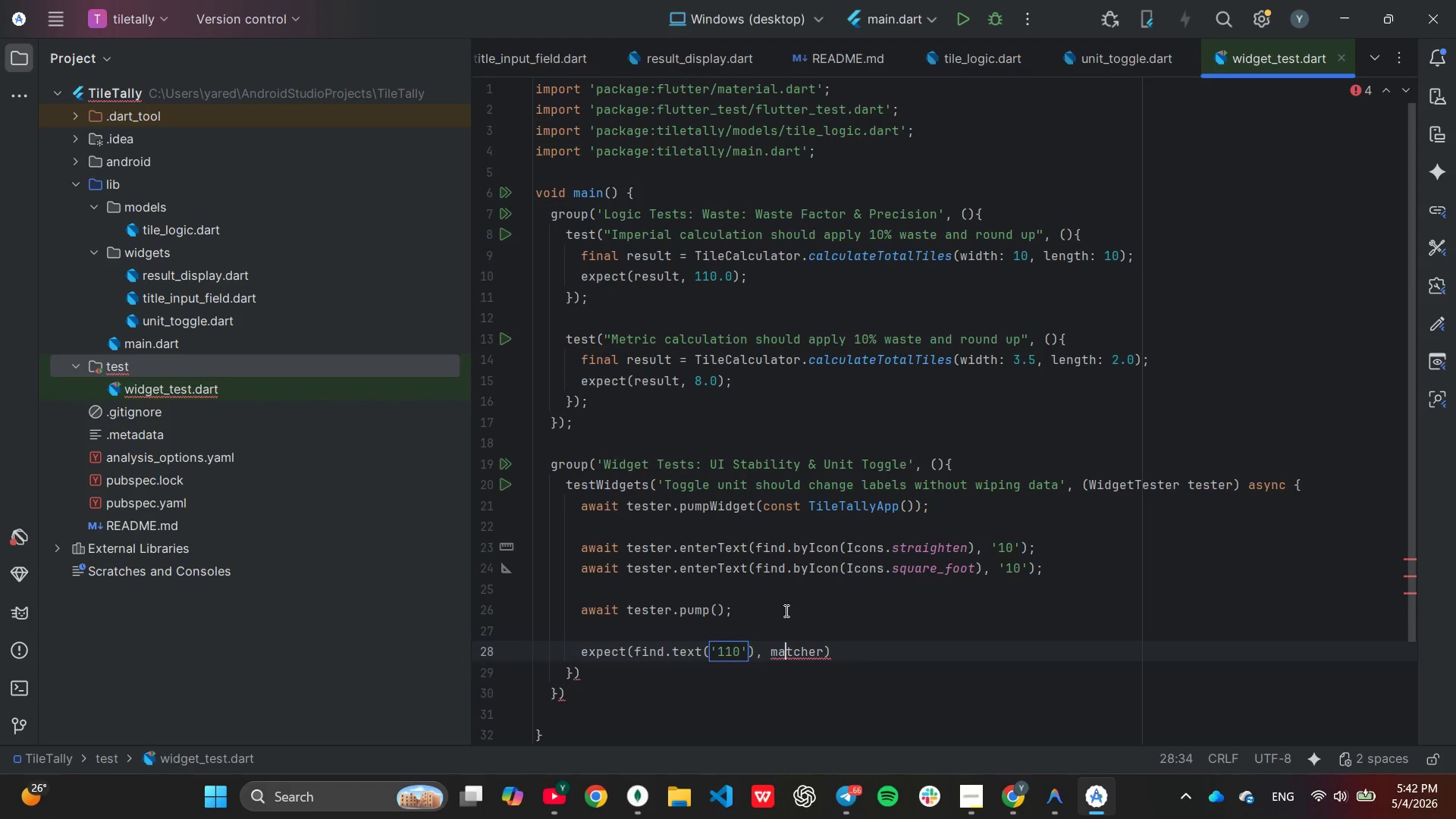 
key(ArrowRight)
 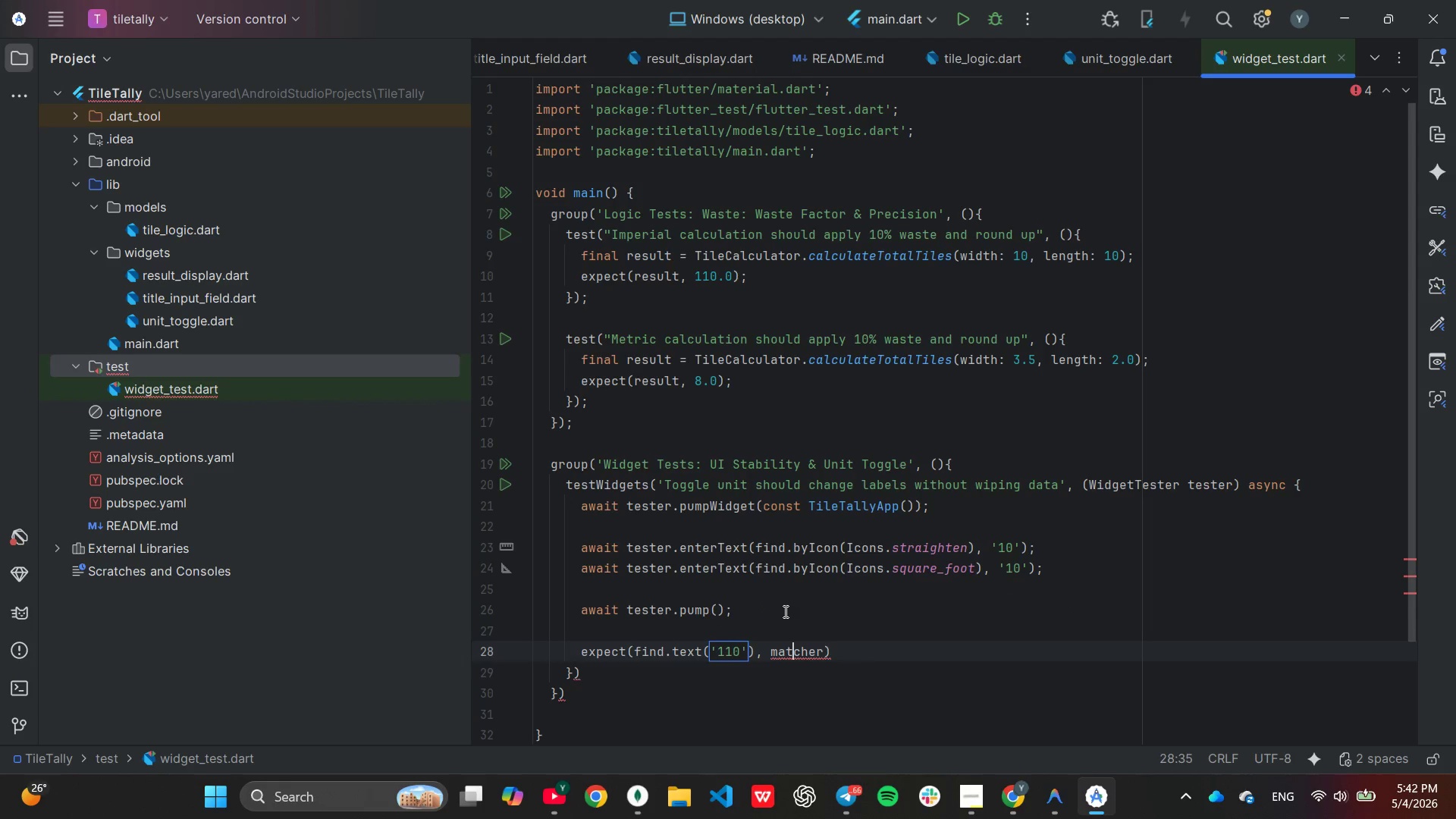 
key(ArrowRight)
 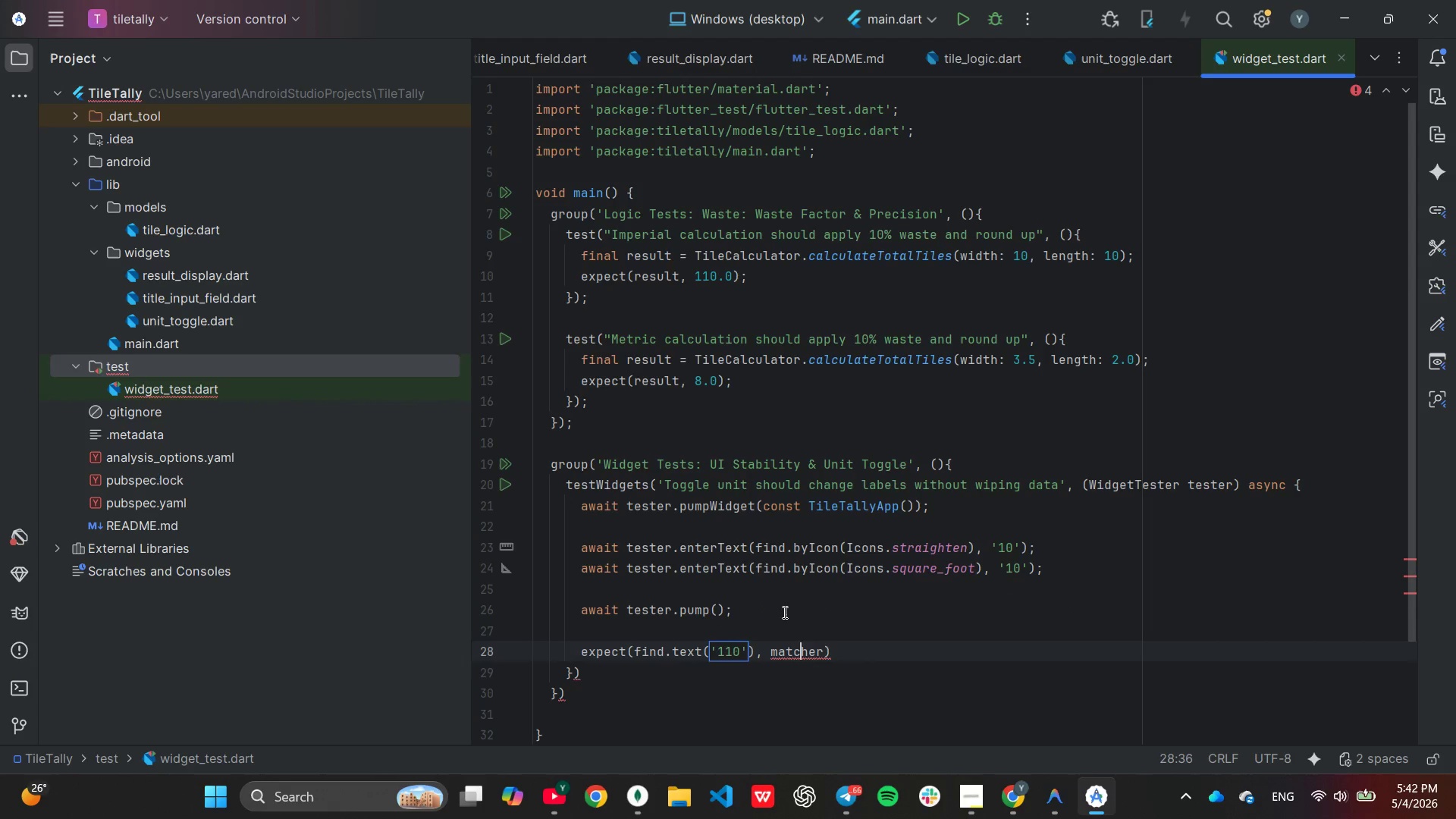 
key(ArrowRight)
 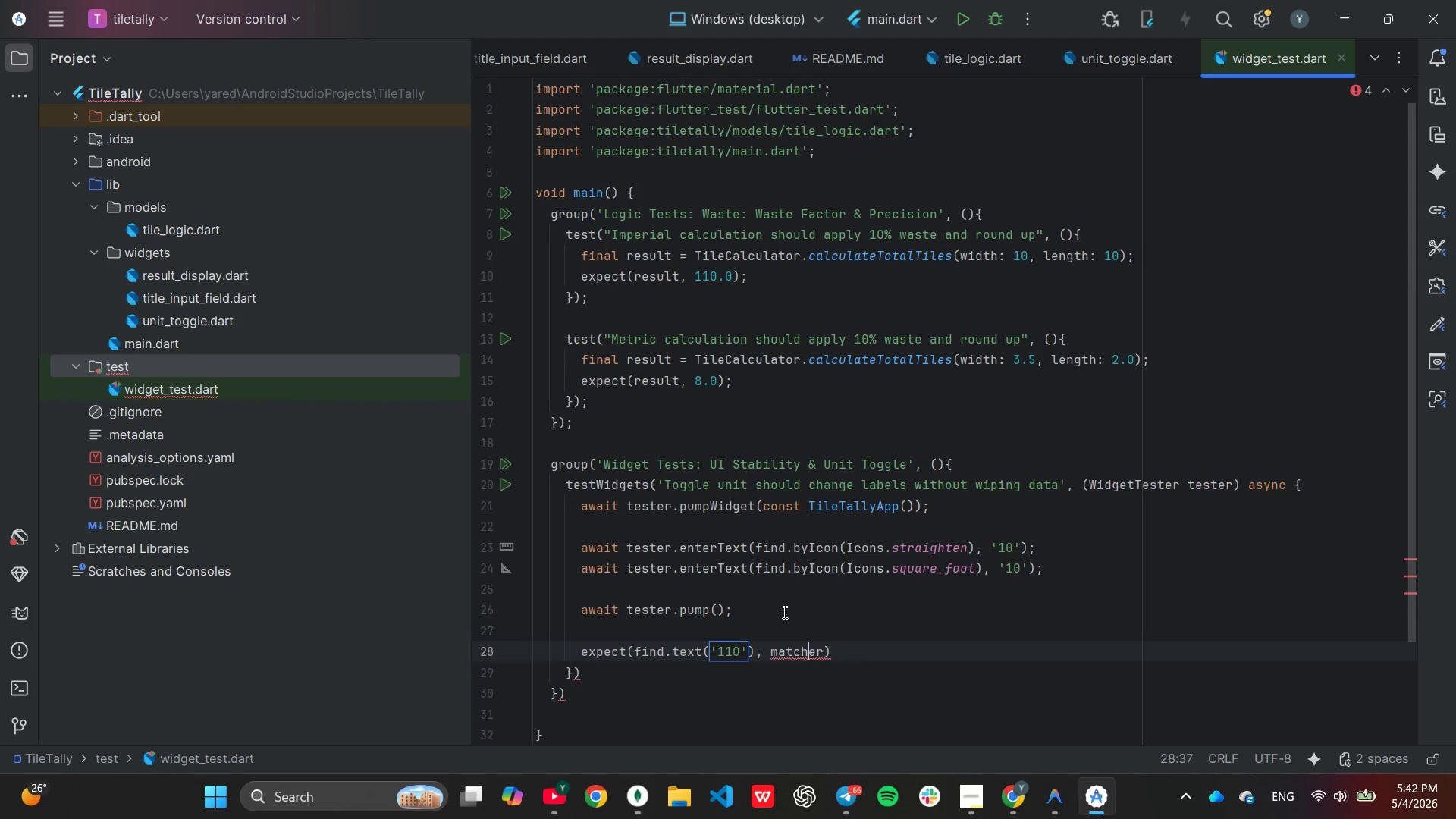 
key(ArrowRight)
 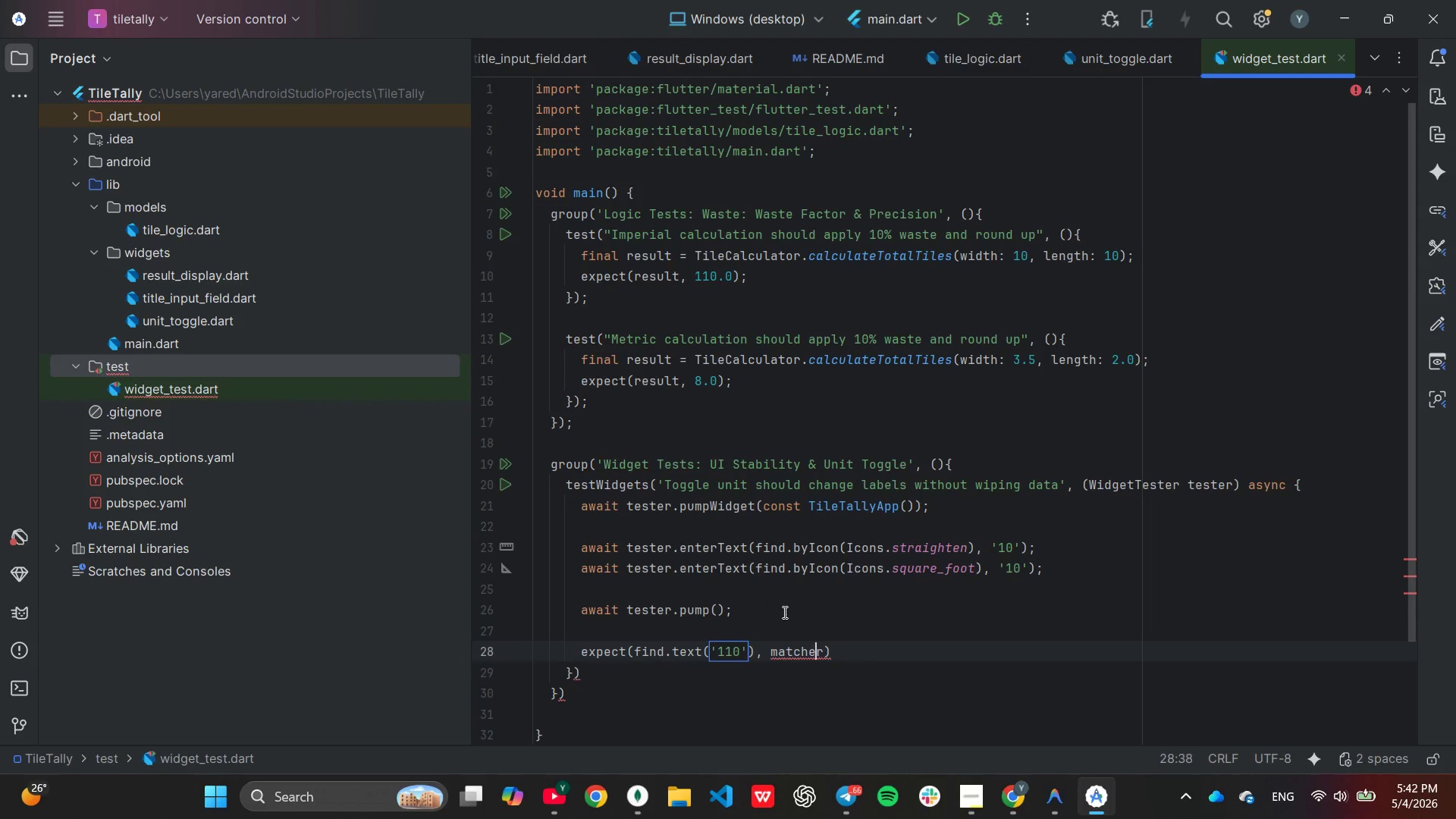 
key(ArrowRight)
 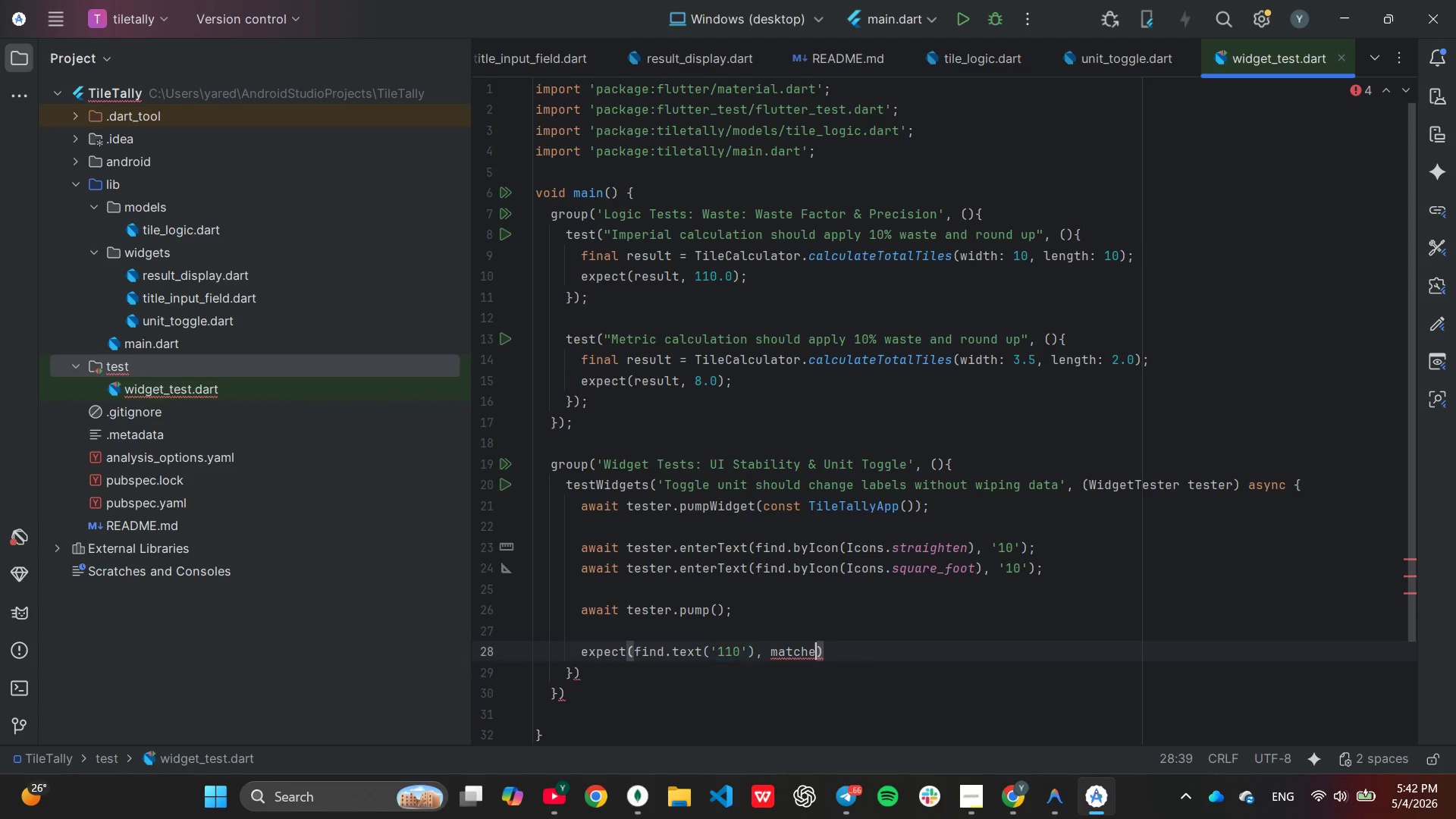 
key(Backspace)
 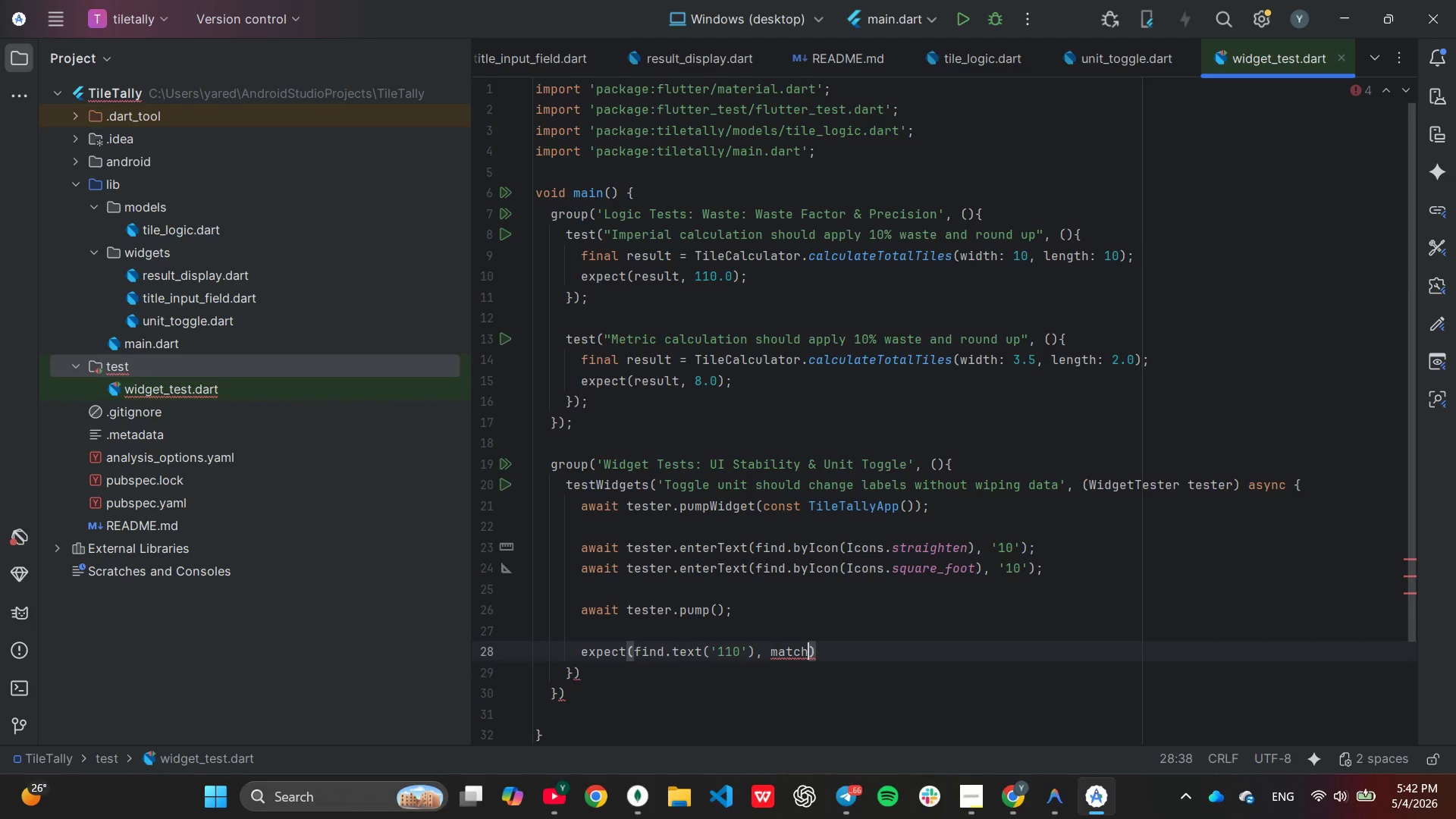 
key(Backspace)
 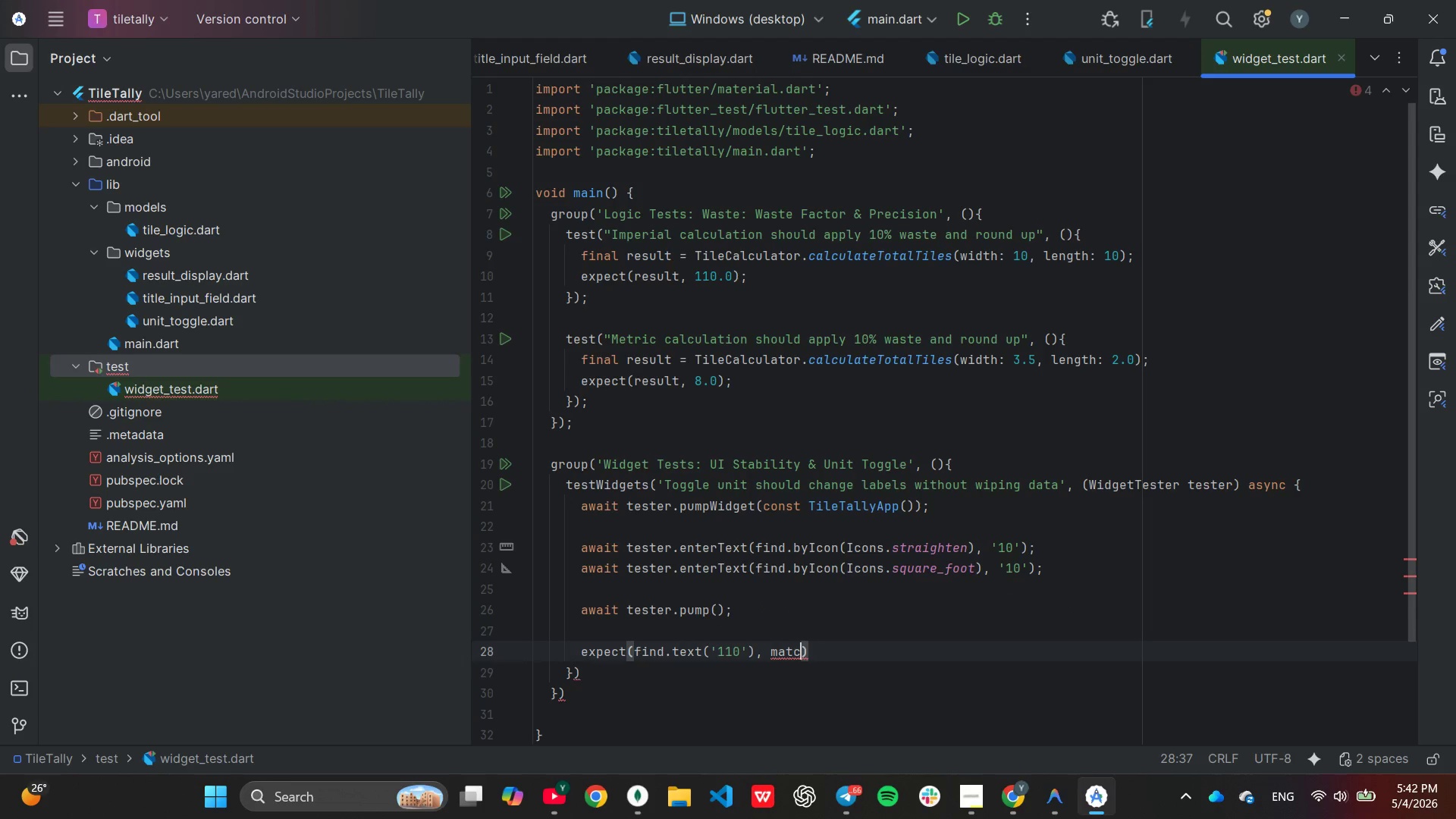 
key(Backspace)
 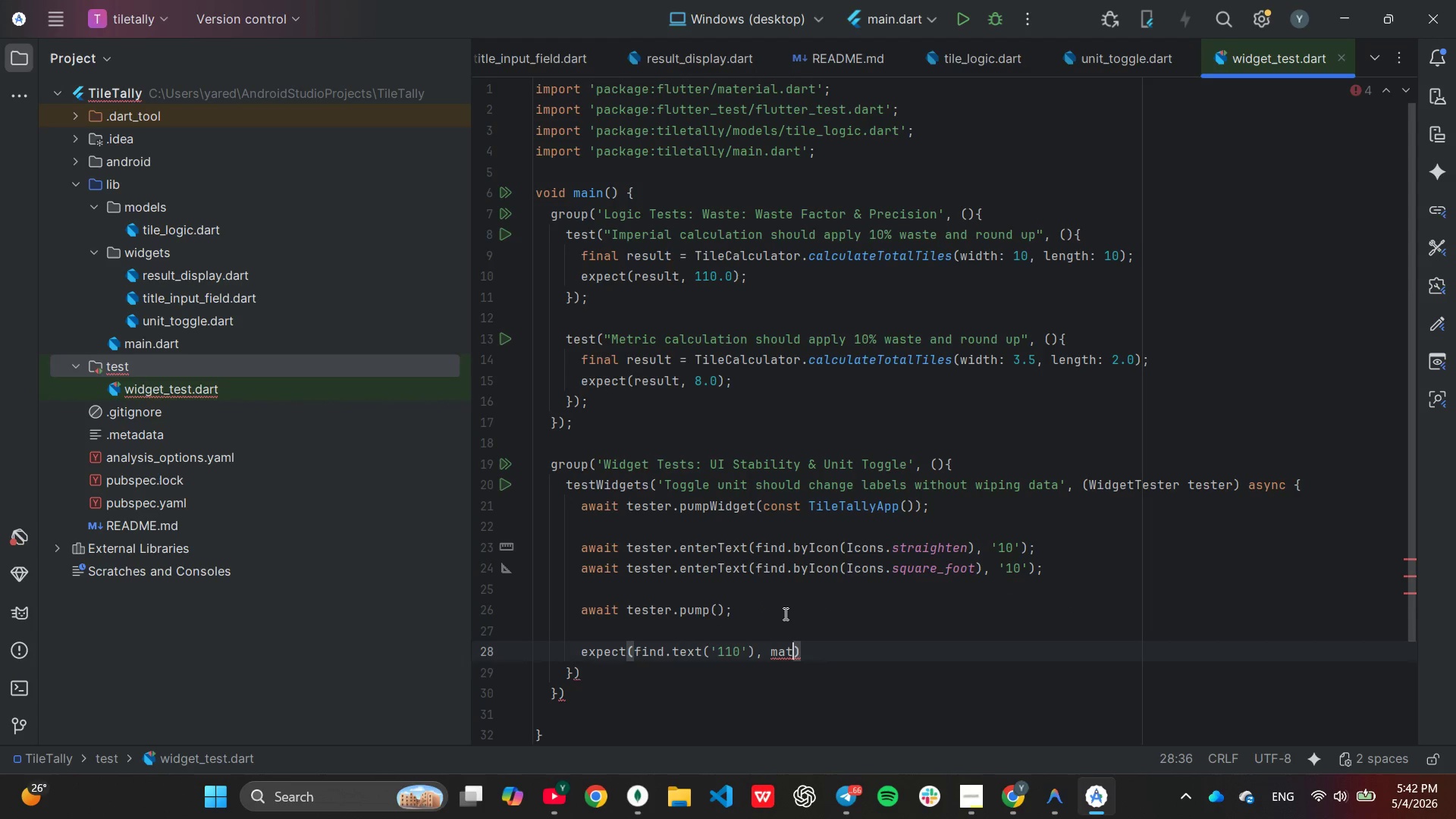 
key(Backspace)
 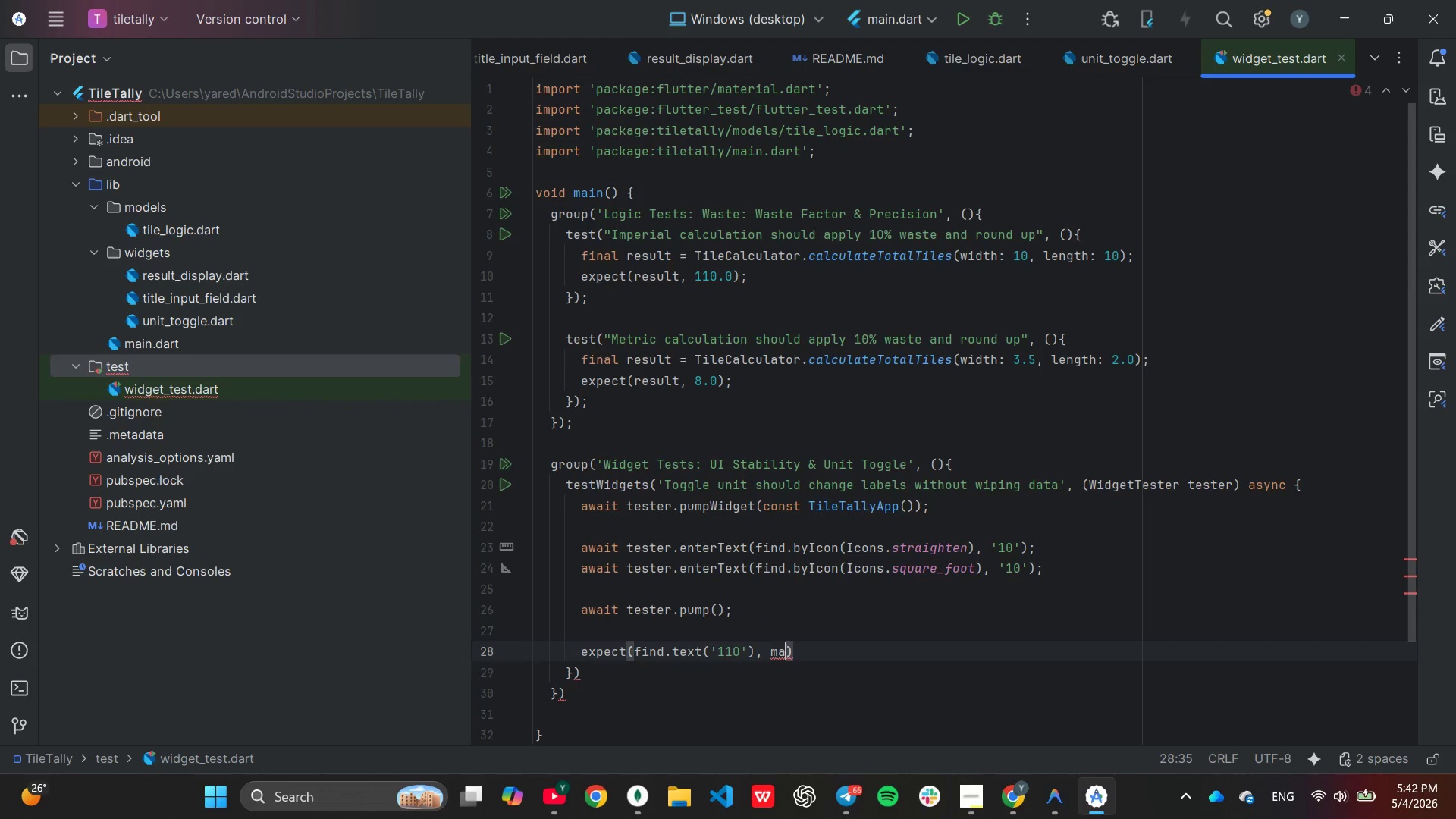 
key(Backspace)
 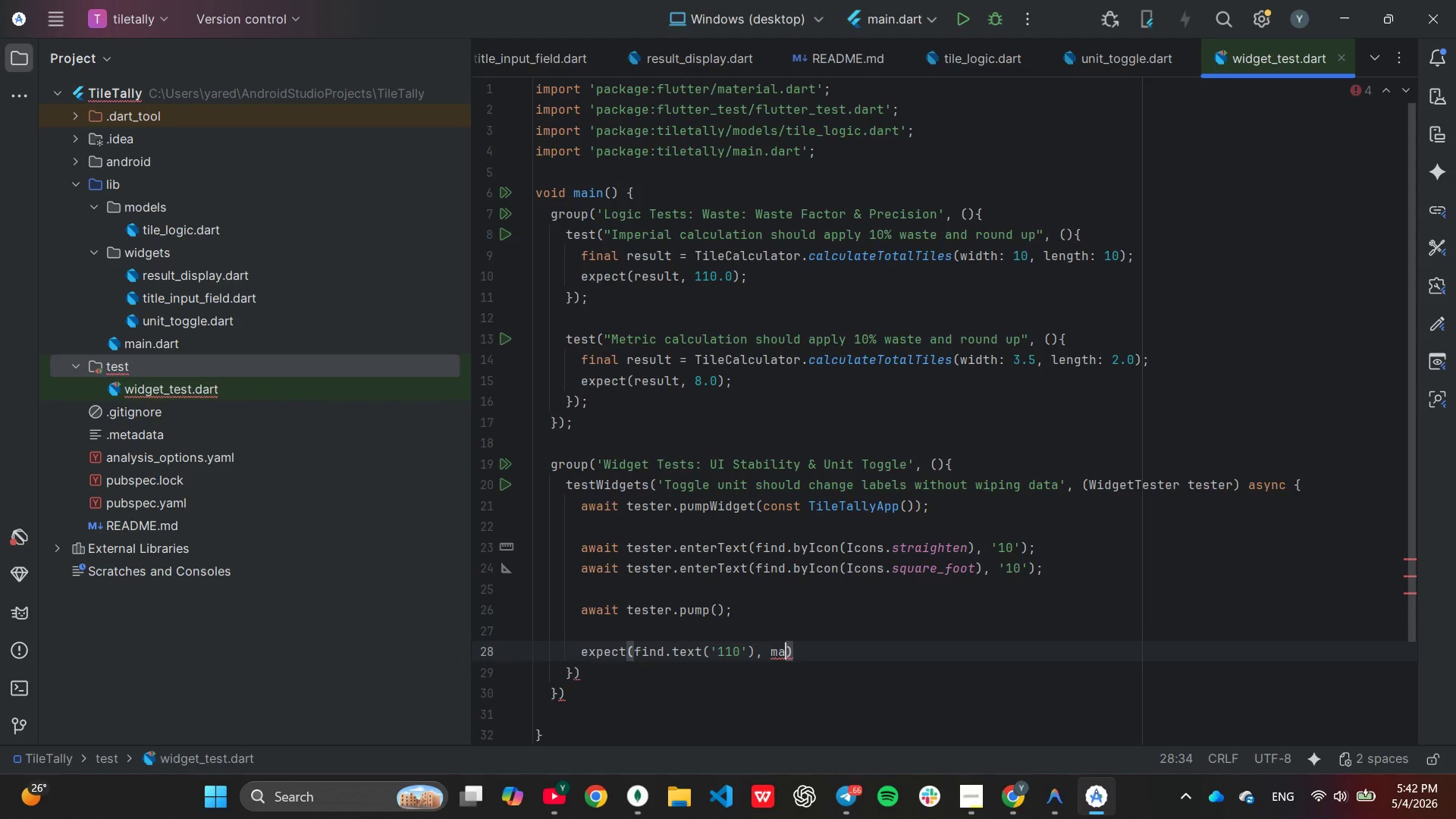 
key(Backspace)
 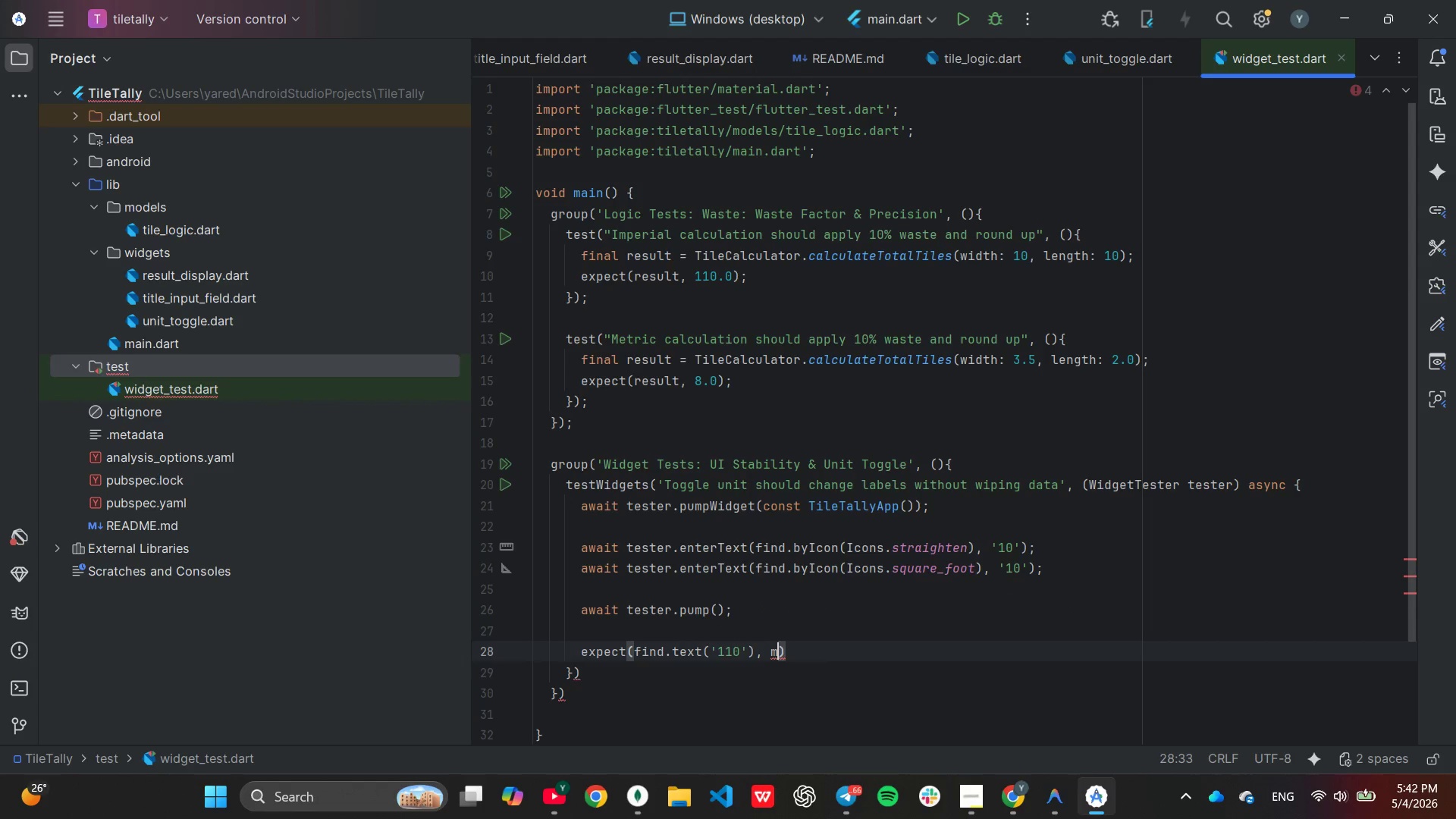 
key(Backspace)
 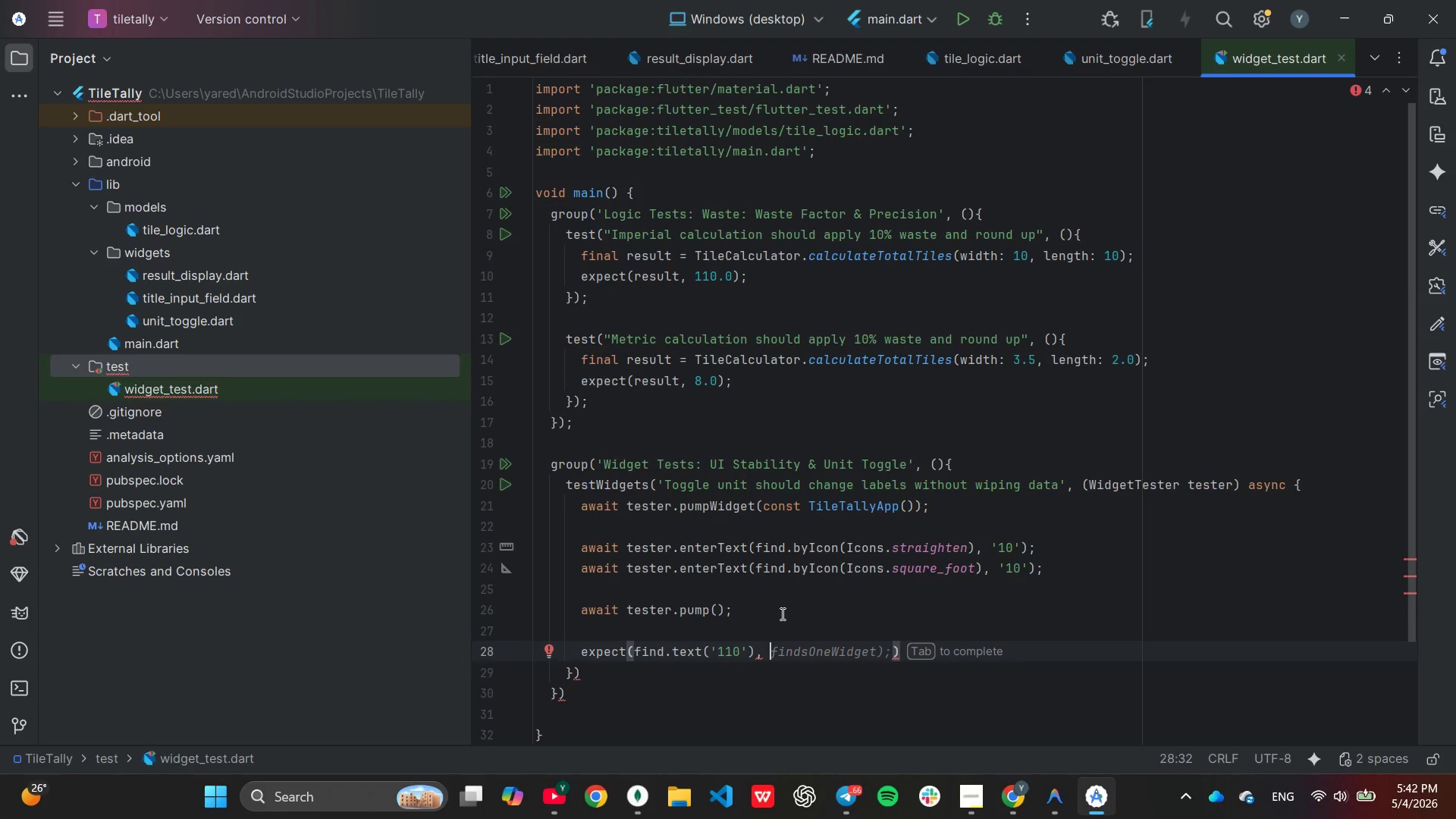 
key(Tab)
 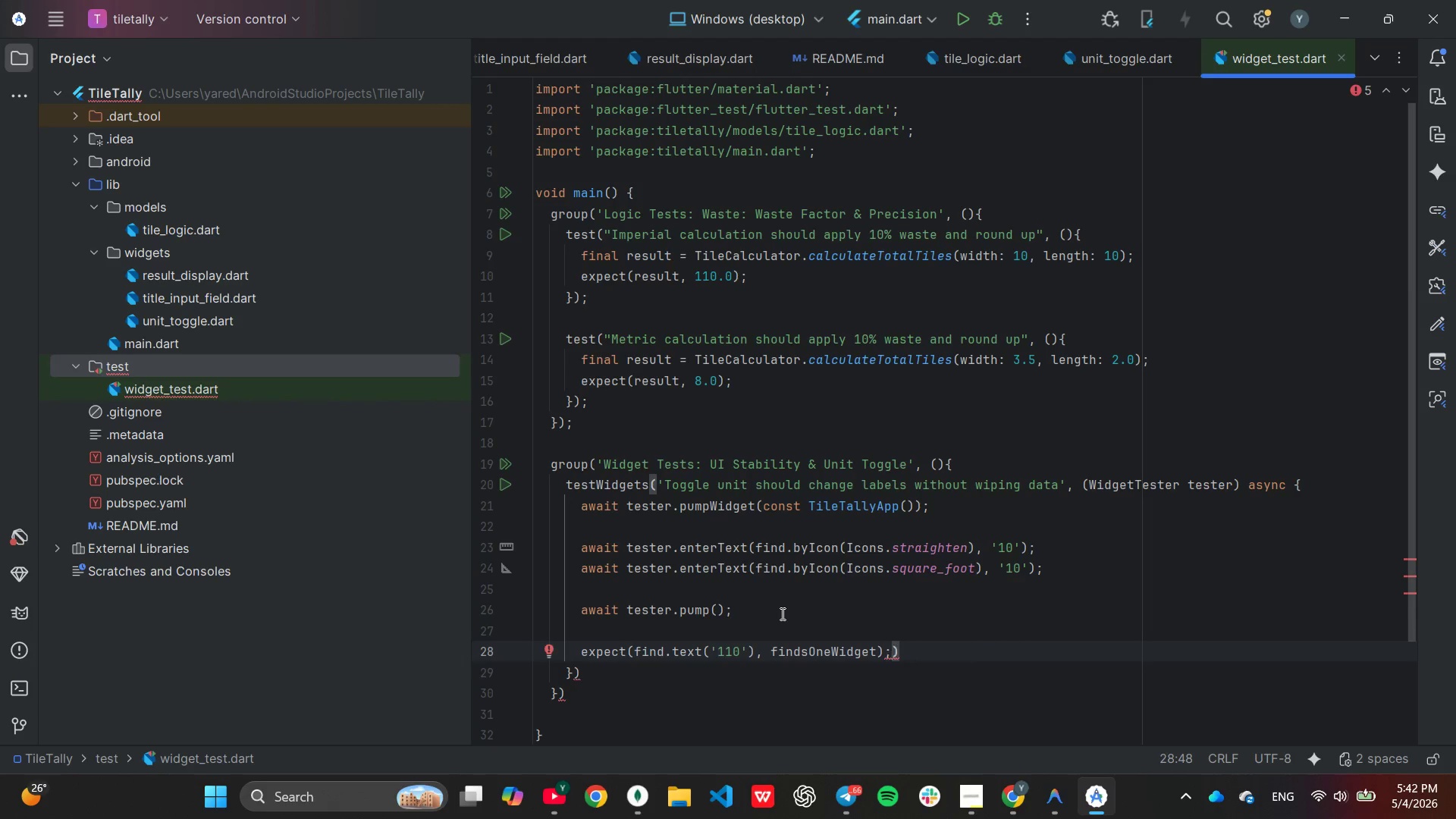 
key(Backspace)
 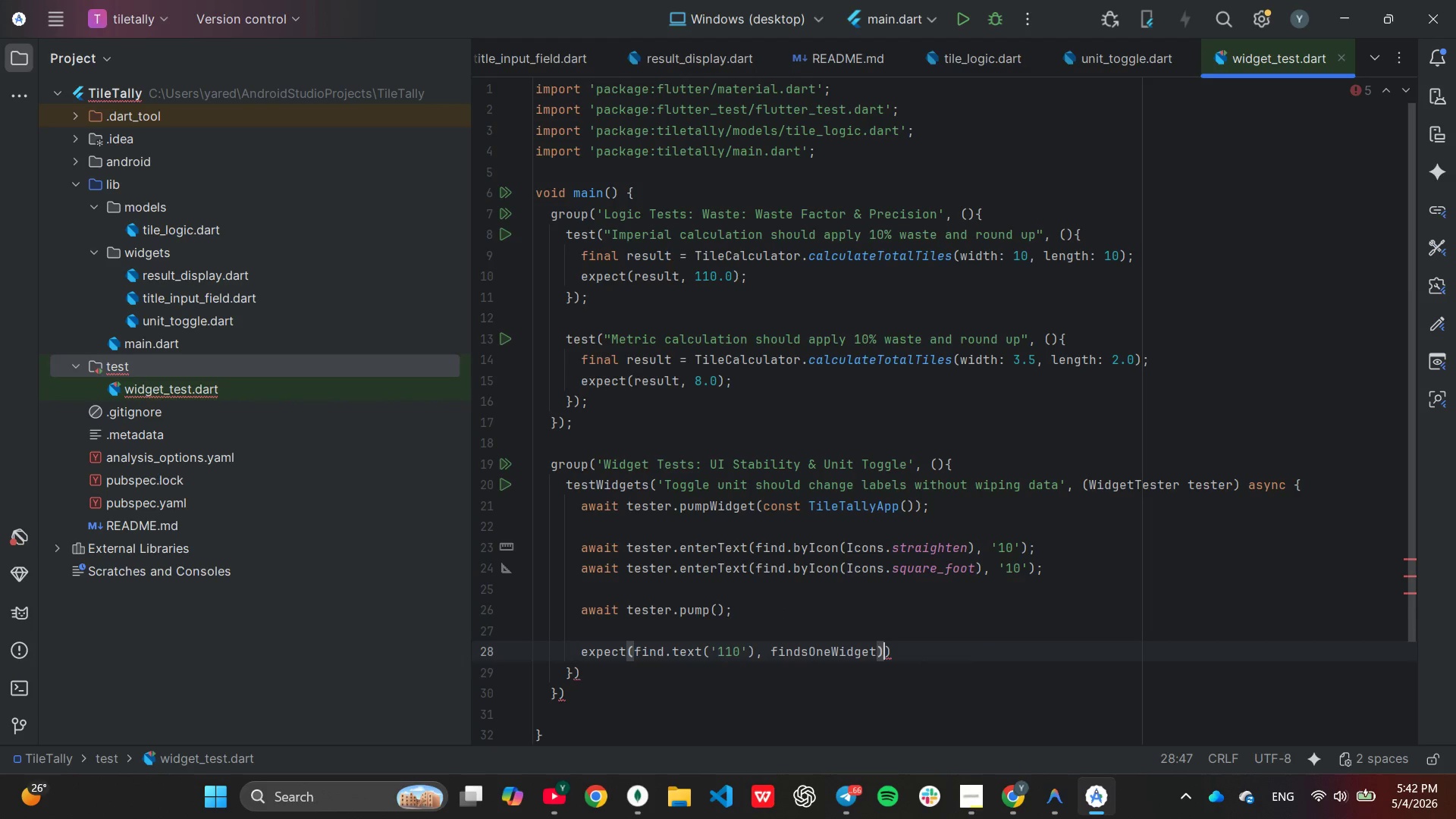 
key(Backspace)
 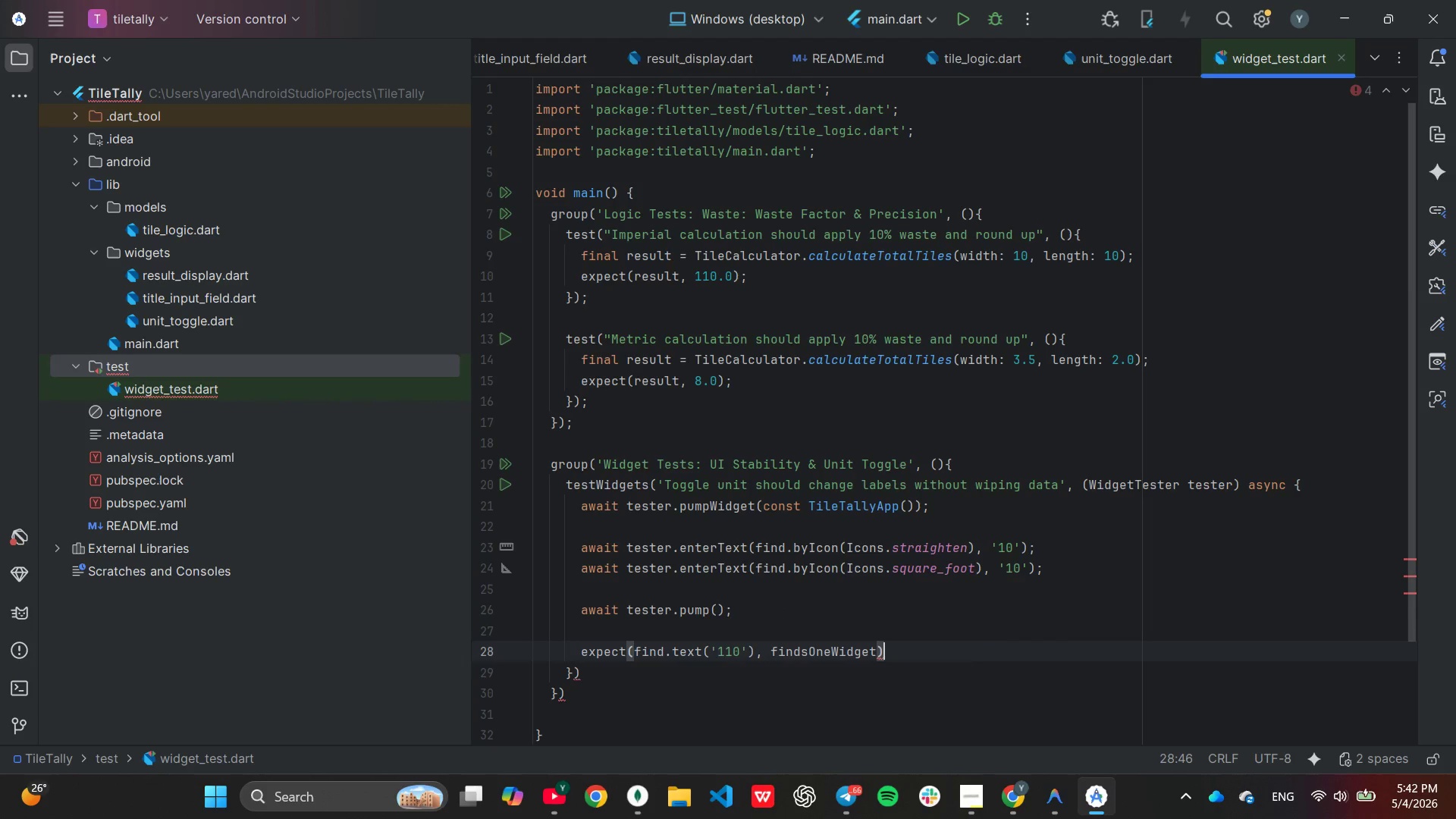 
key(ArrowRight)
 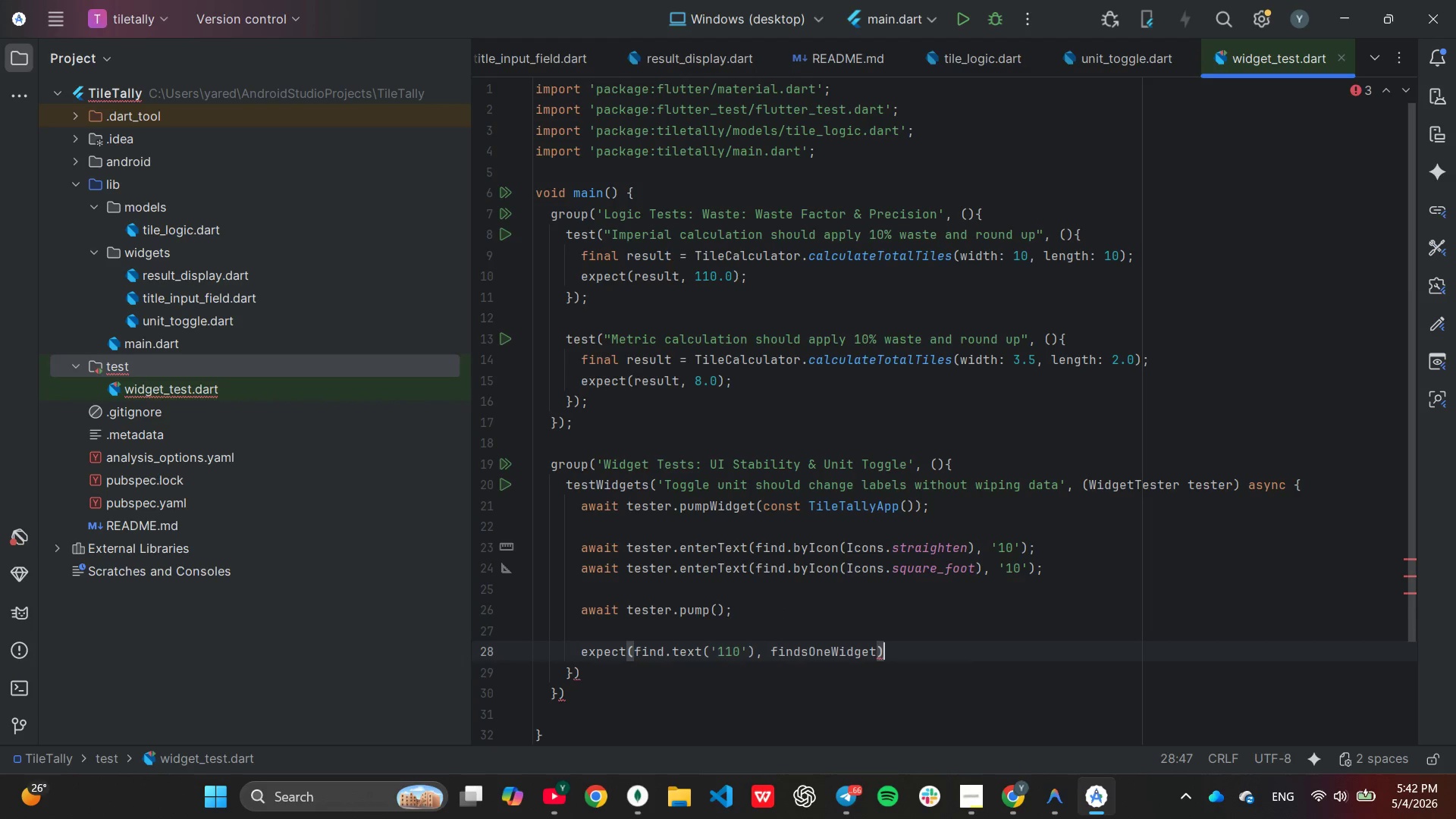 
key(Semicolon)
 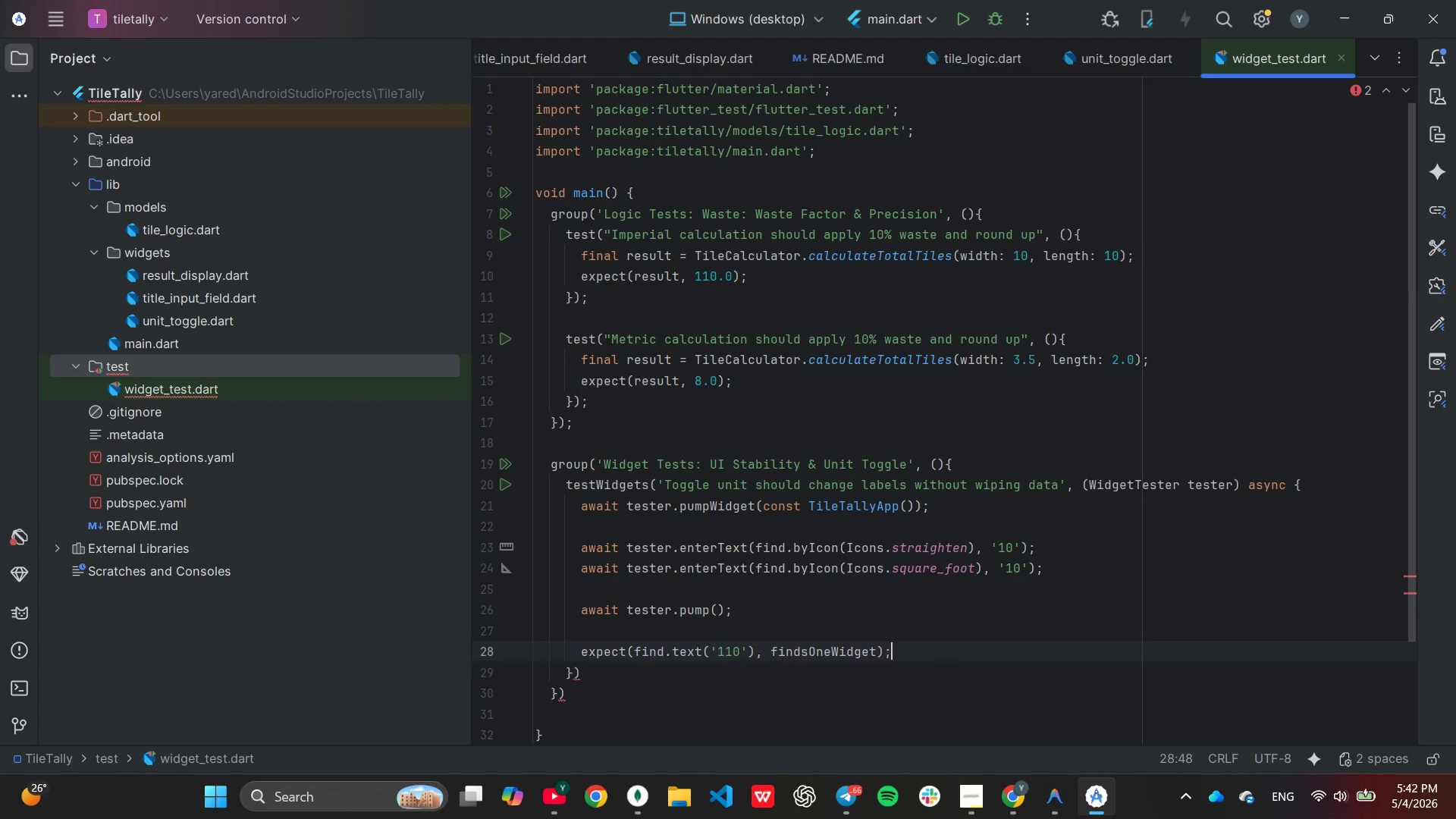 
key(Enter)
 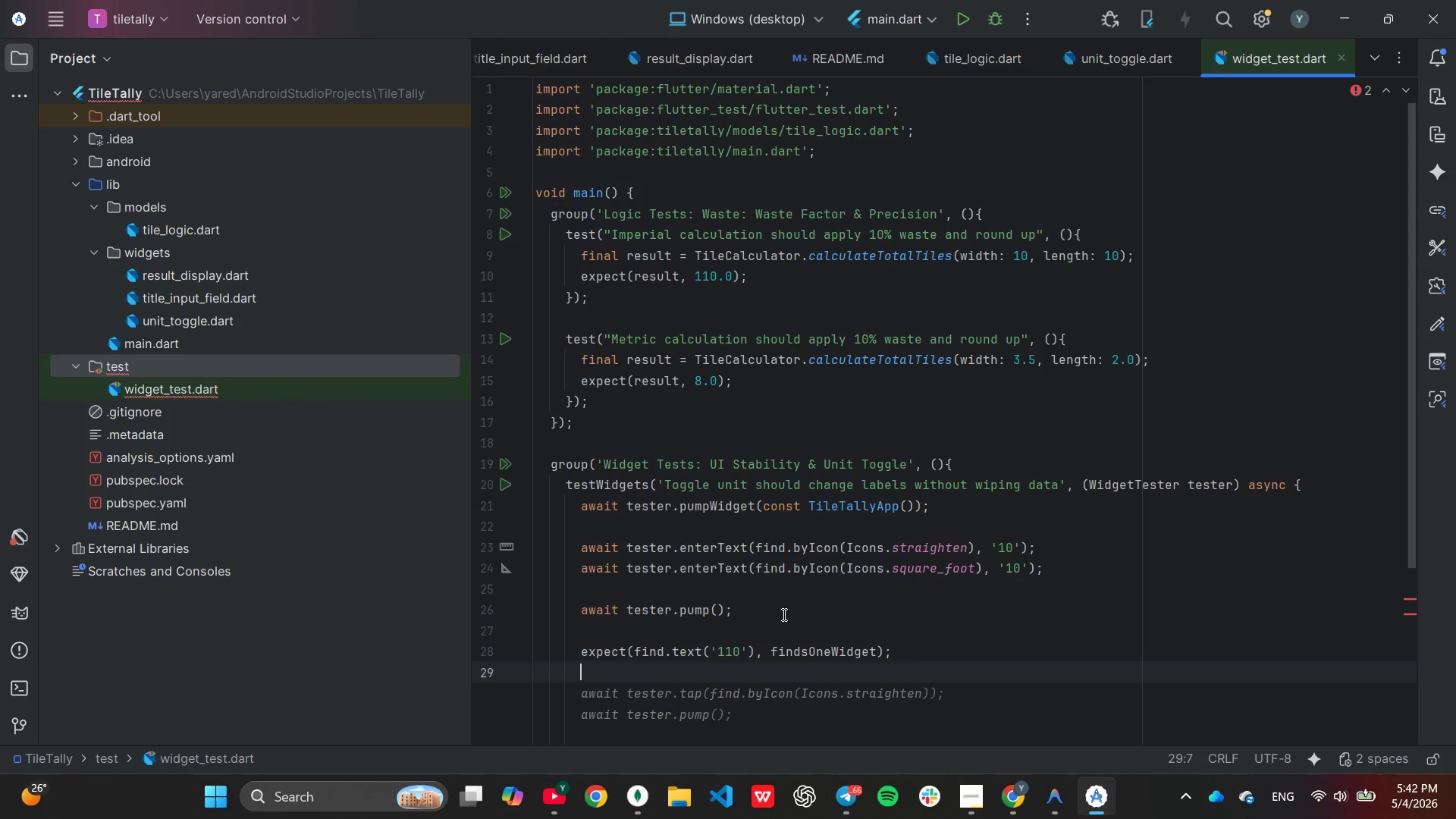 
type(ex)
 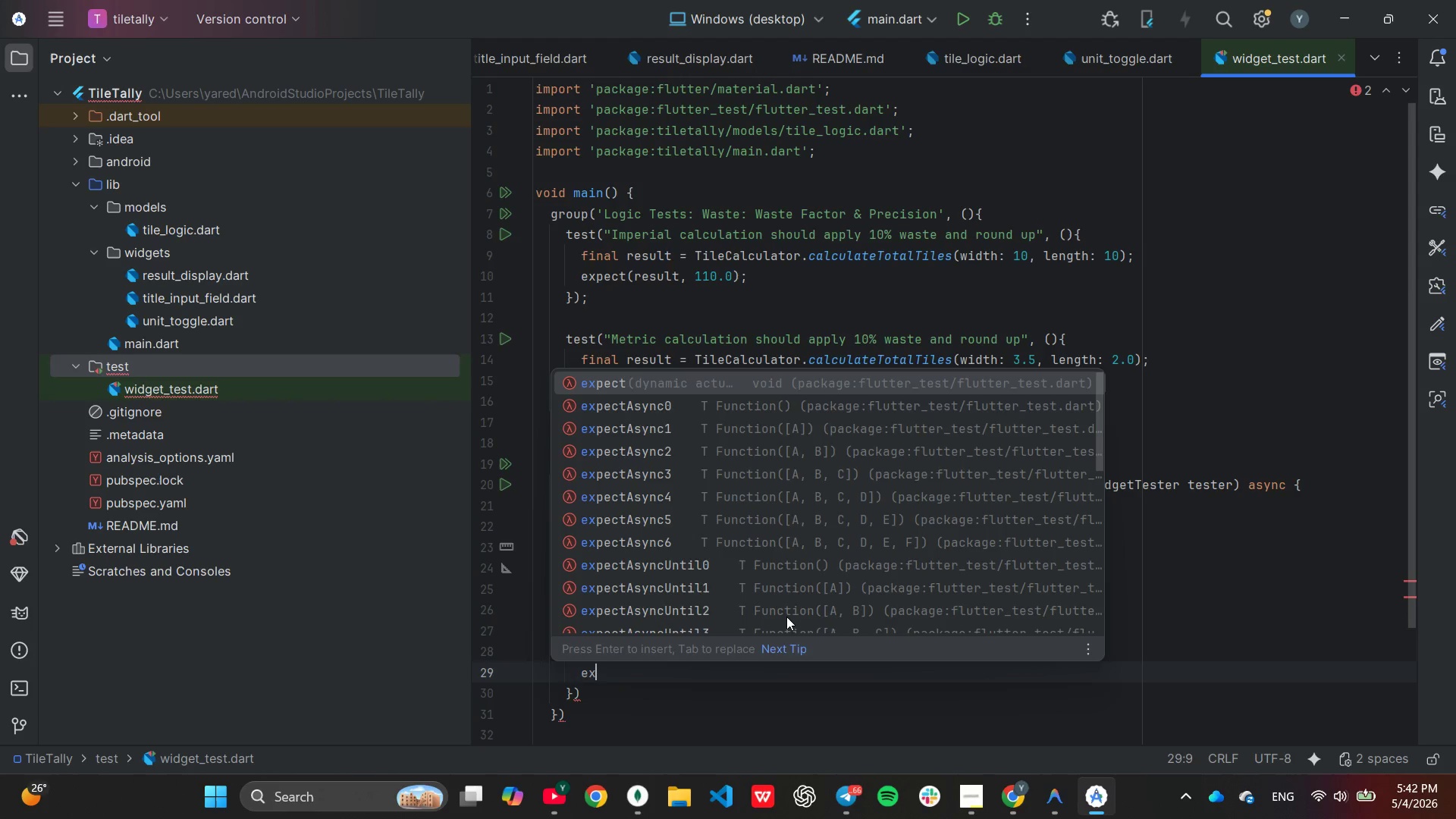 
key(Enter)
 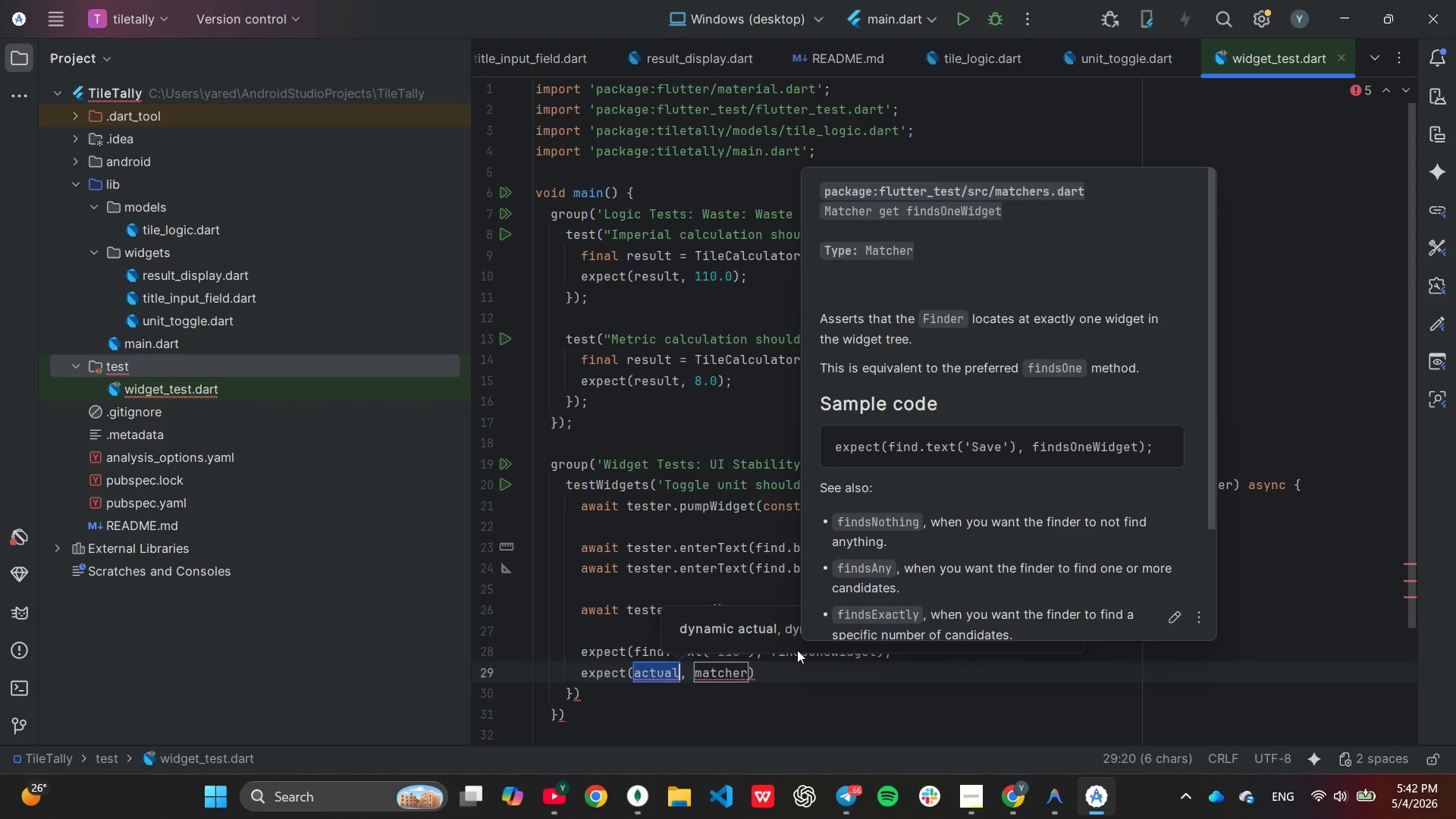 
type(fin)
 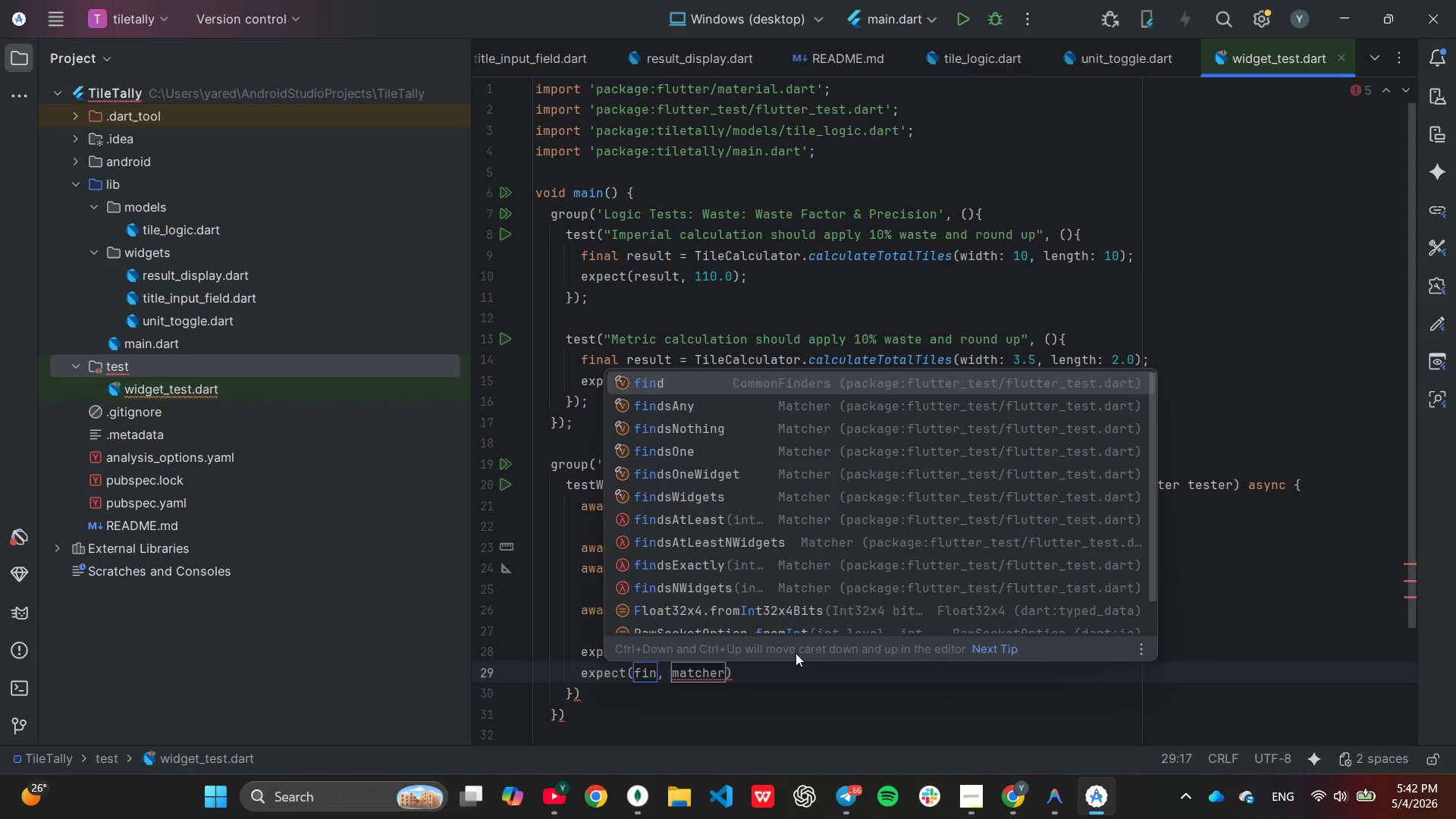 
key(Enter)
 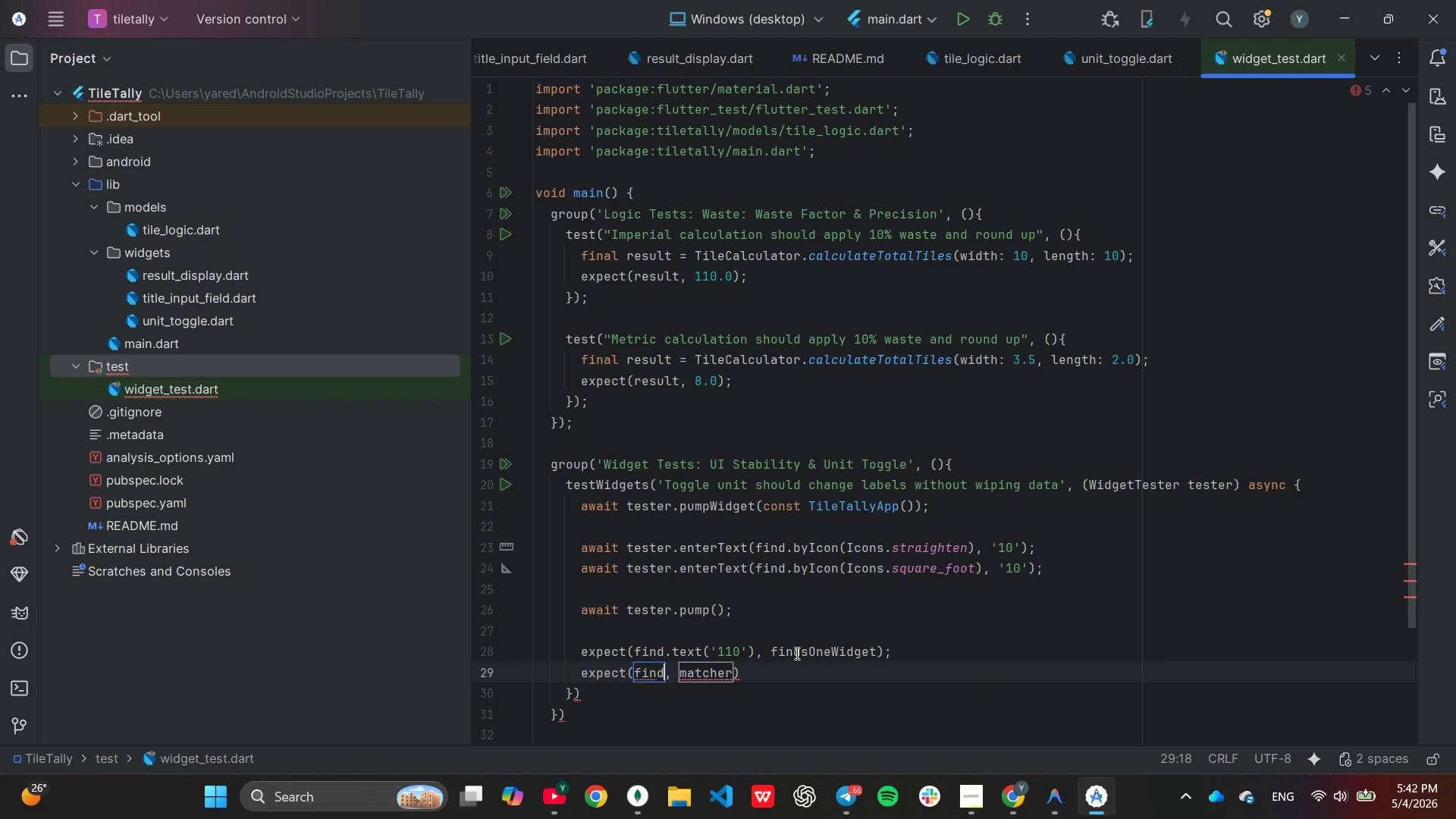 
type(.te)
 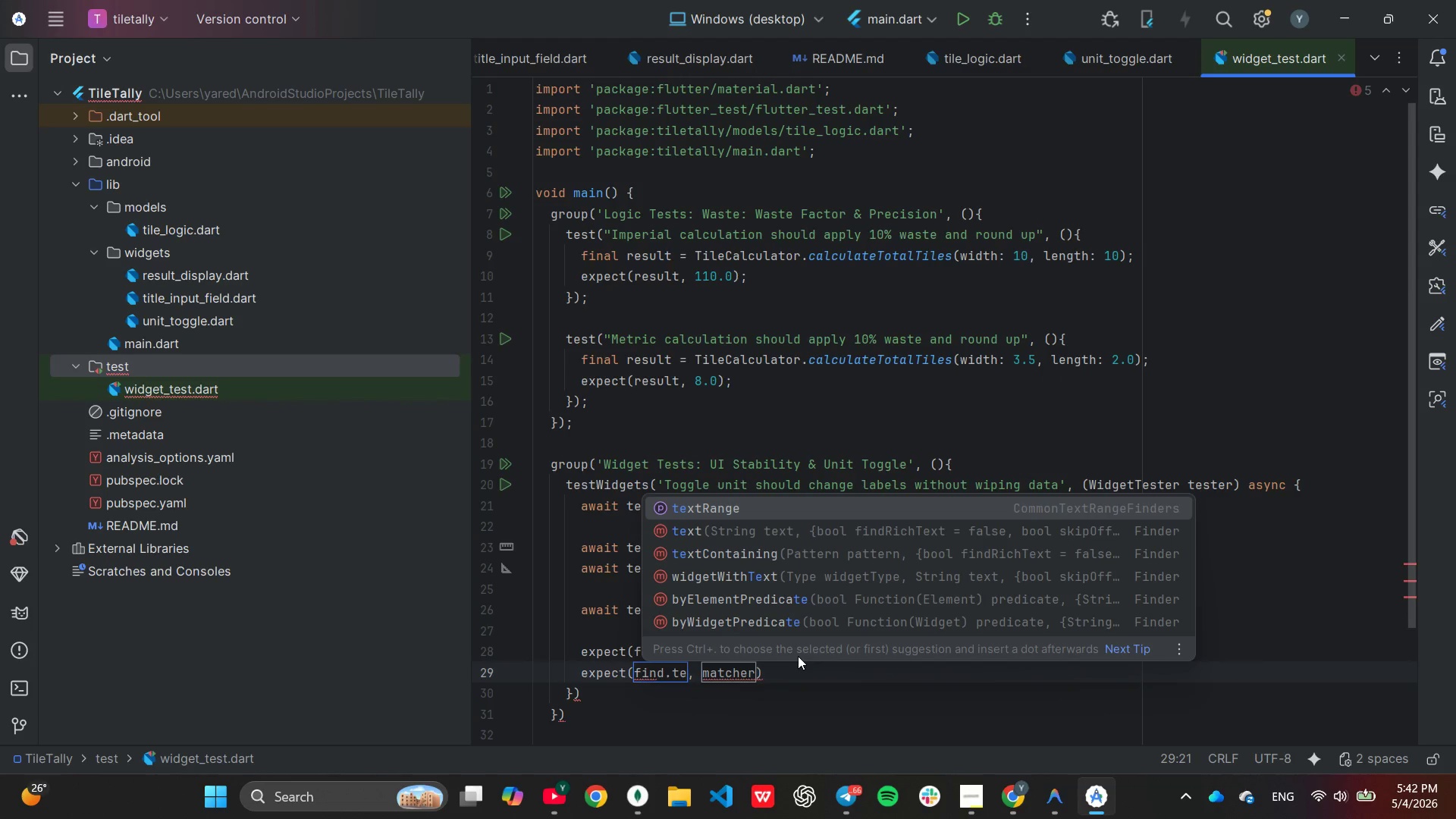 
key(ArrowDown)
 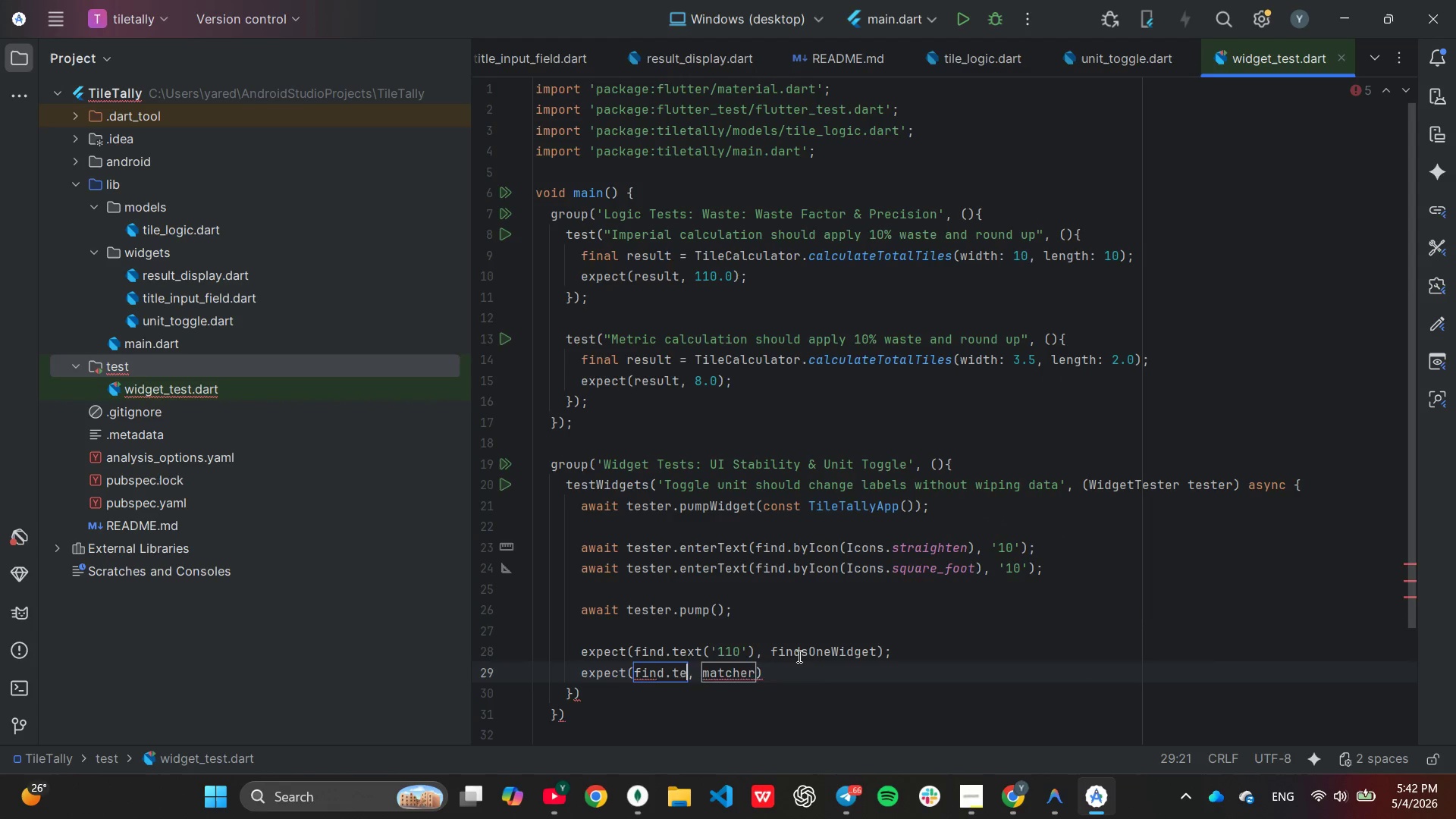 
key(Enter)
 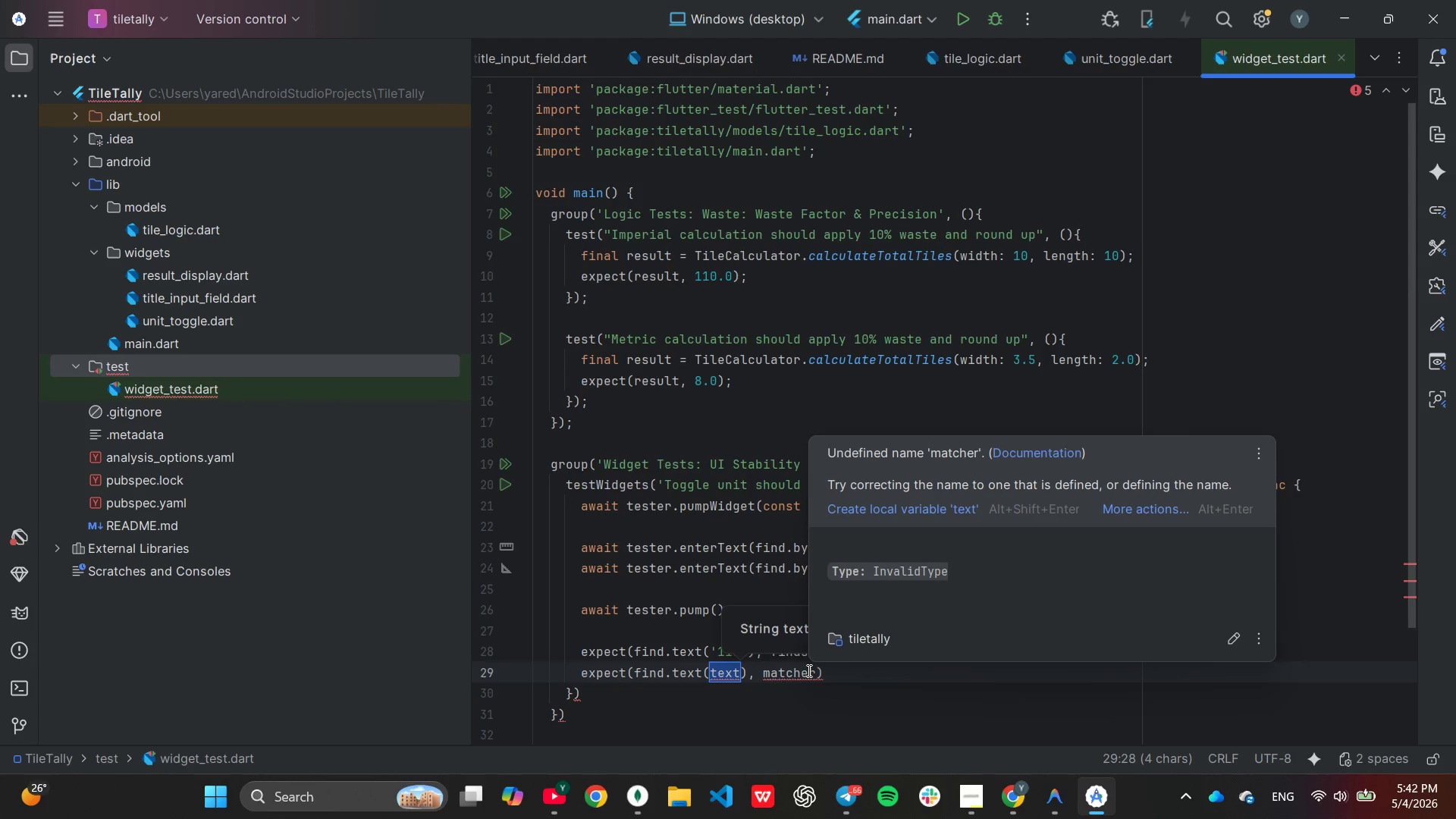 
type('Surface)
 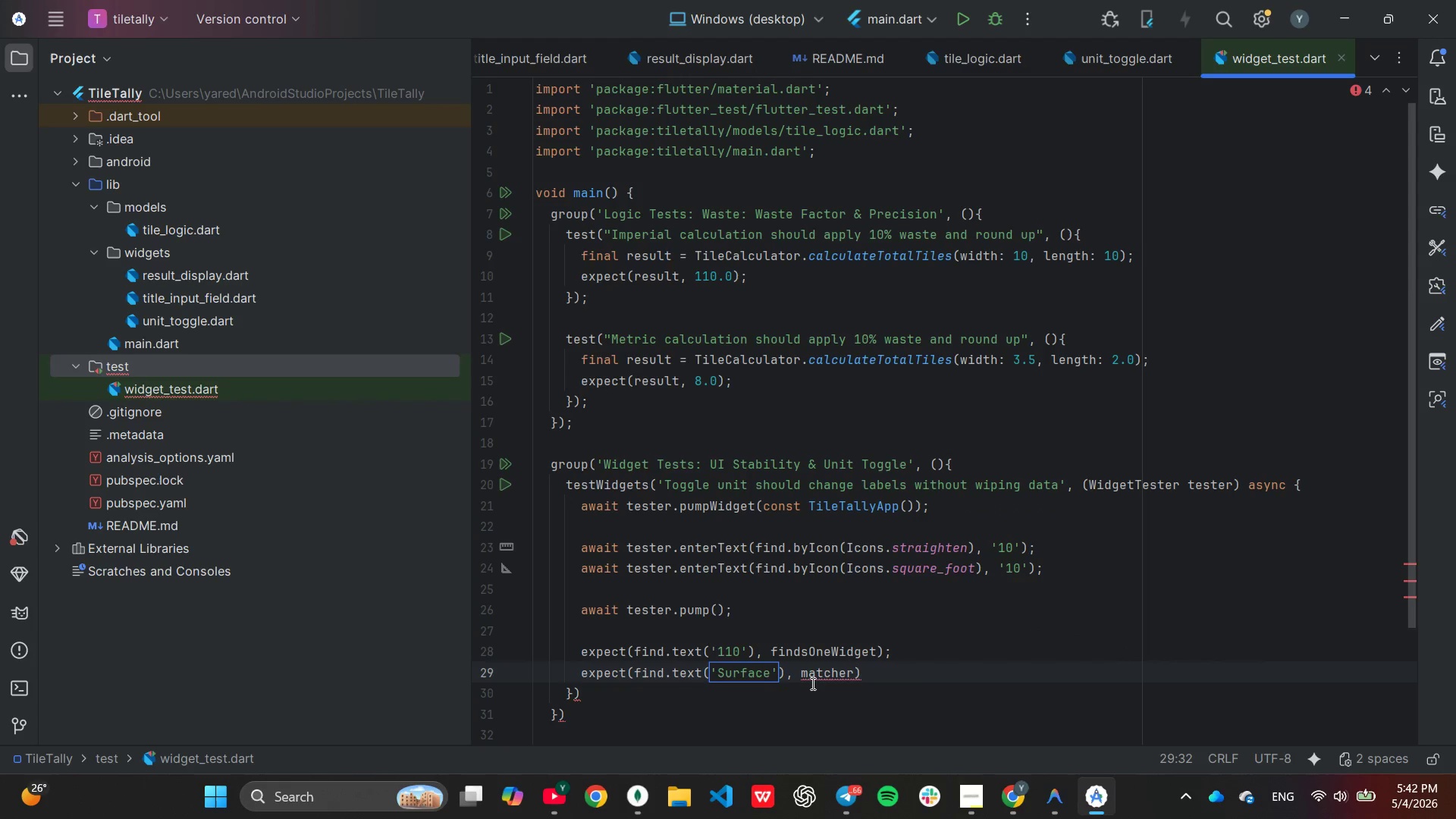 
type( Width (feet))
 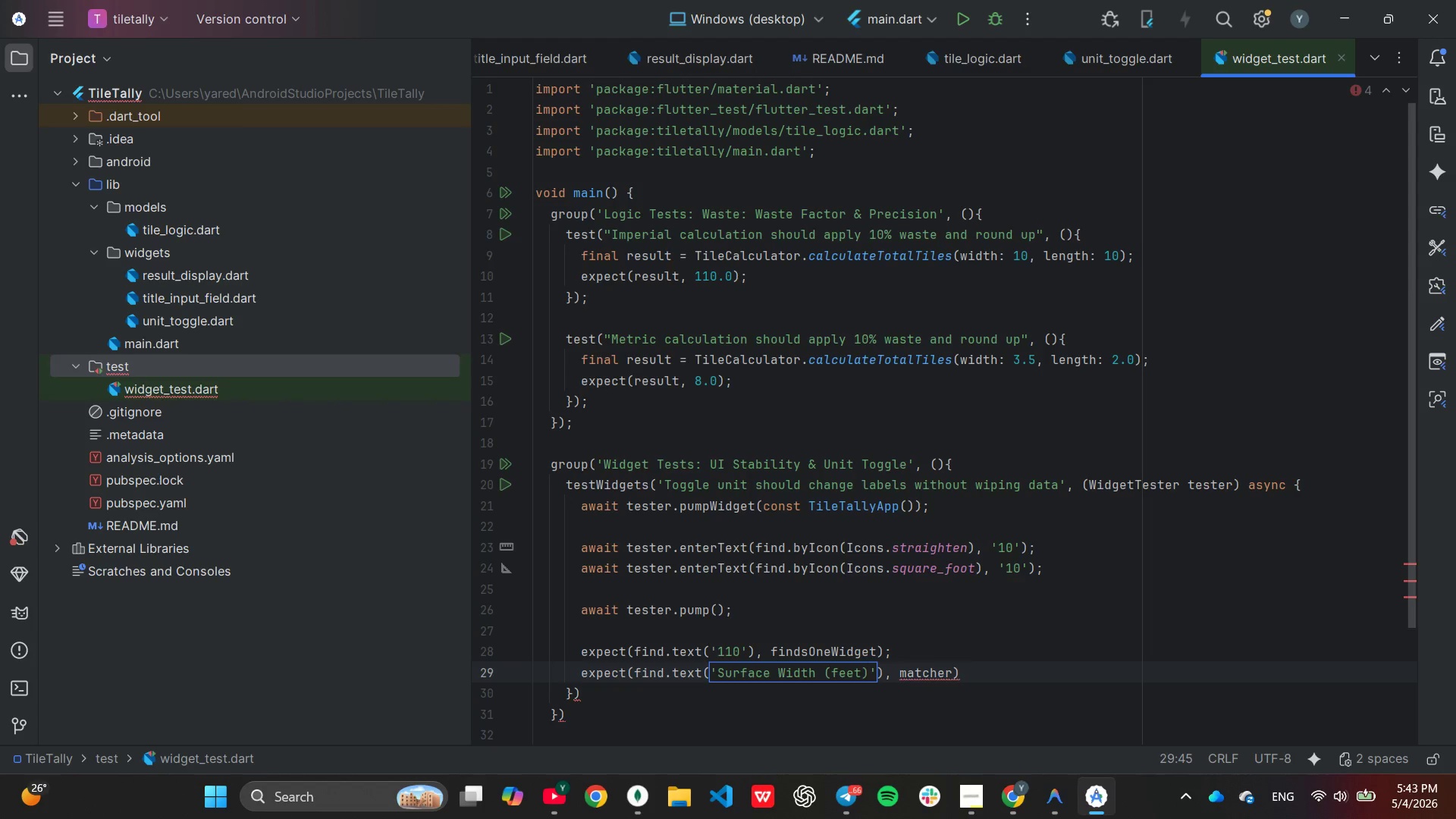 
key(ArrowRight)
 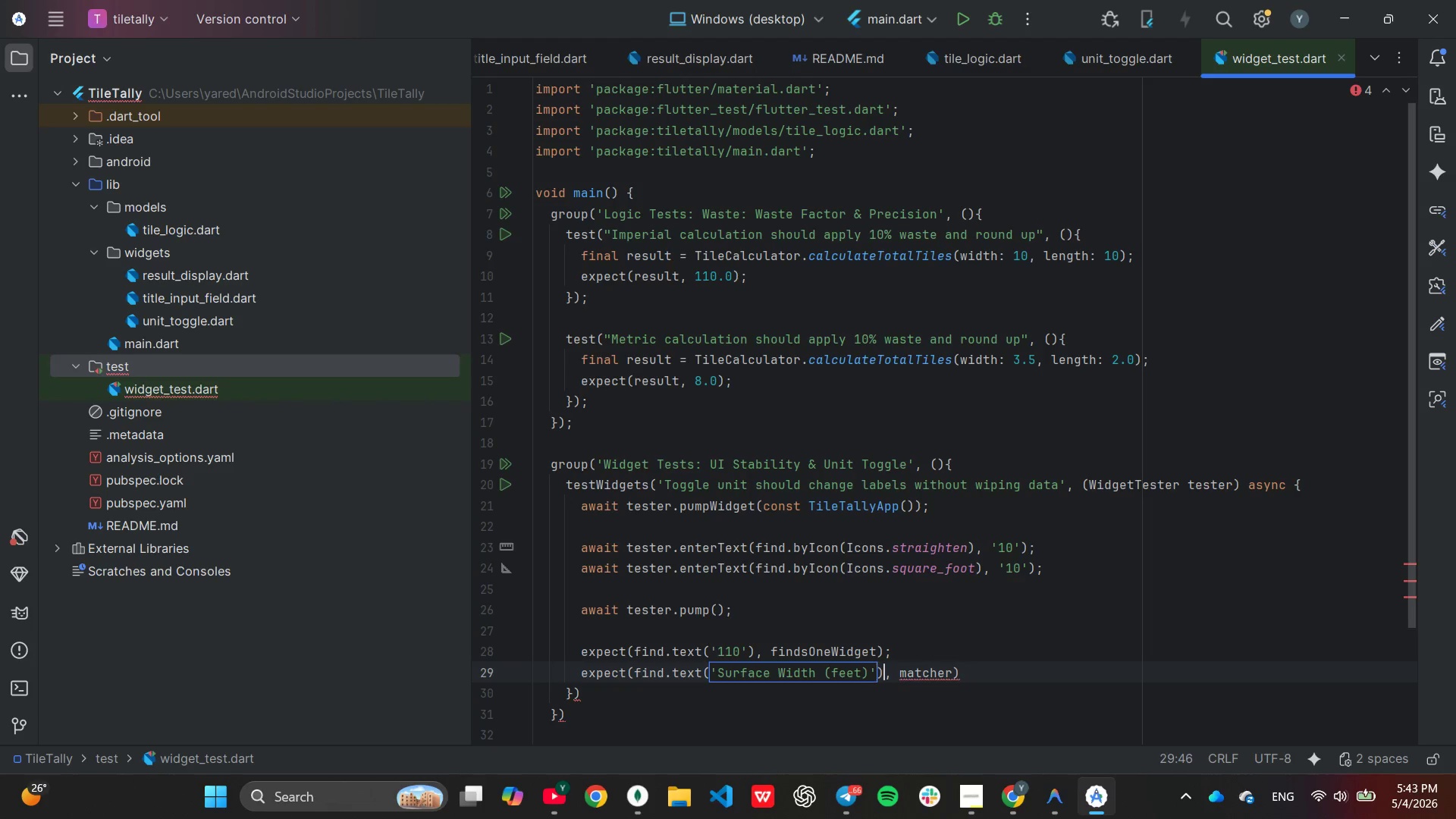 
key(ArrowRight)
 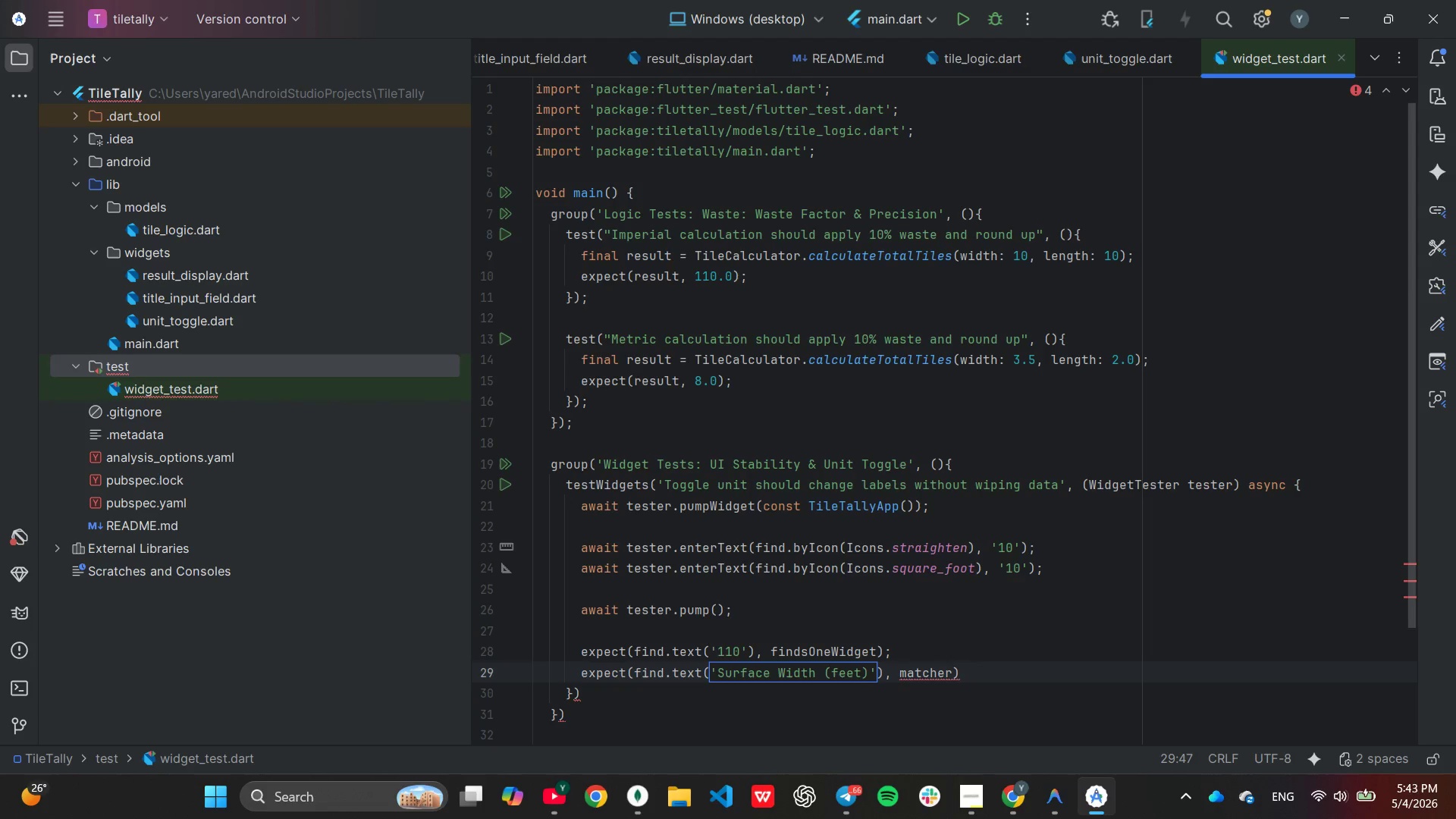 
hold_key(key=ArrowRight, duration=0.77)
 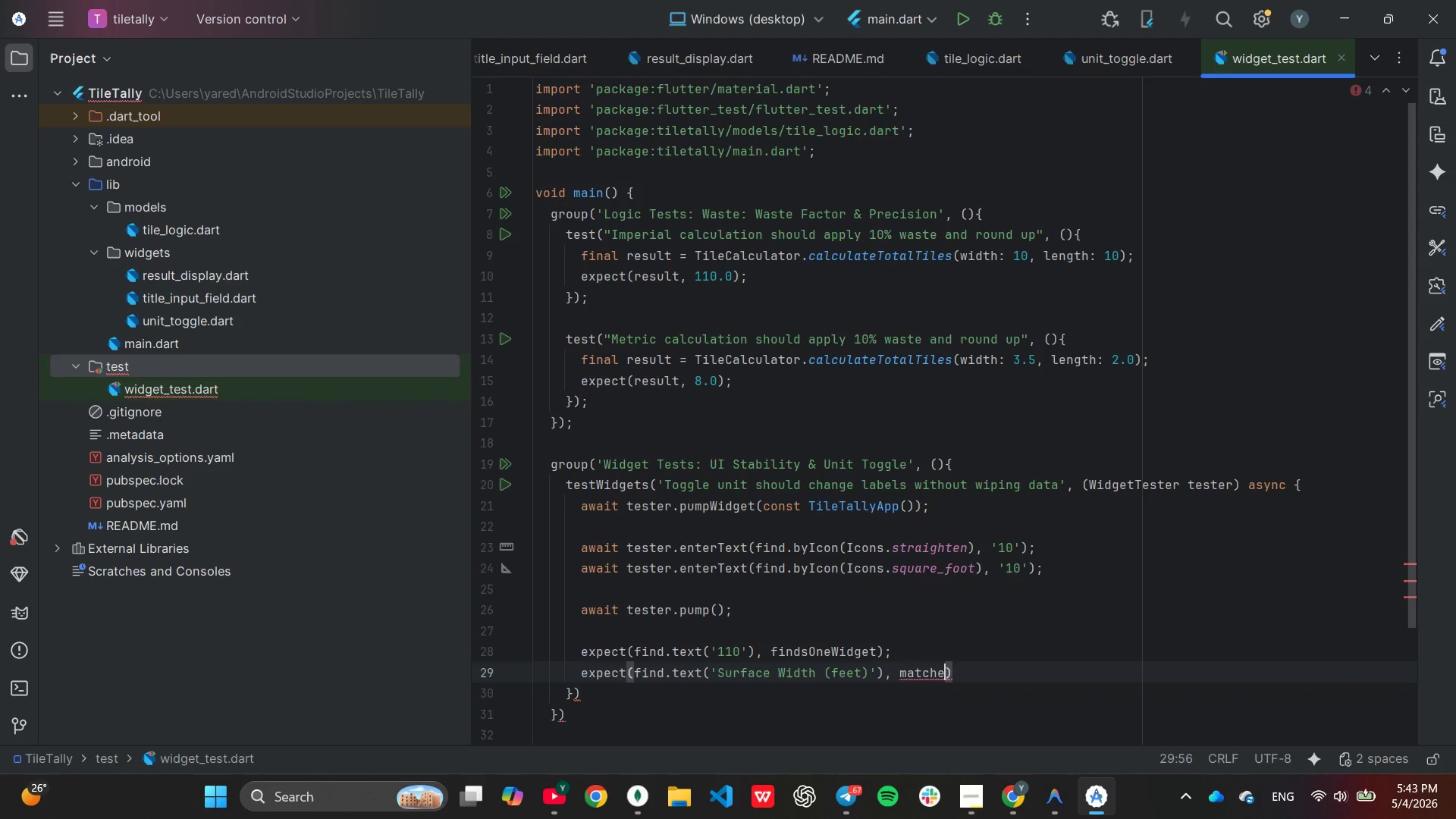 
hold_key(key=Backspace, duration=0.66)
 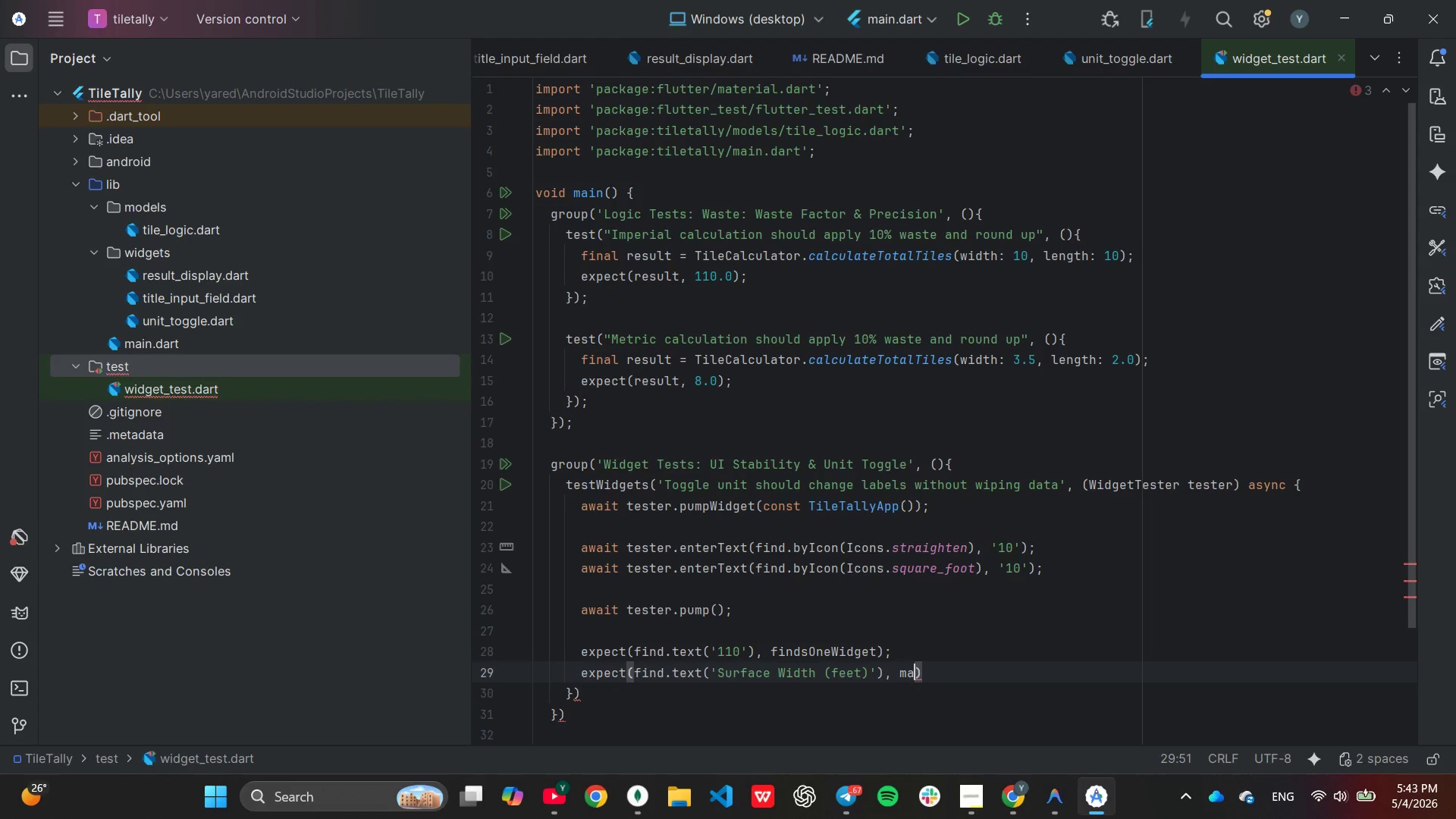 
key(Backspace)
key(Backspace)
type(fi)
key(Tab)
key(Backspace)
key(Backspace)
 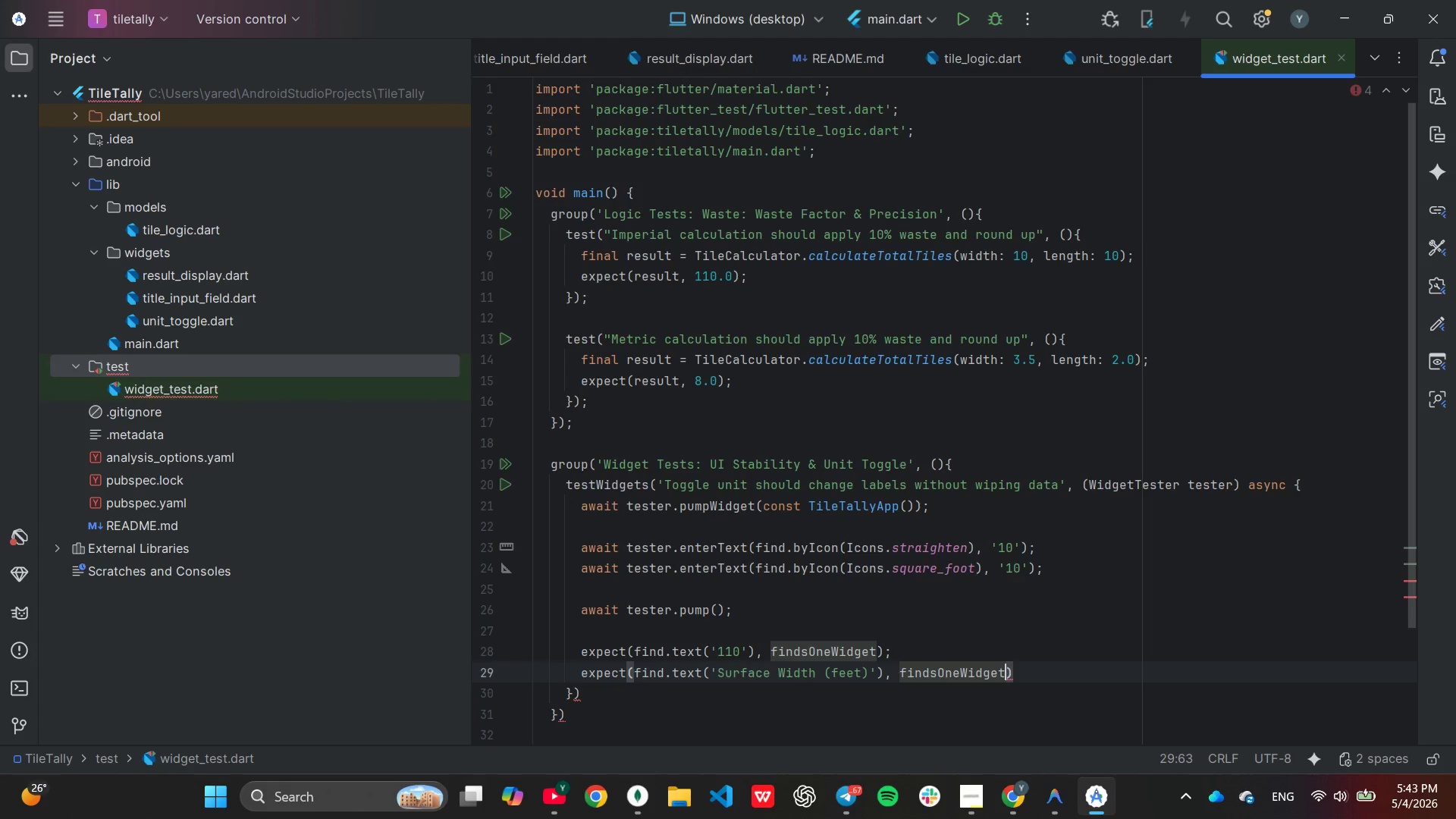 
key(ArrowRight)
 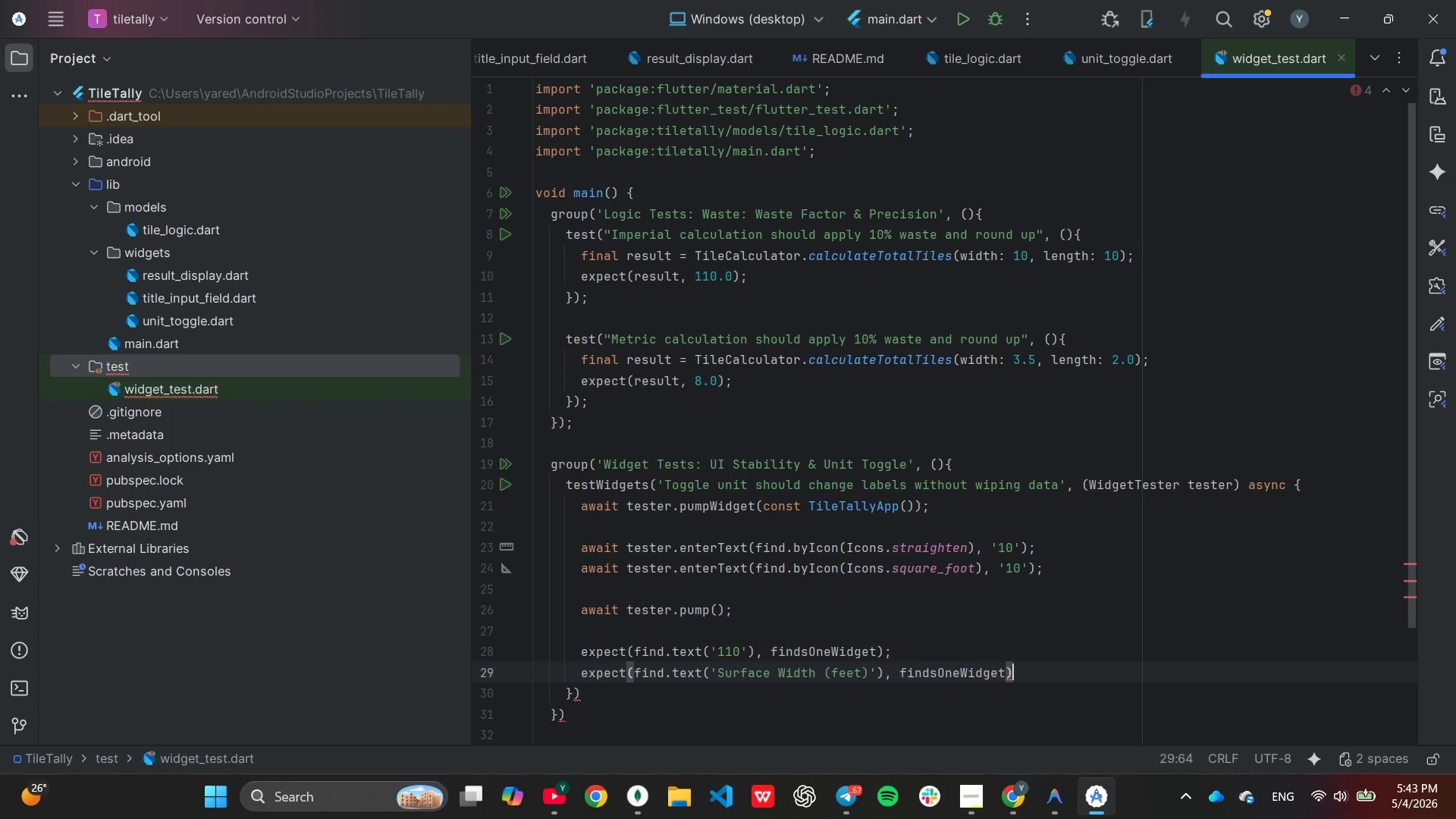 
key(Semicolon)
 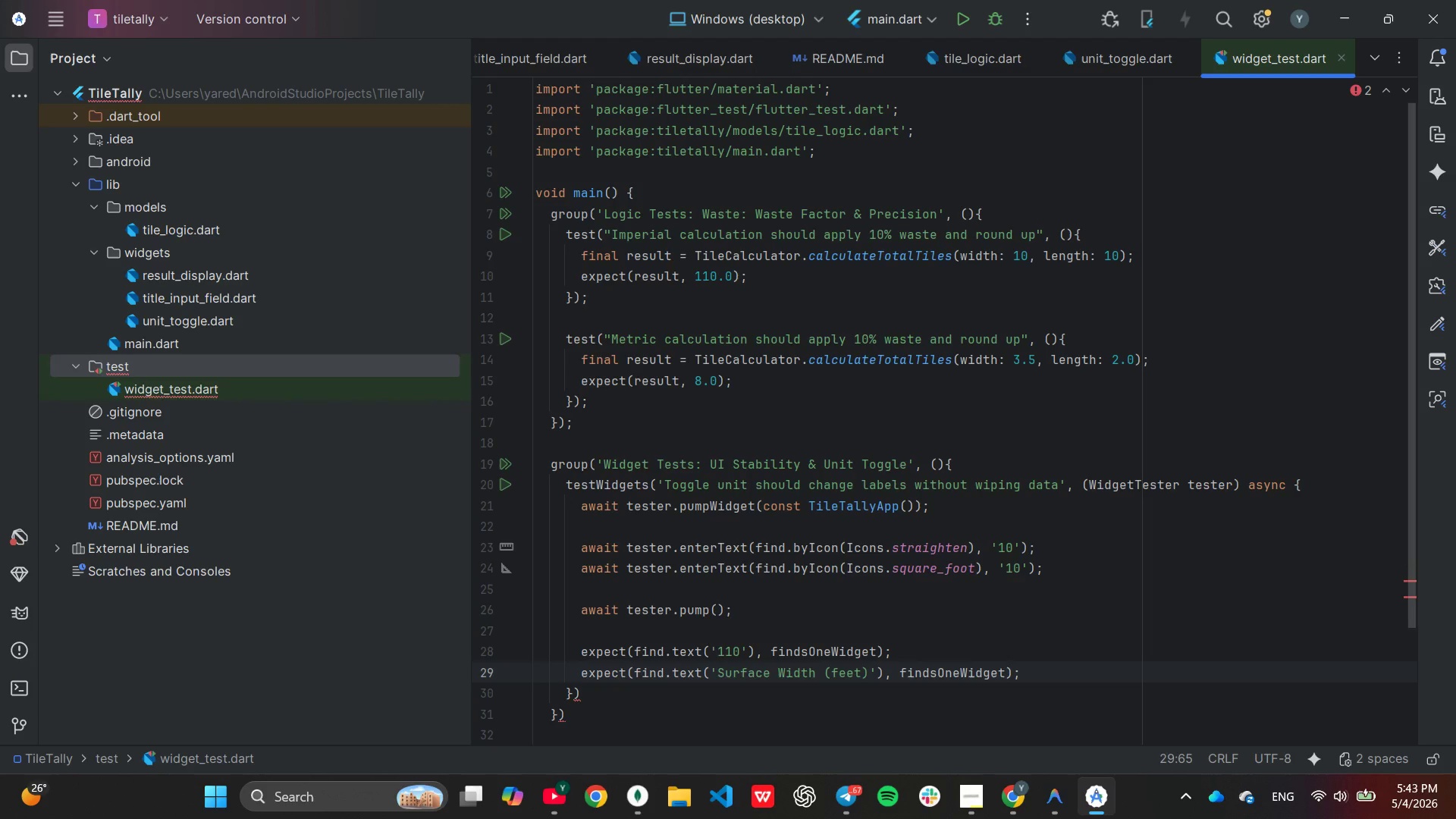 
key(Enter)
 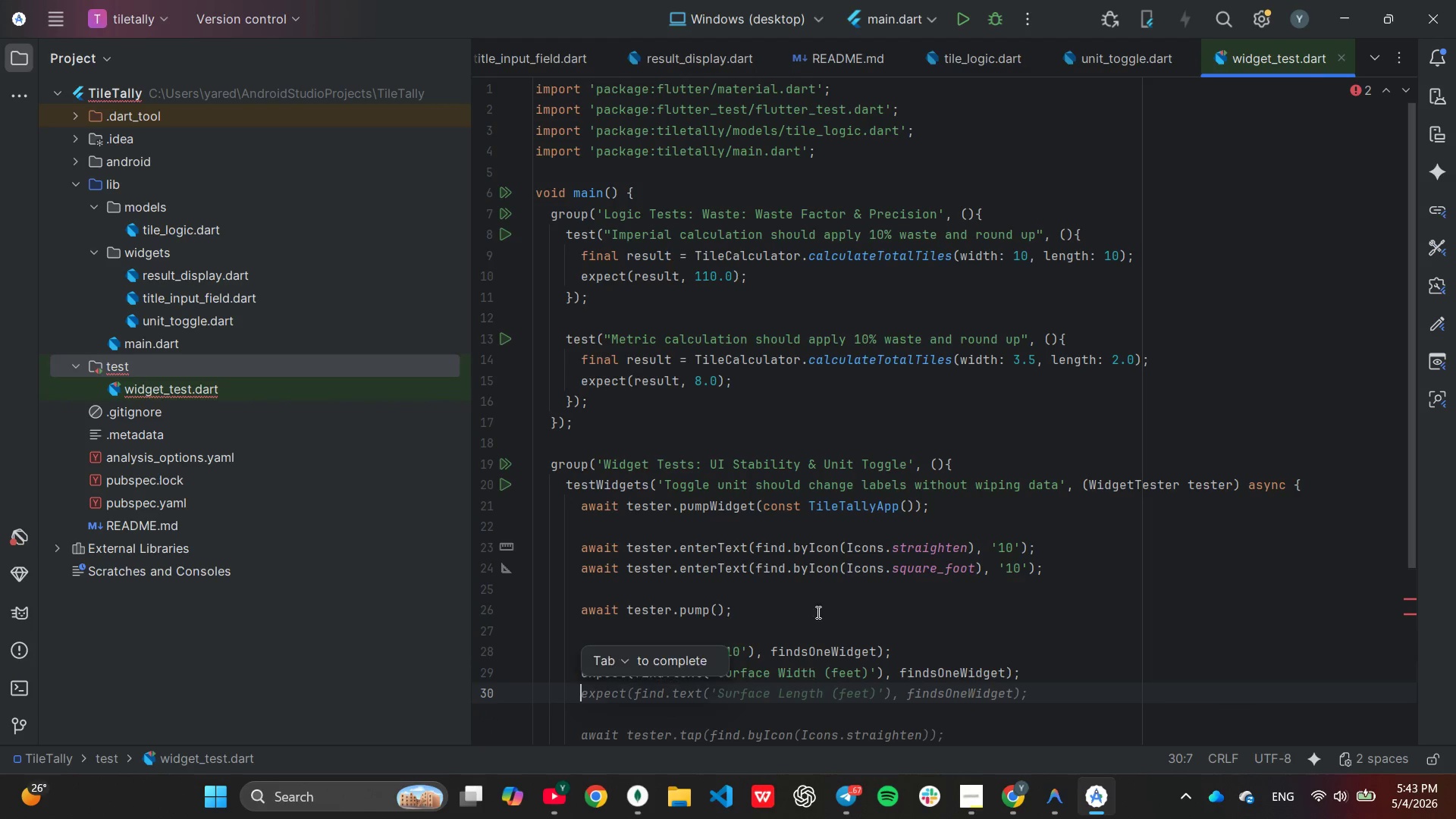 
scroll: coordinate [843, 497], scroll_direction: down, amount: 2.0
 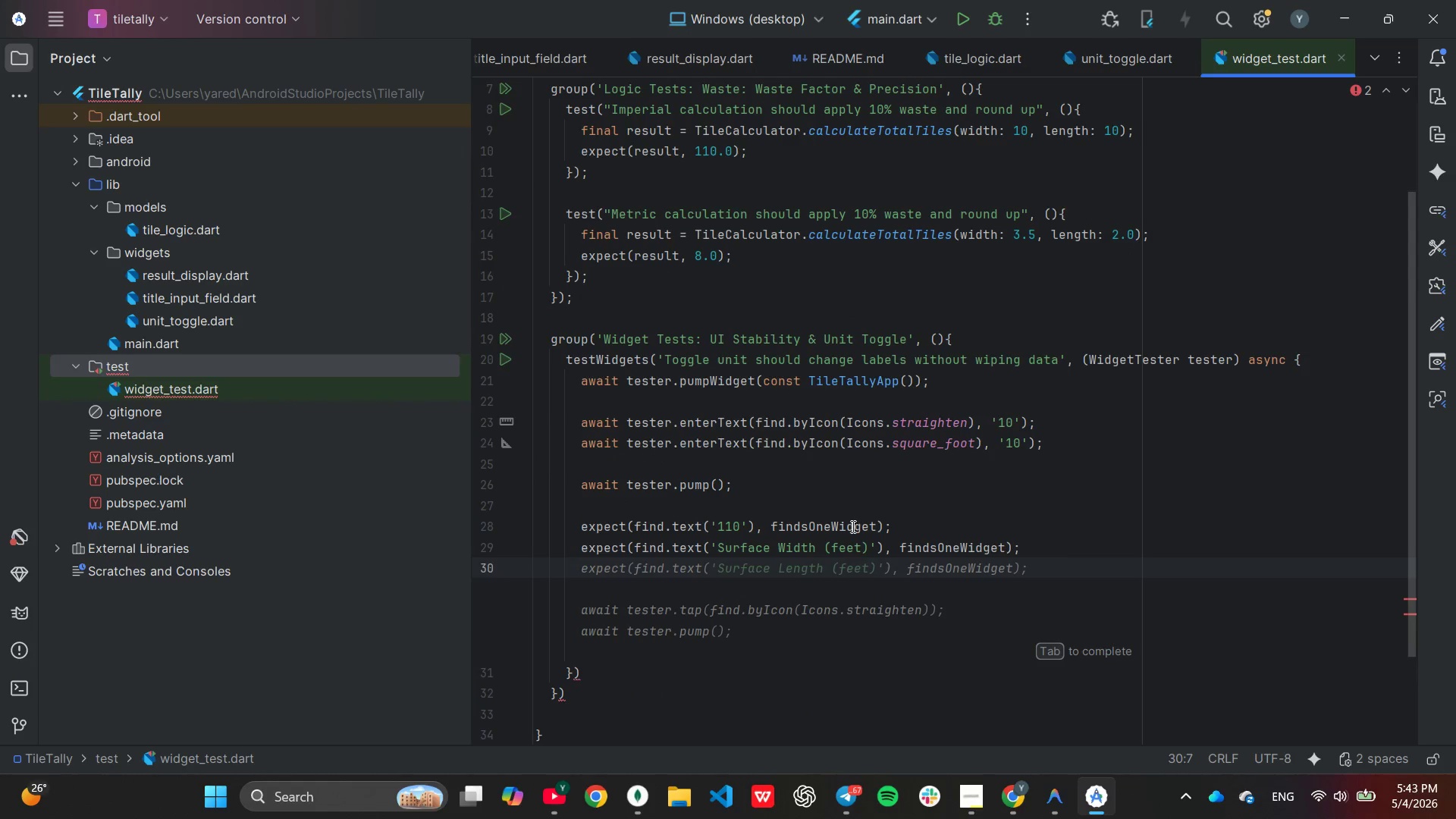 
key(Enter)
 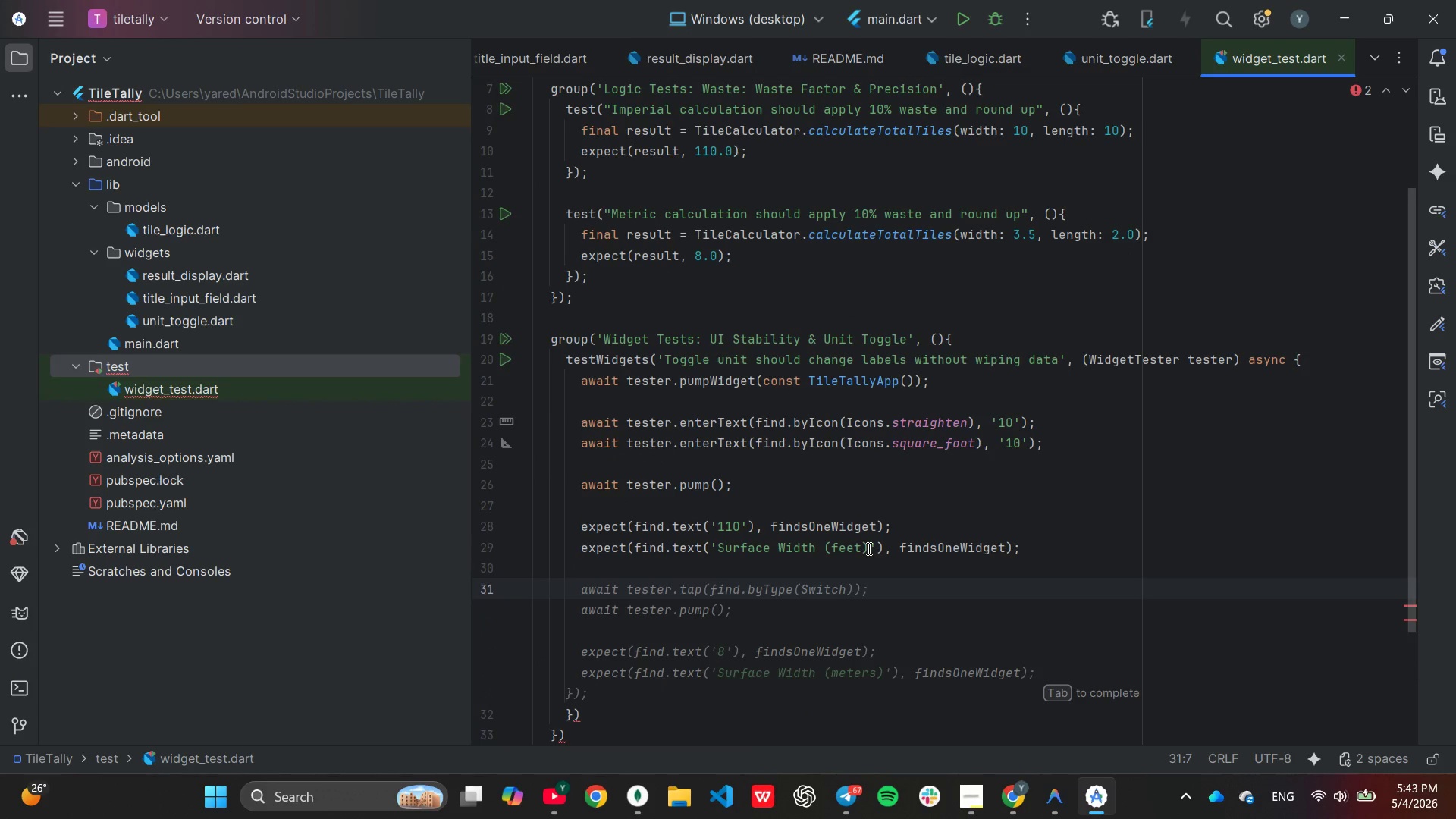 
key(Tab)
 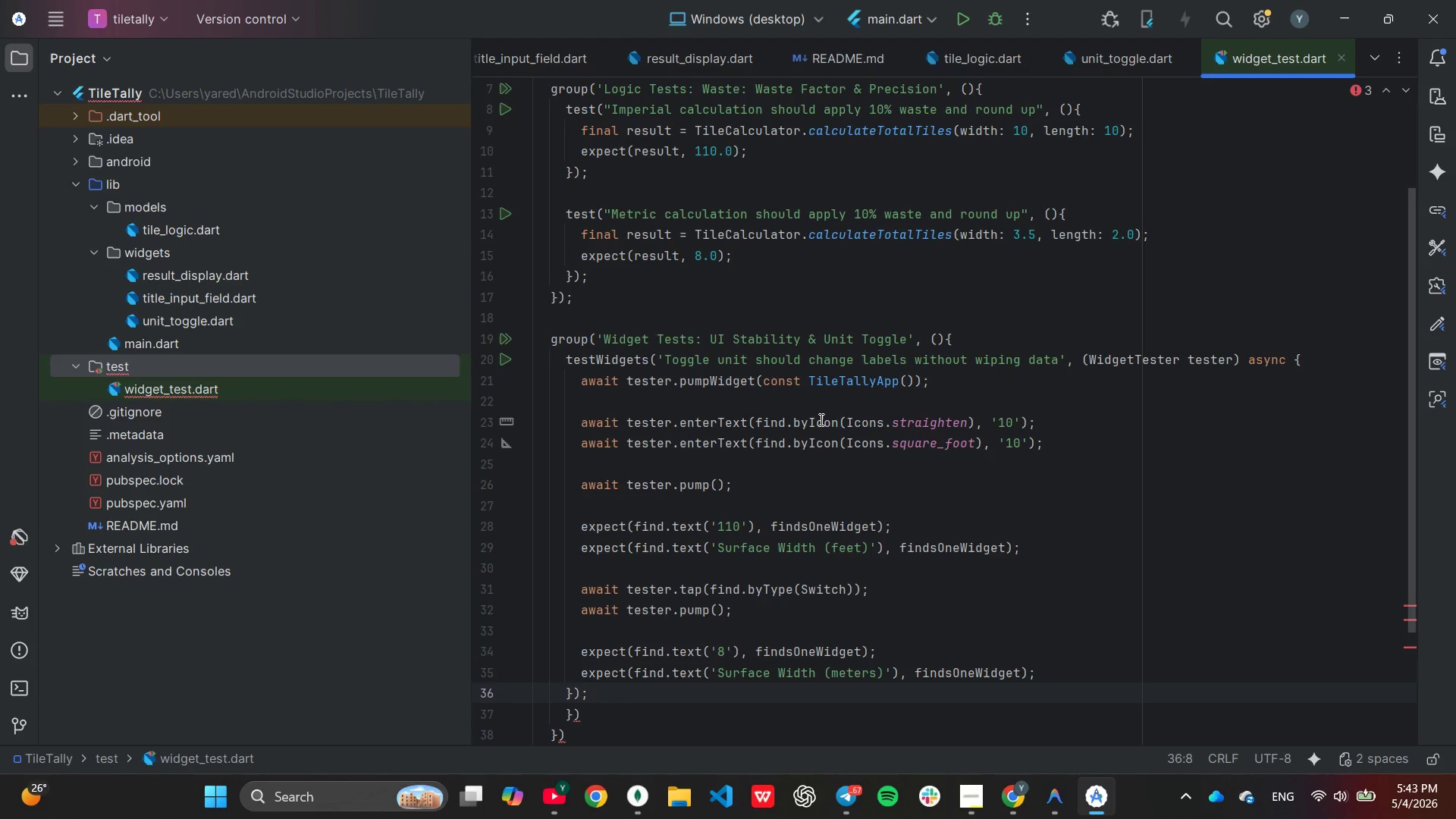 
wait(5.95)
 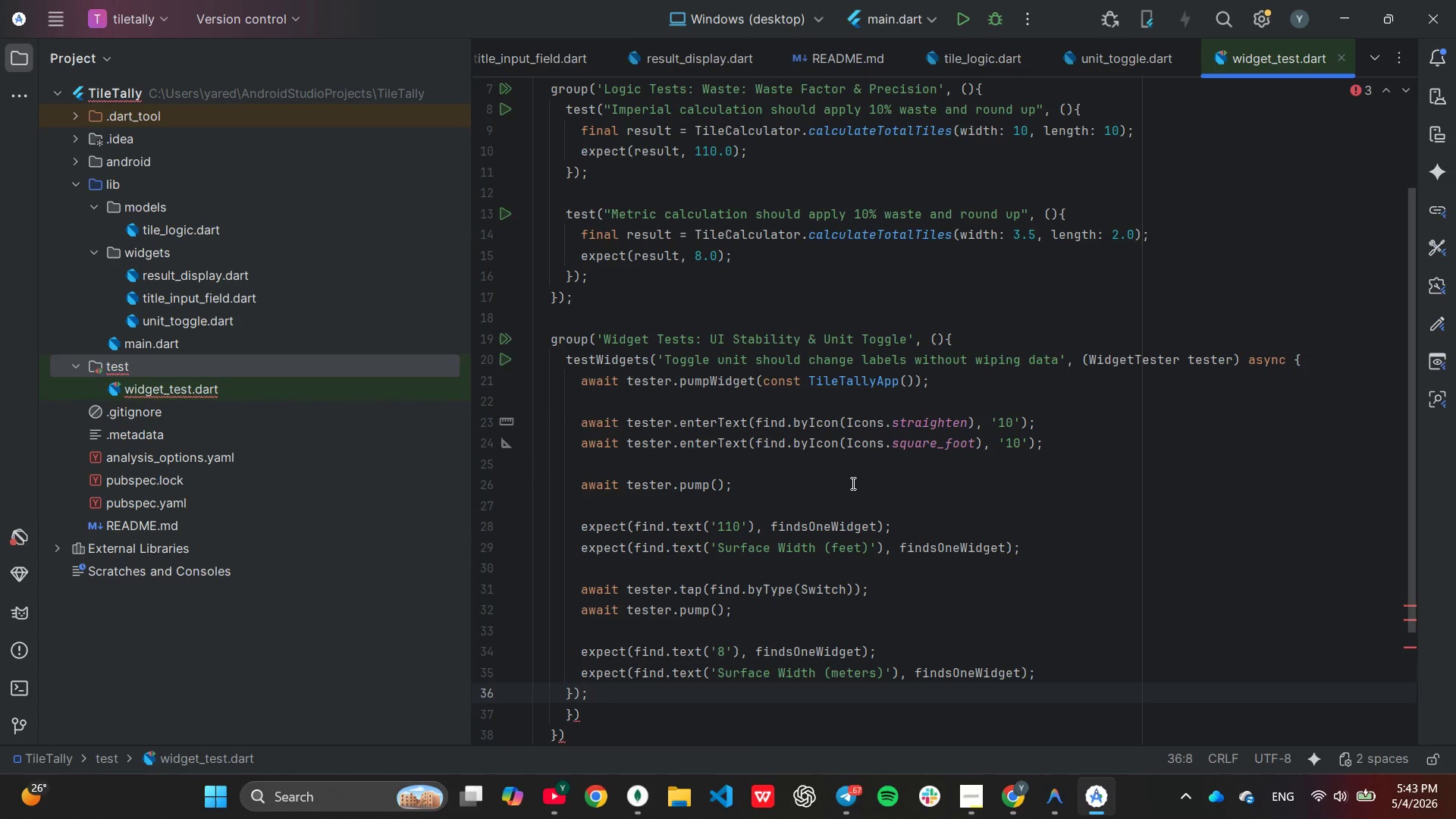 
key(Backspace)
 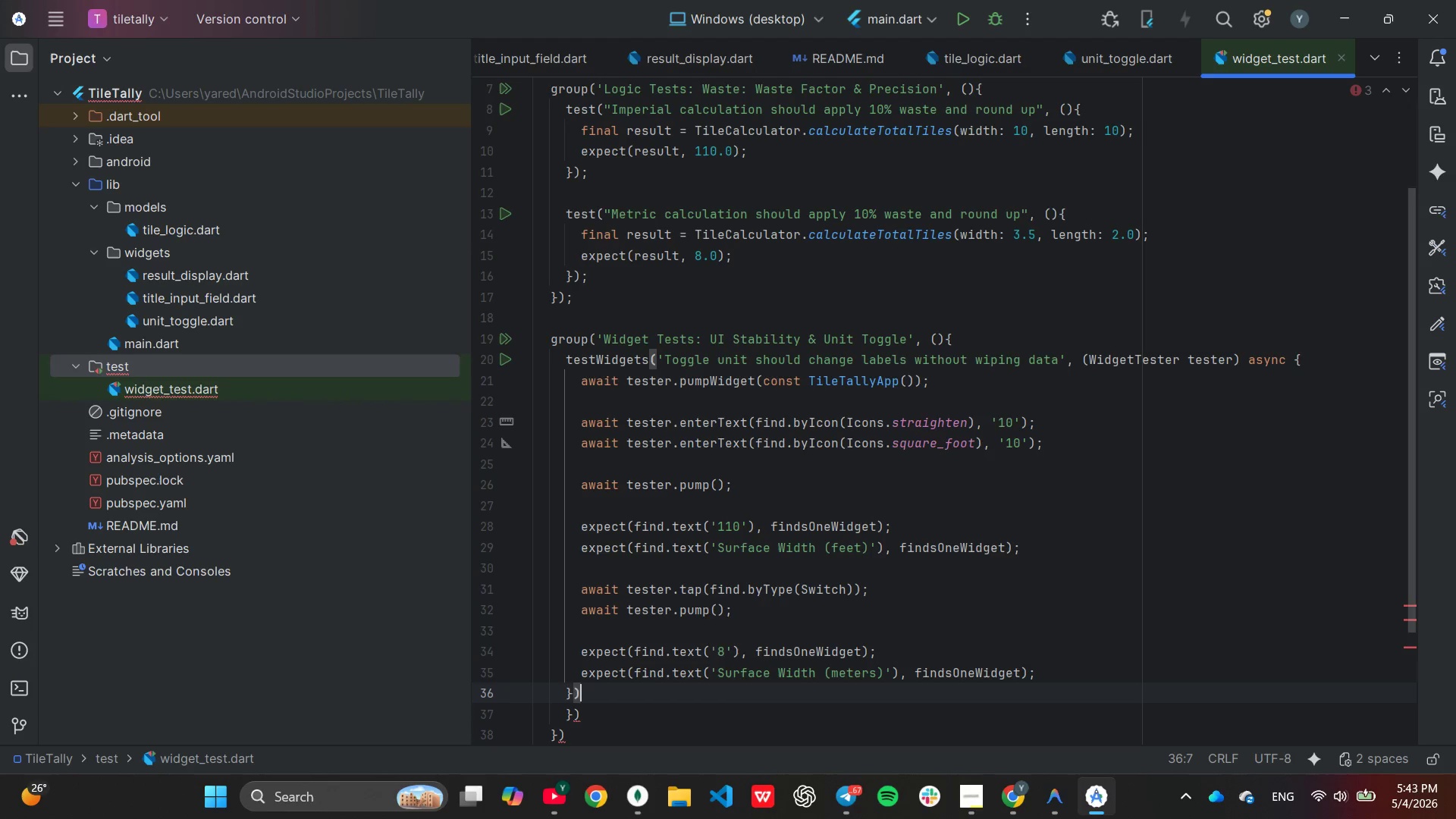 
key(Backspace)
 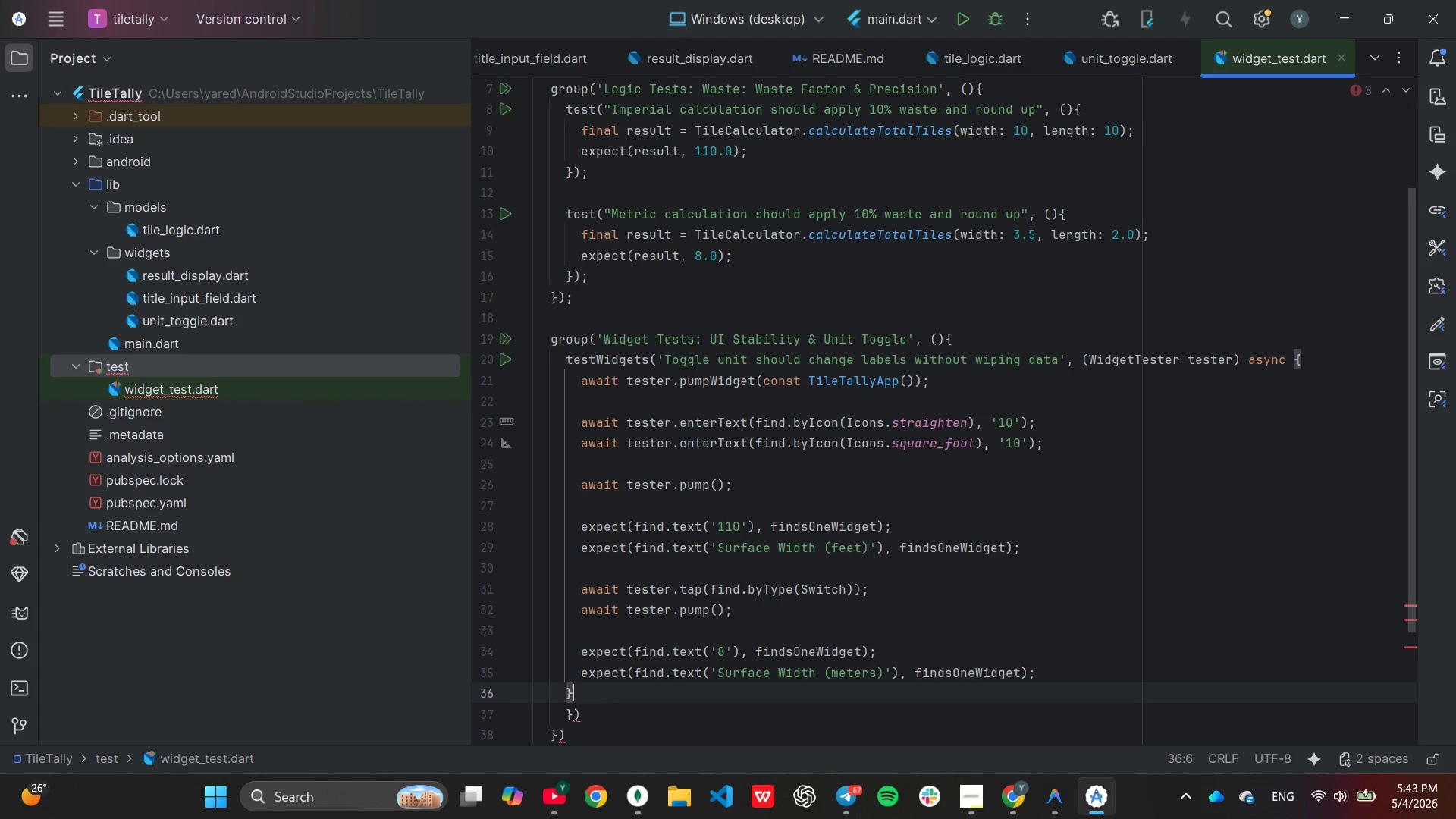 
key(Backspace)
 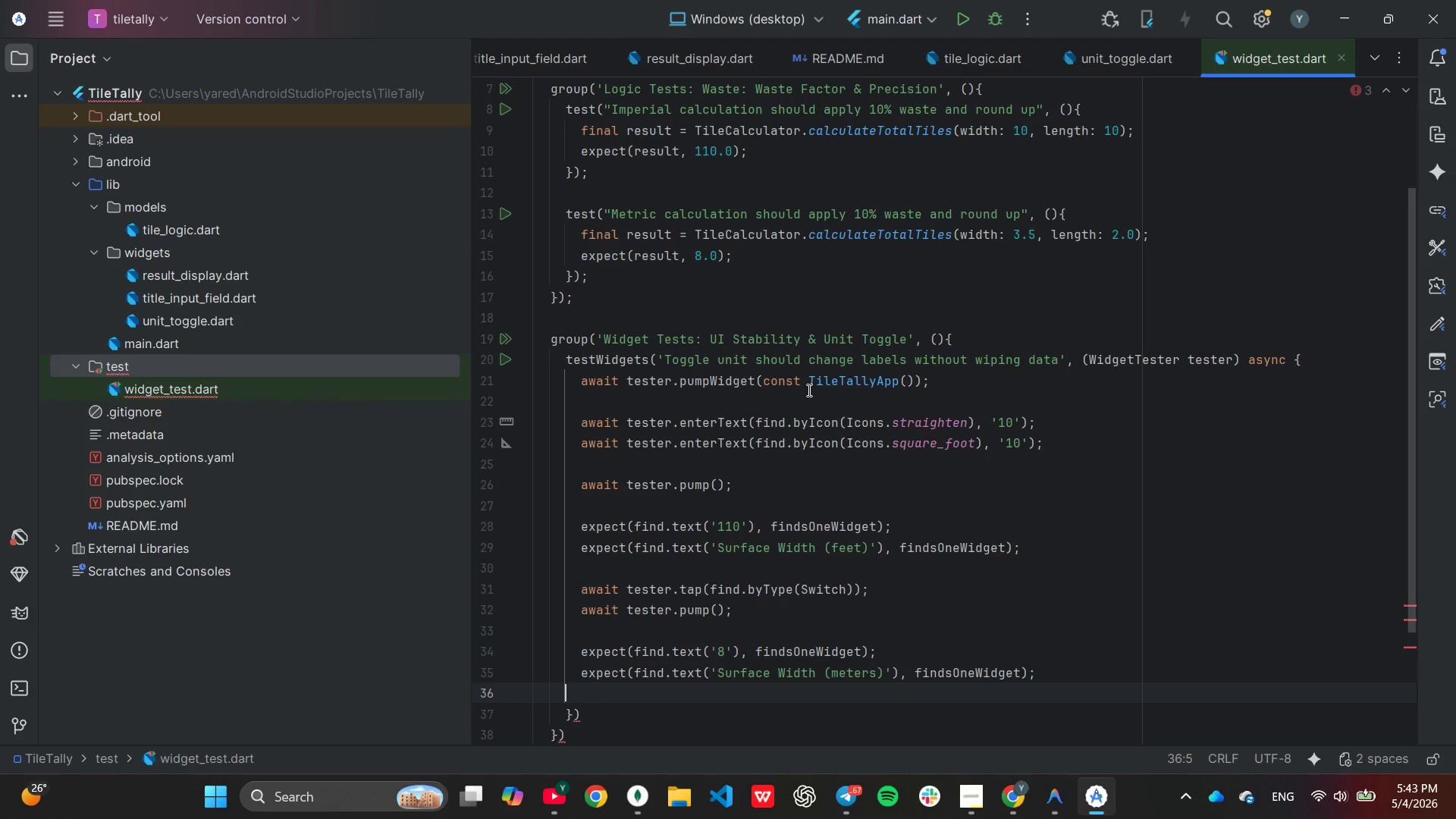 
key(Backspace)
 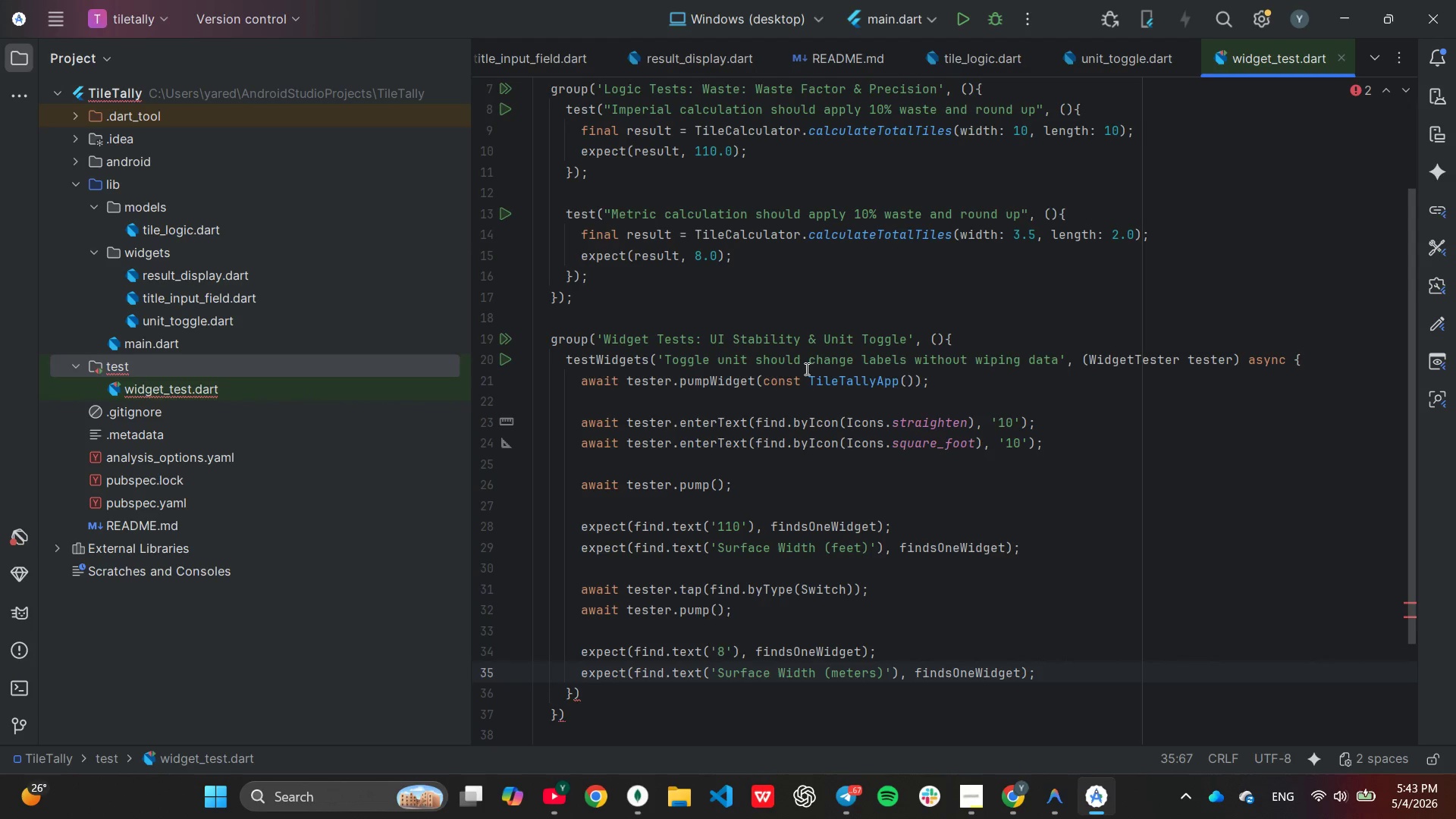 
key(ArrowUp)
 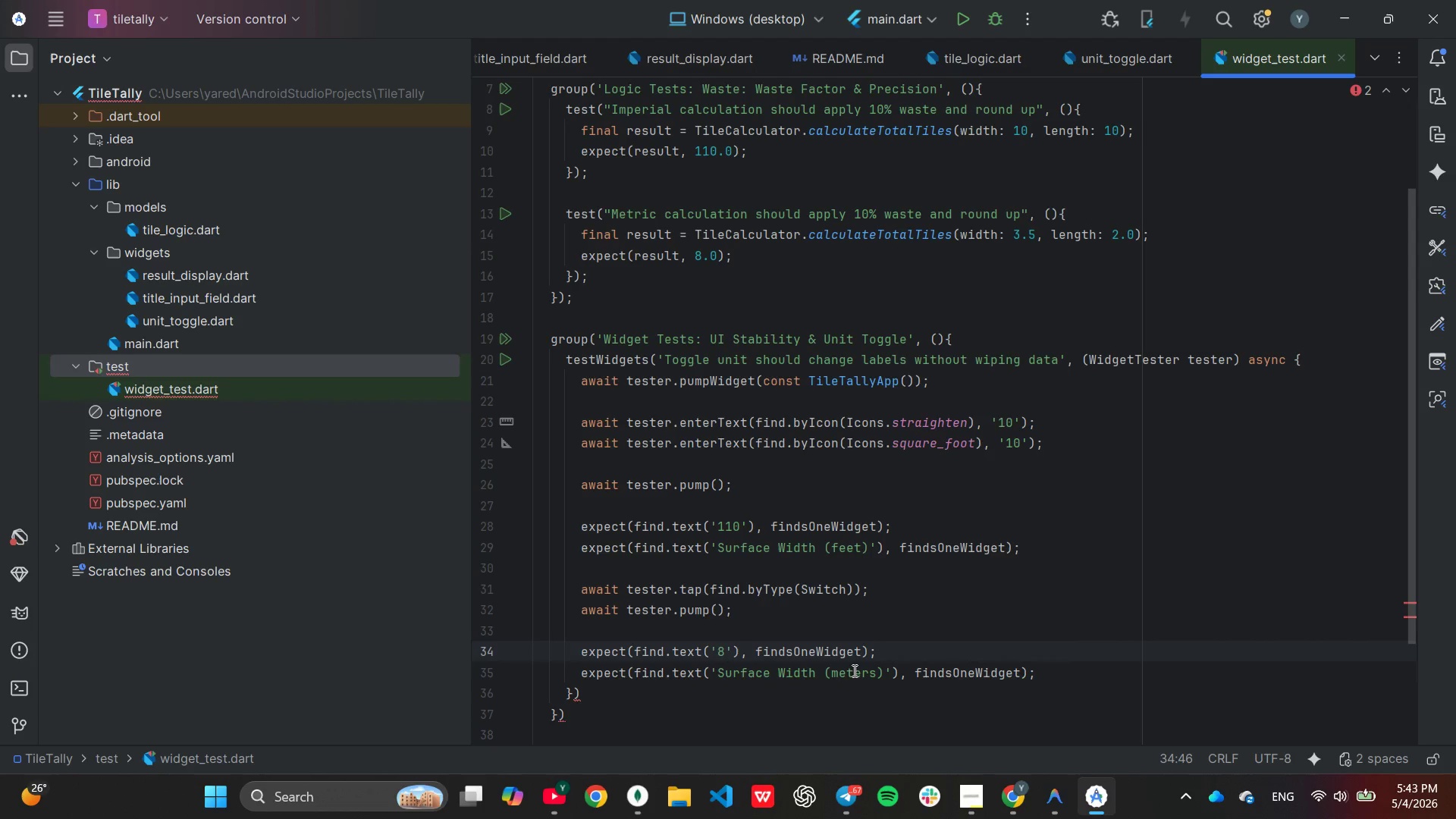 
double_click([849, 657])
 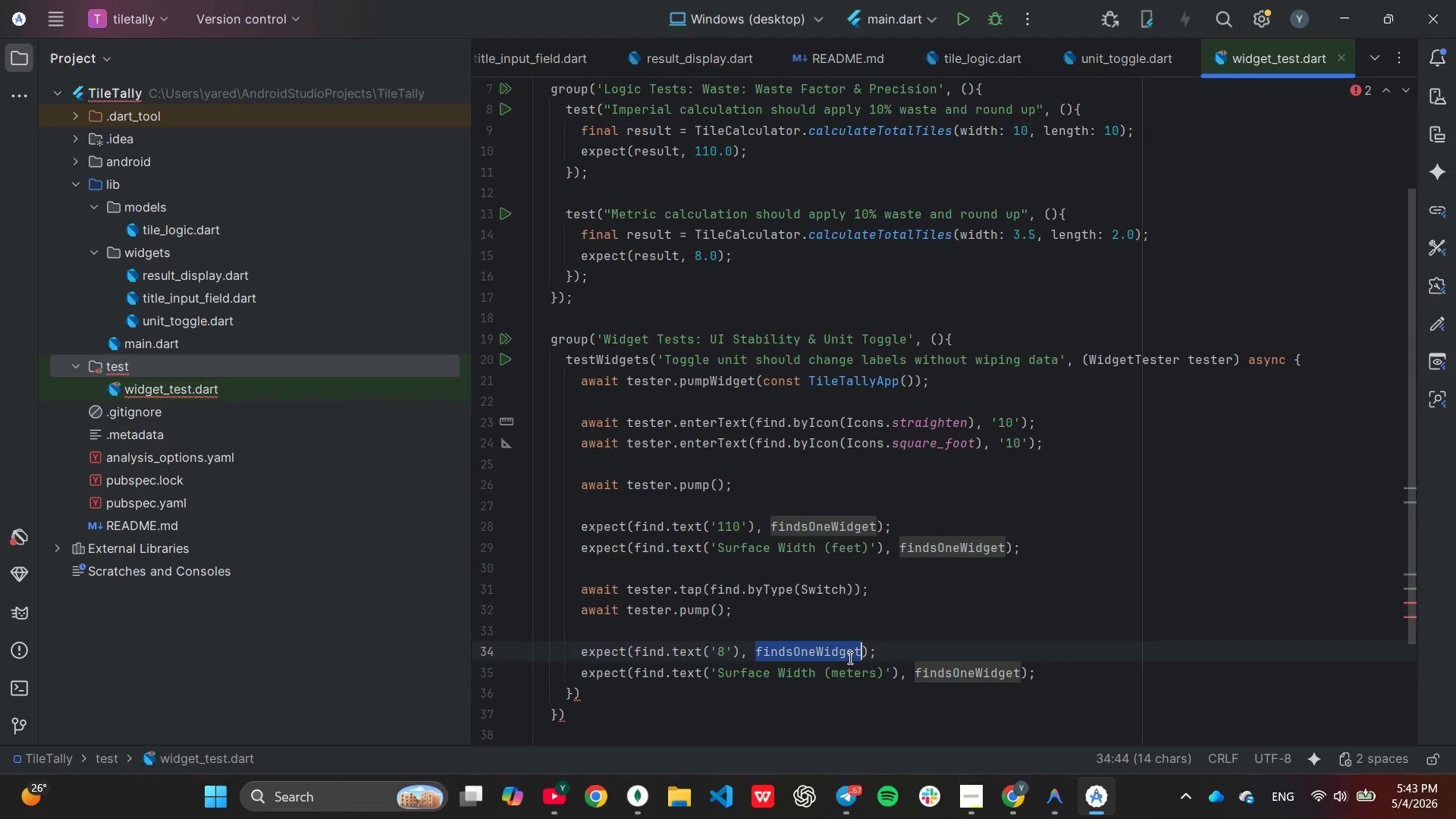 
triple_click([849, 657])
 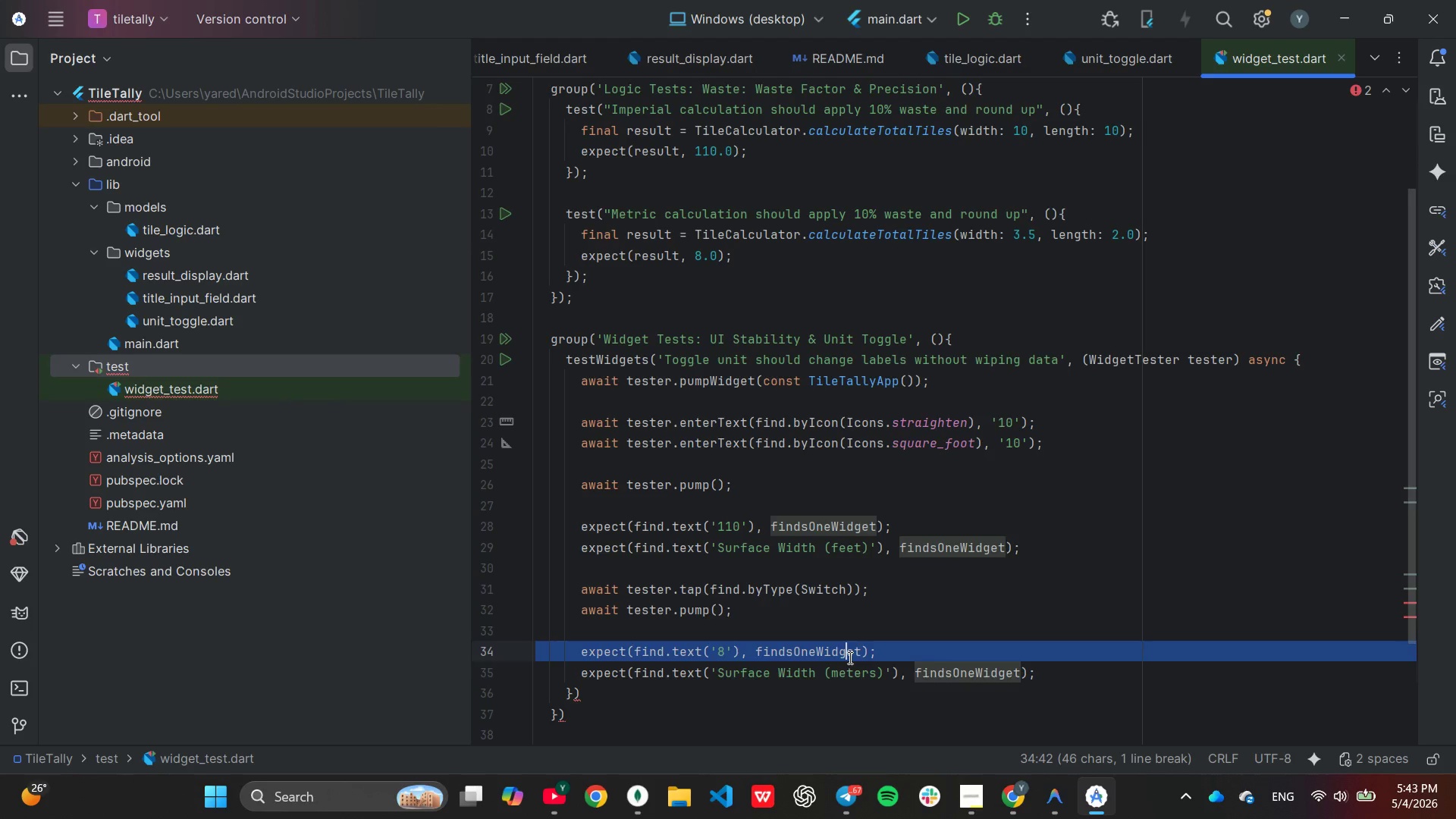 
key(Backspace)
 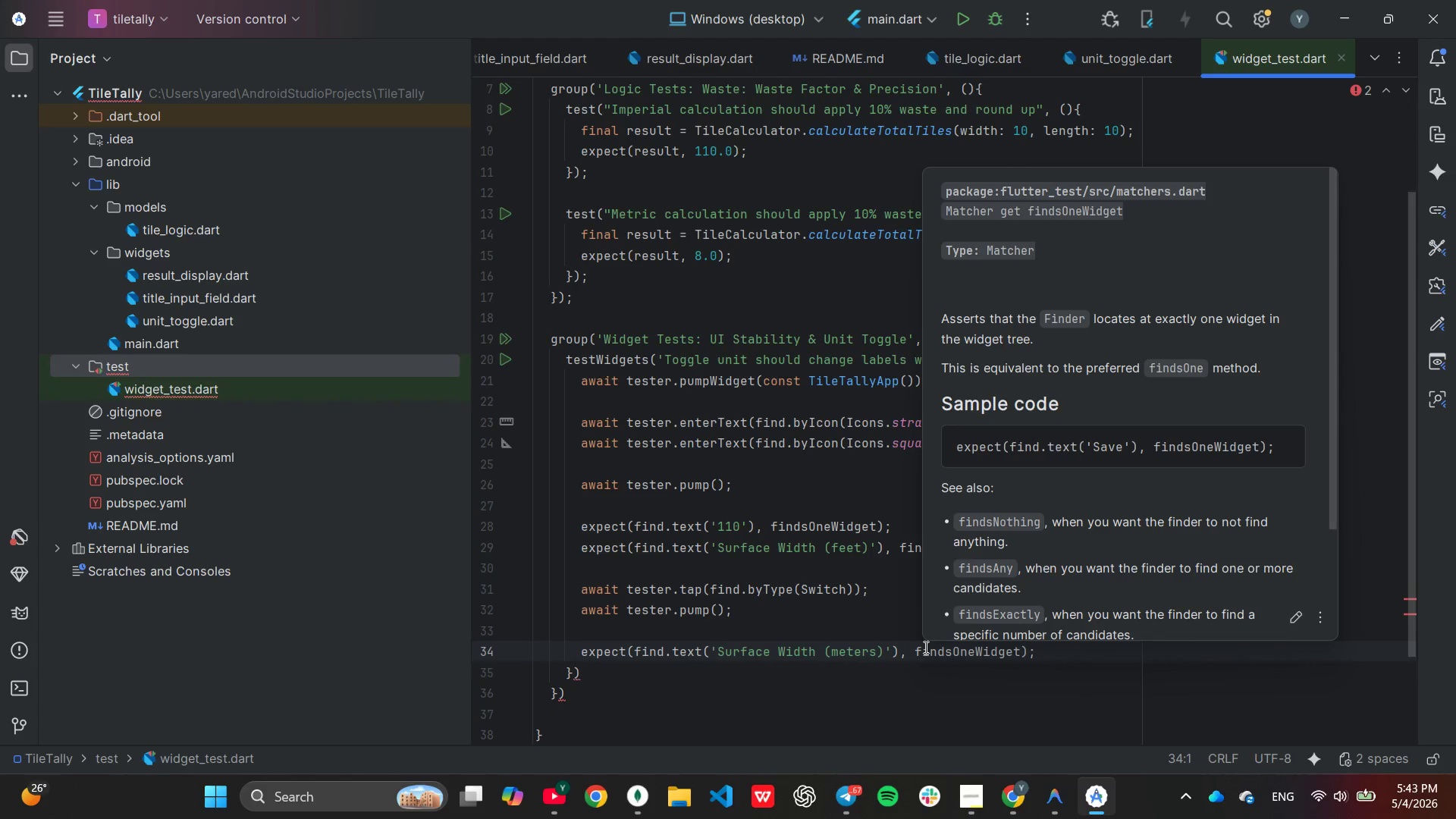 
key(End)
 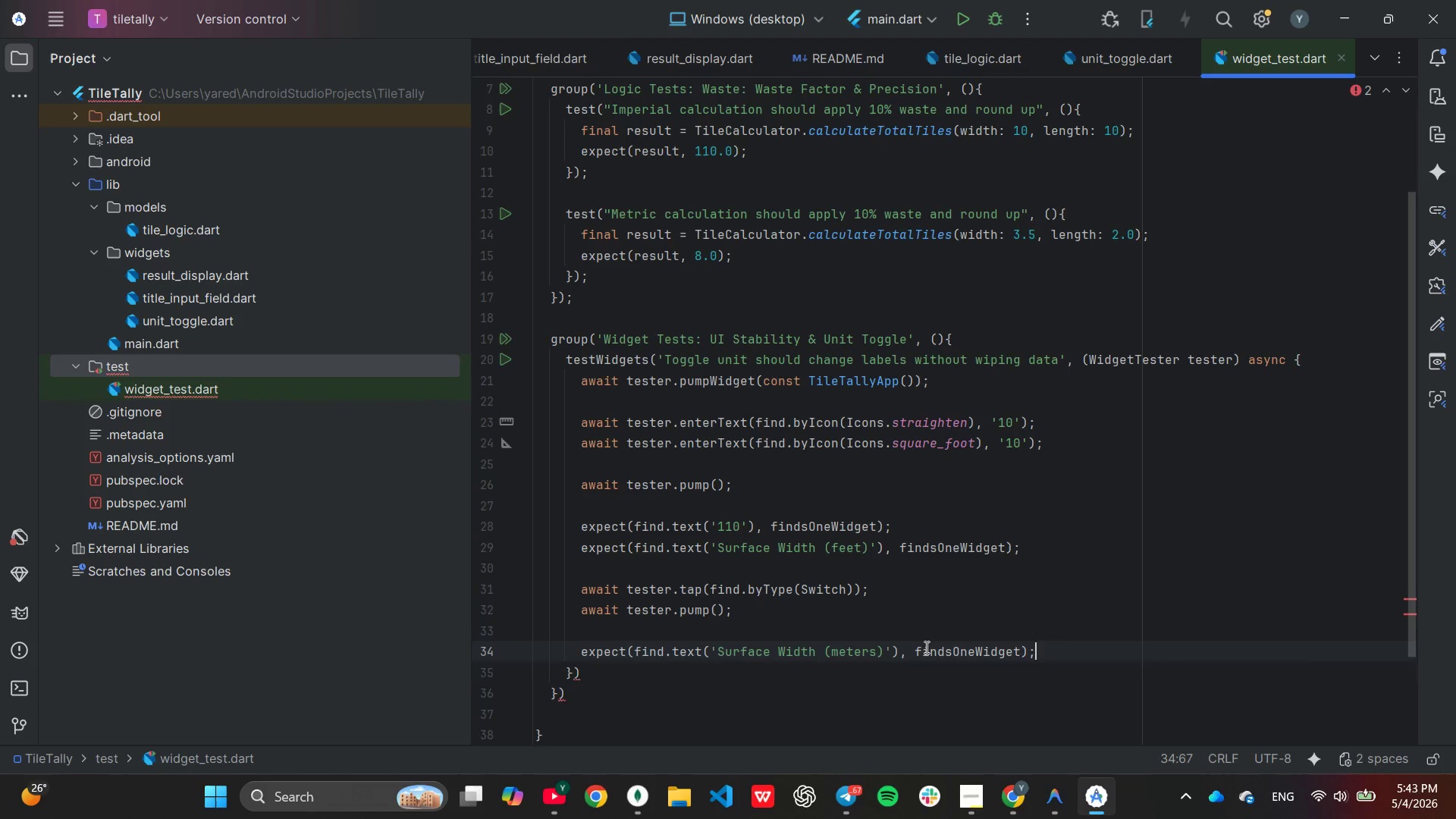 
key(Enter)
 